 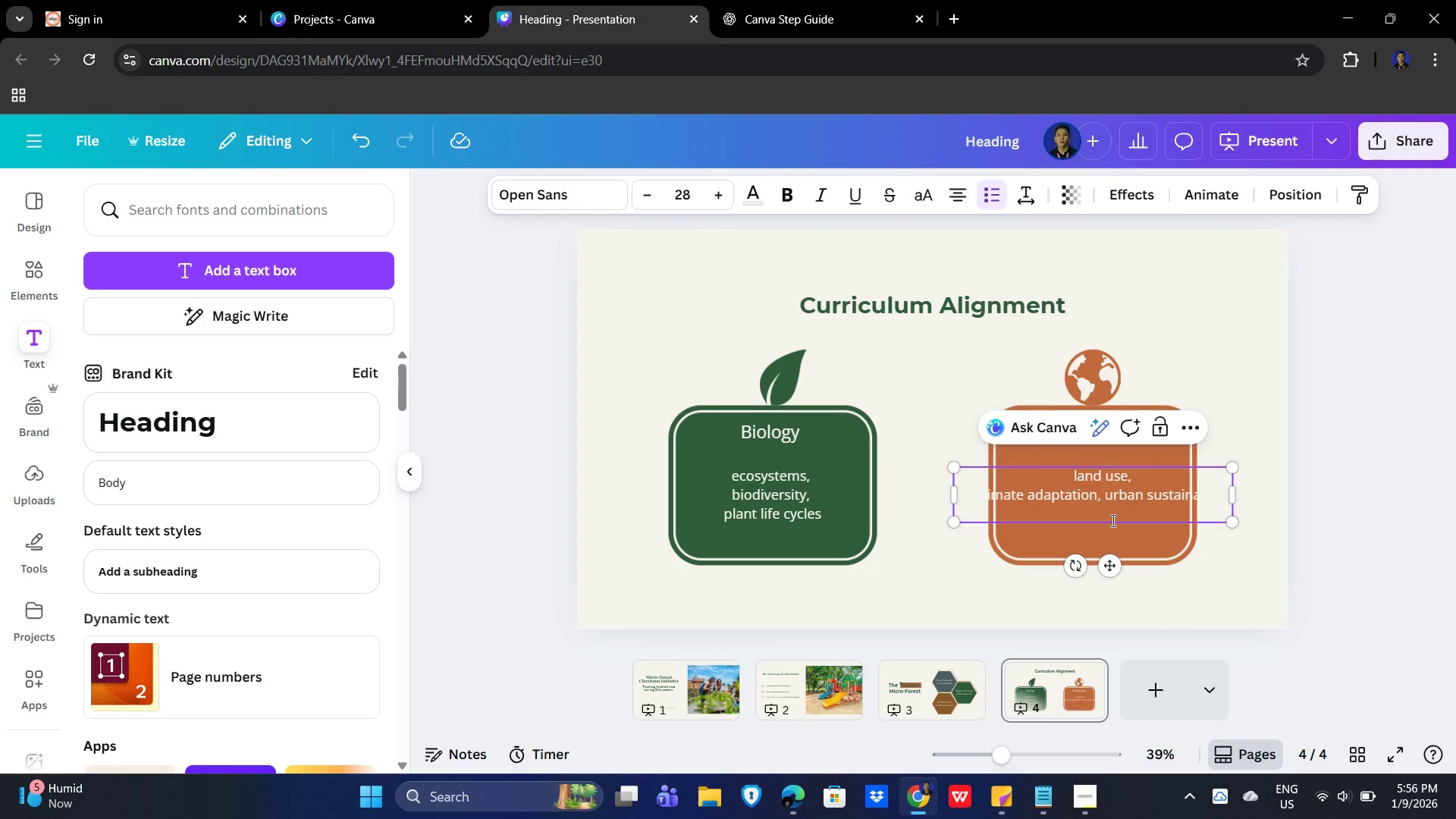 
left_click([1106, 494])
 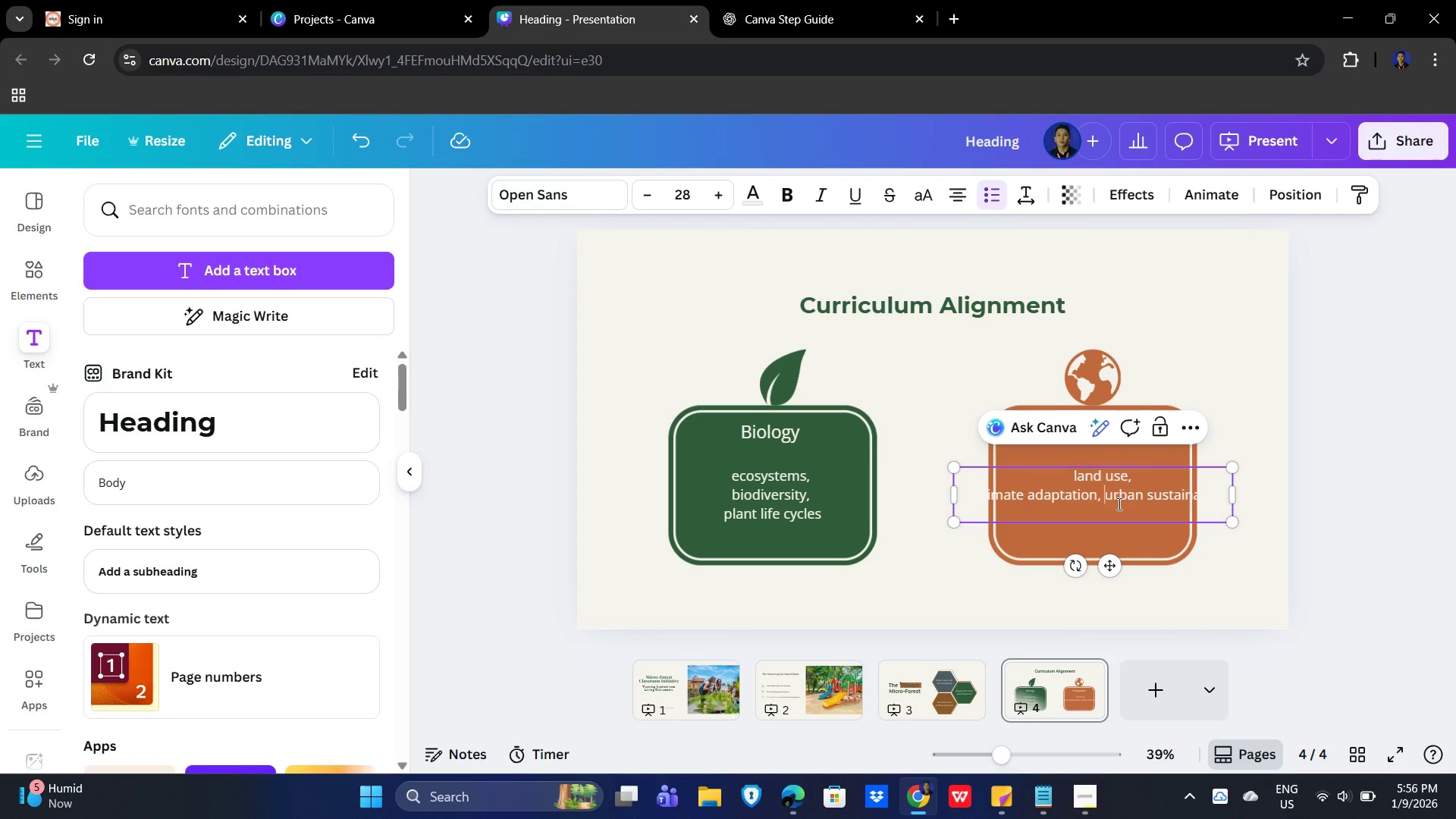 
key(Enter)
 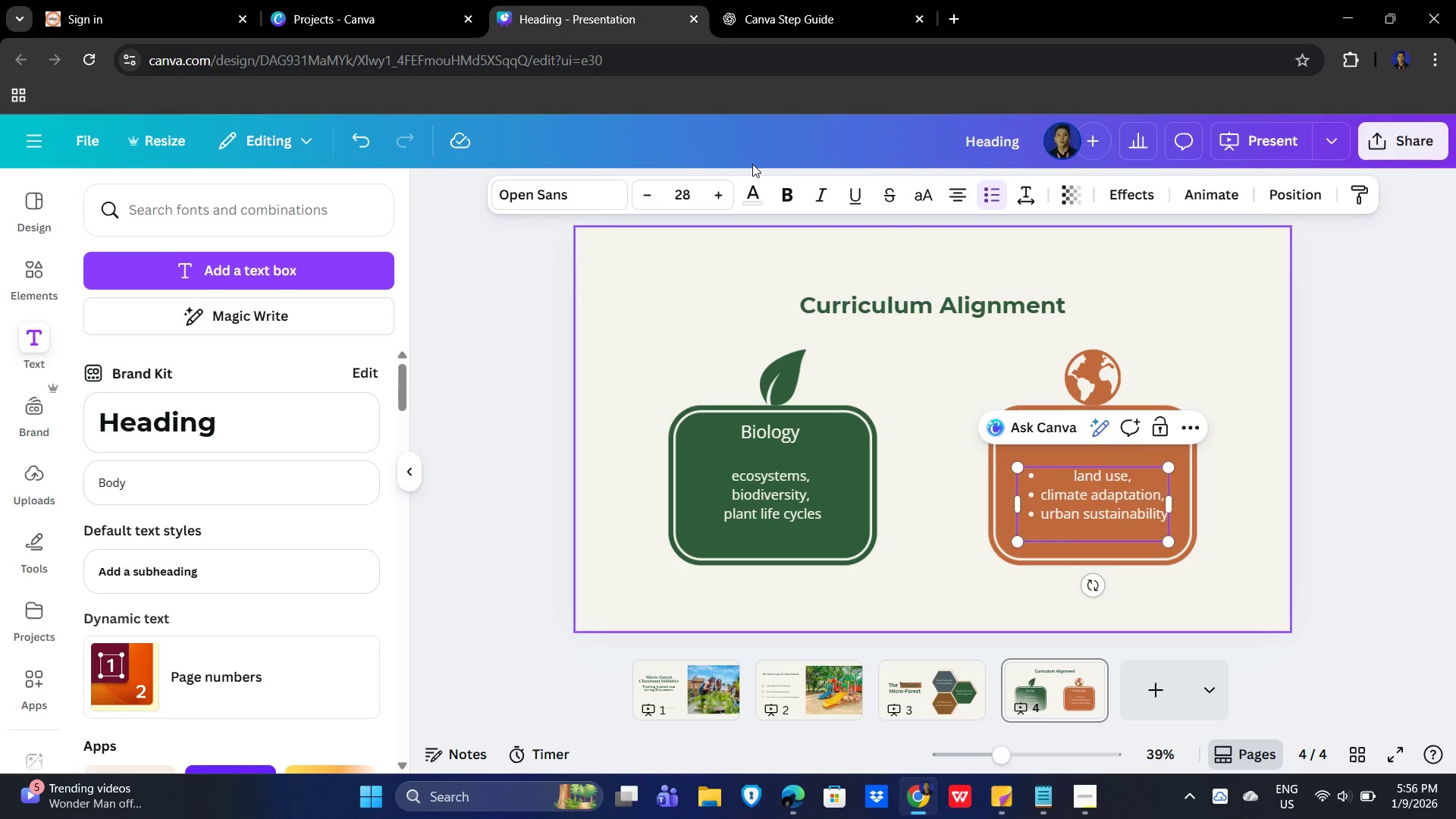 
left_click([979, 190])
 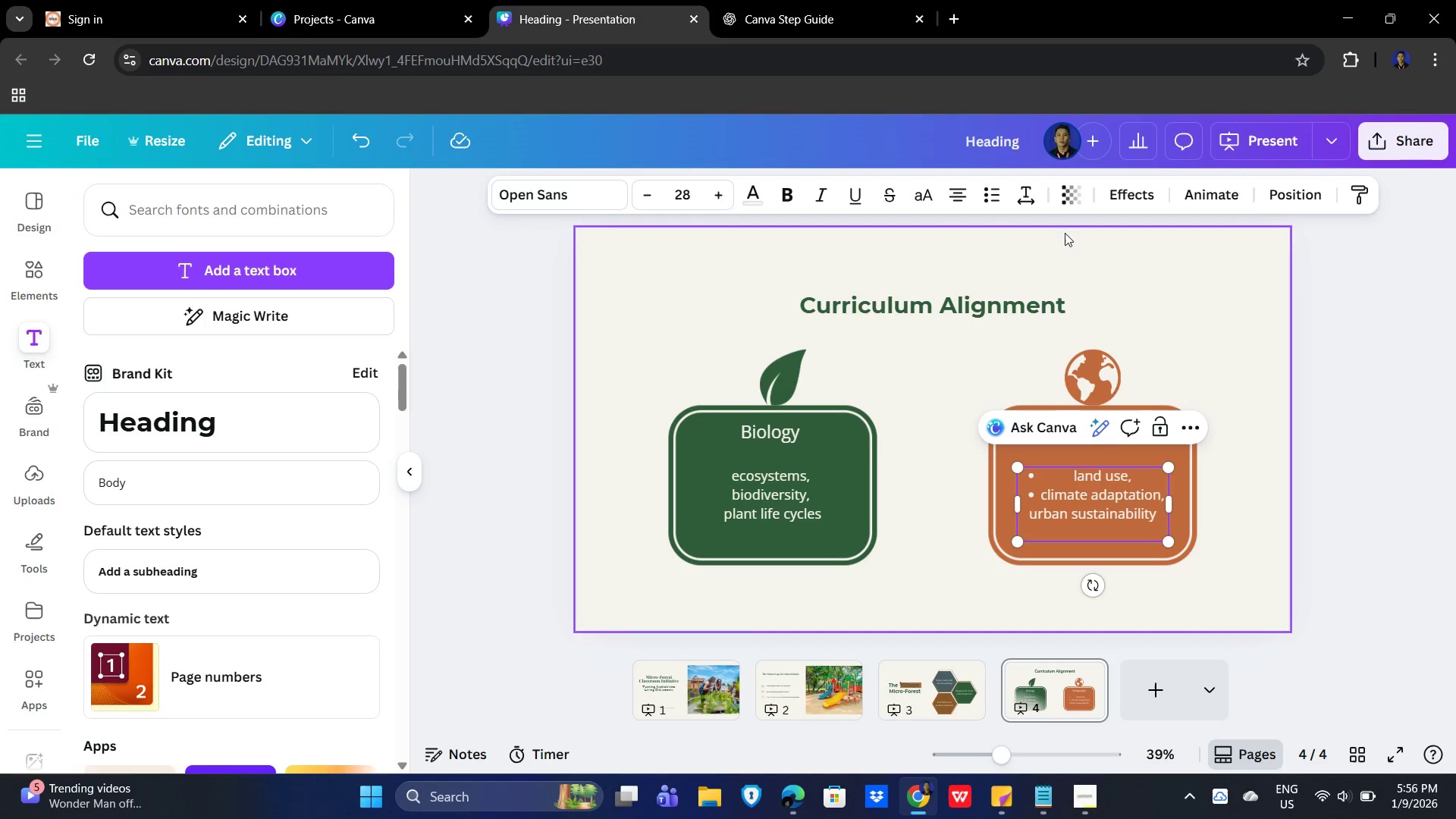 
left_click([1033, 490])
 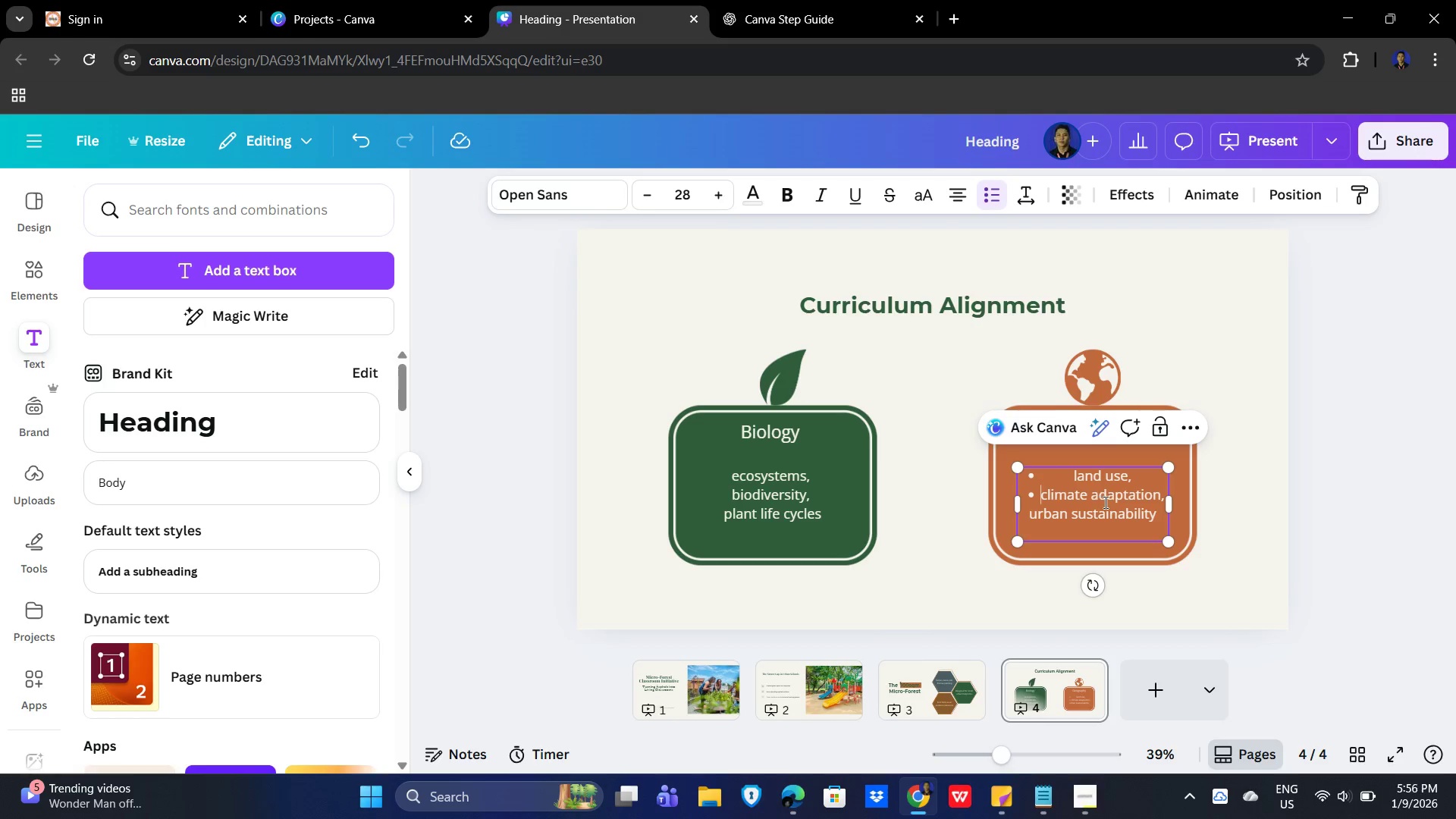 
key(Control+A)
 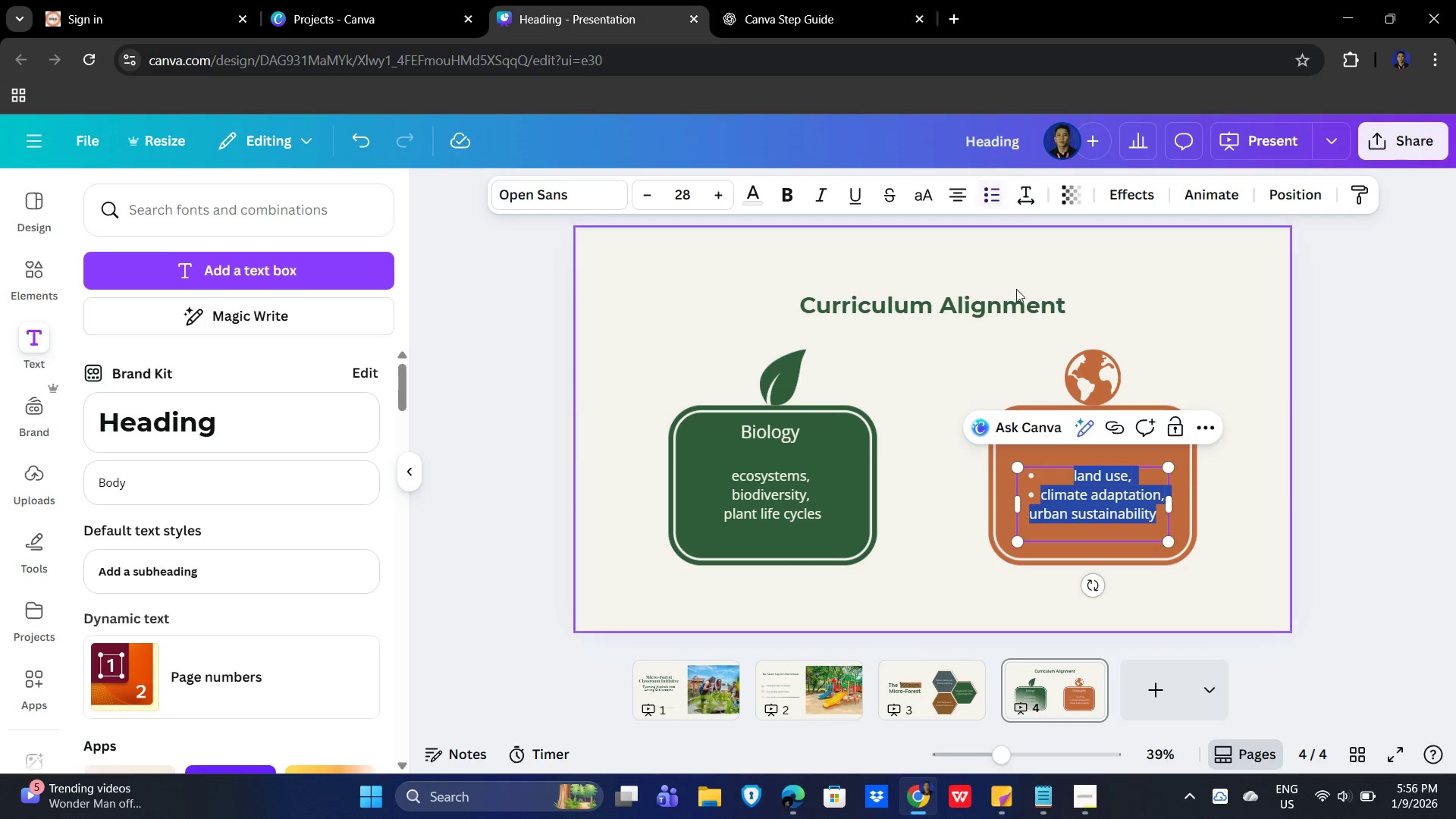 
key(Control+A)
 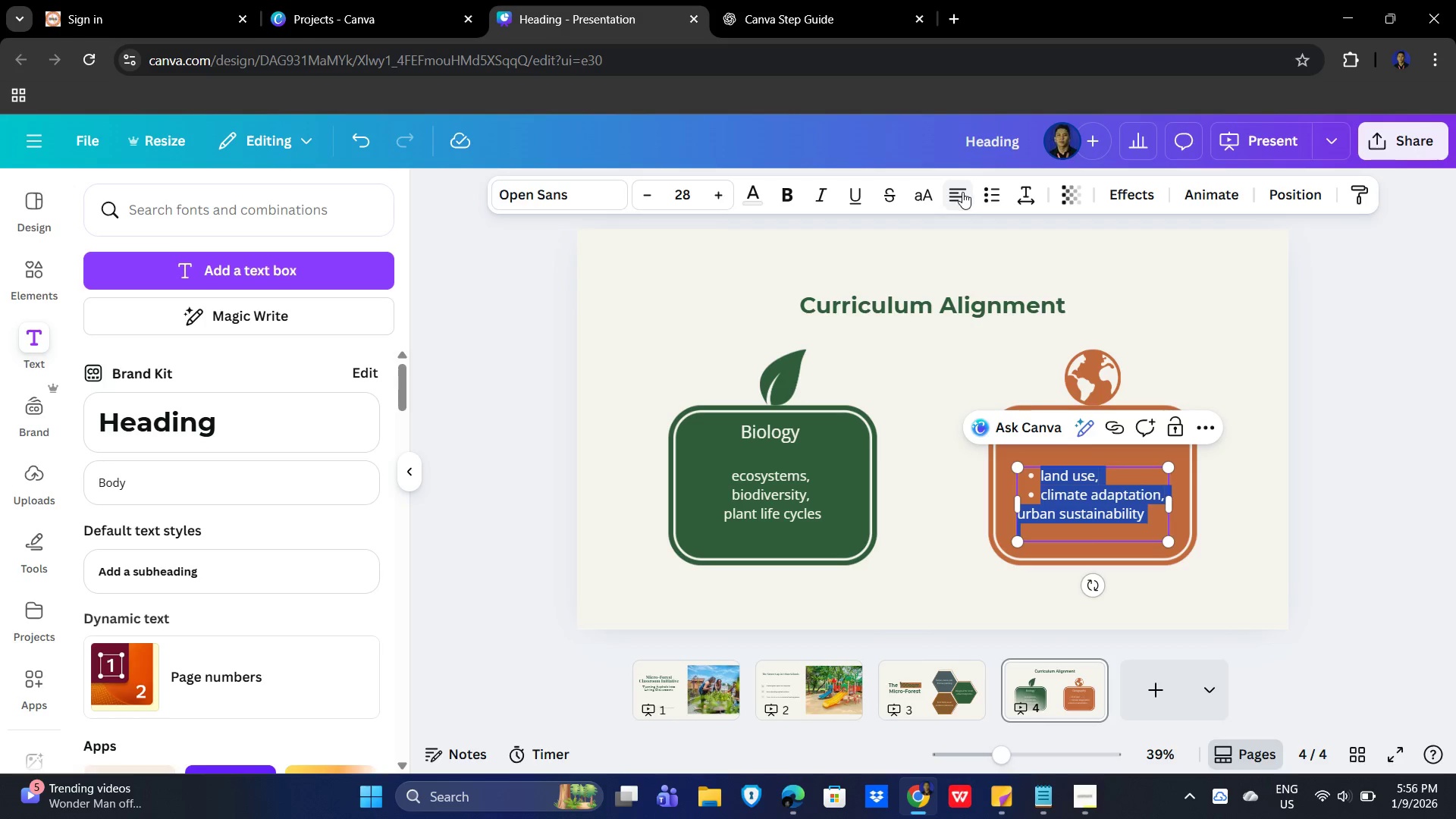 
key(Control+Z)
 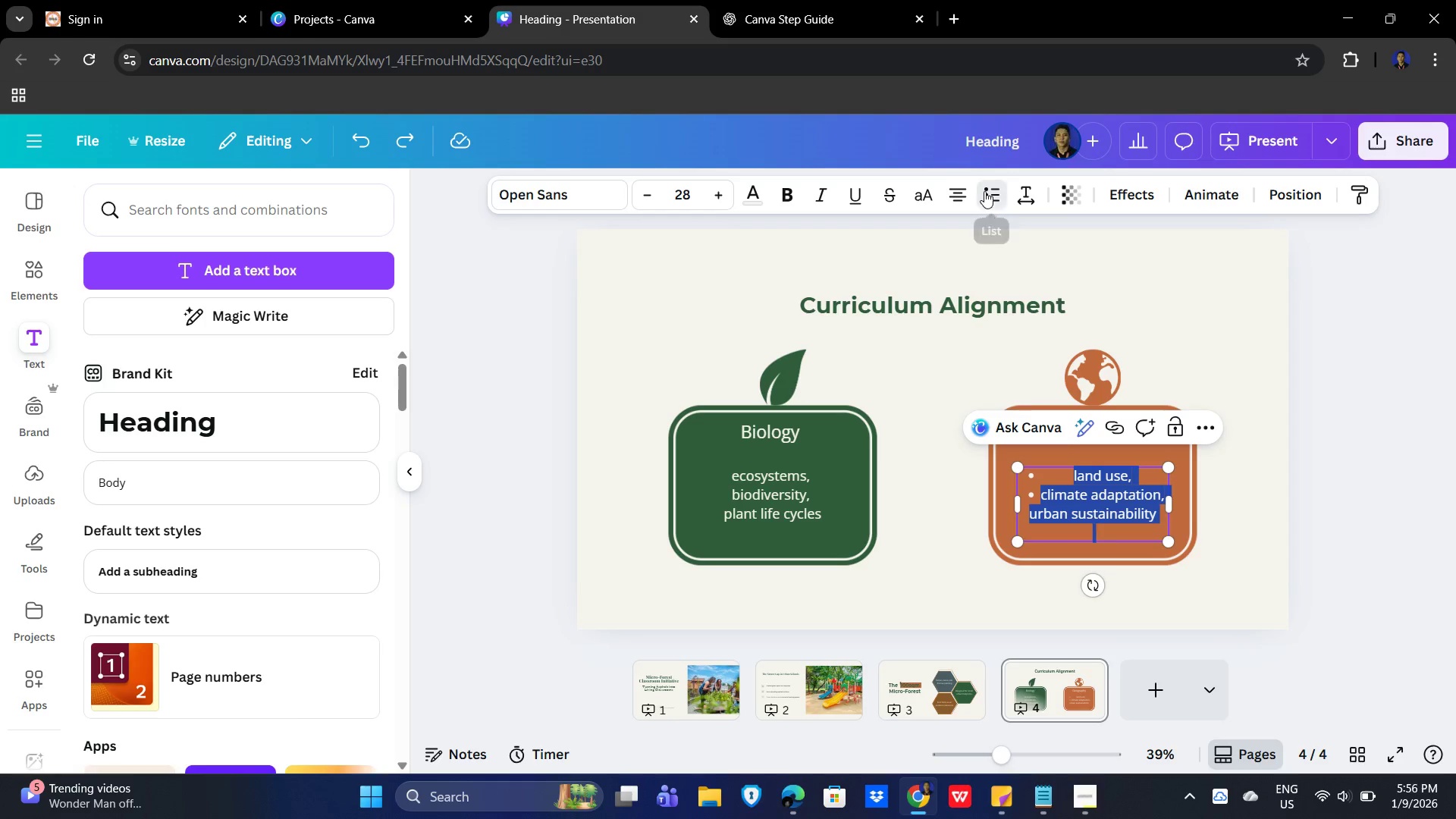 
double_click([984, 190])
 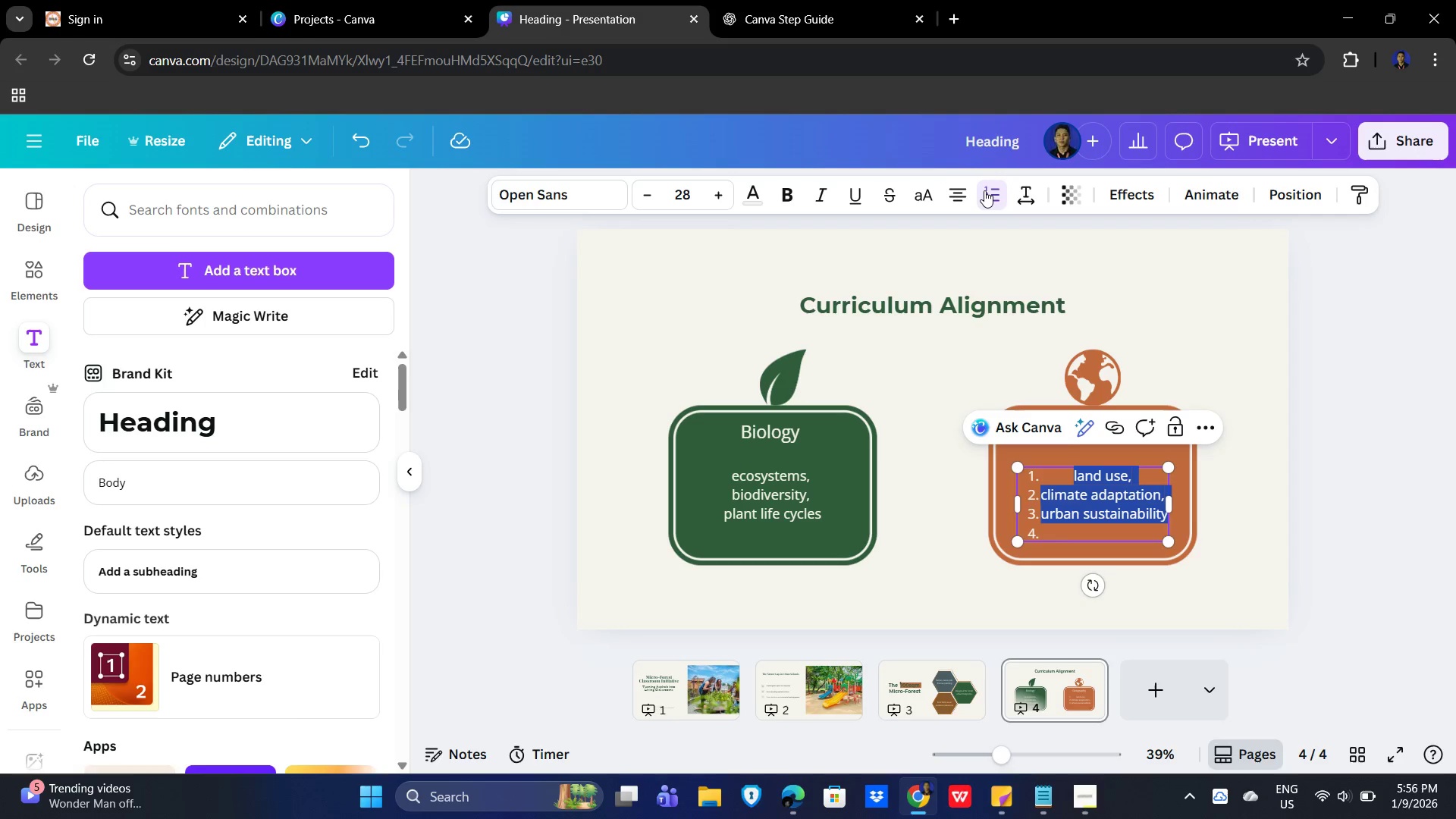 
left_click([984, 190])
 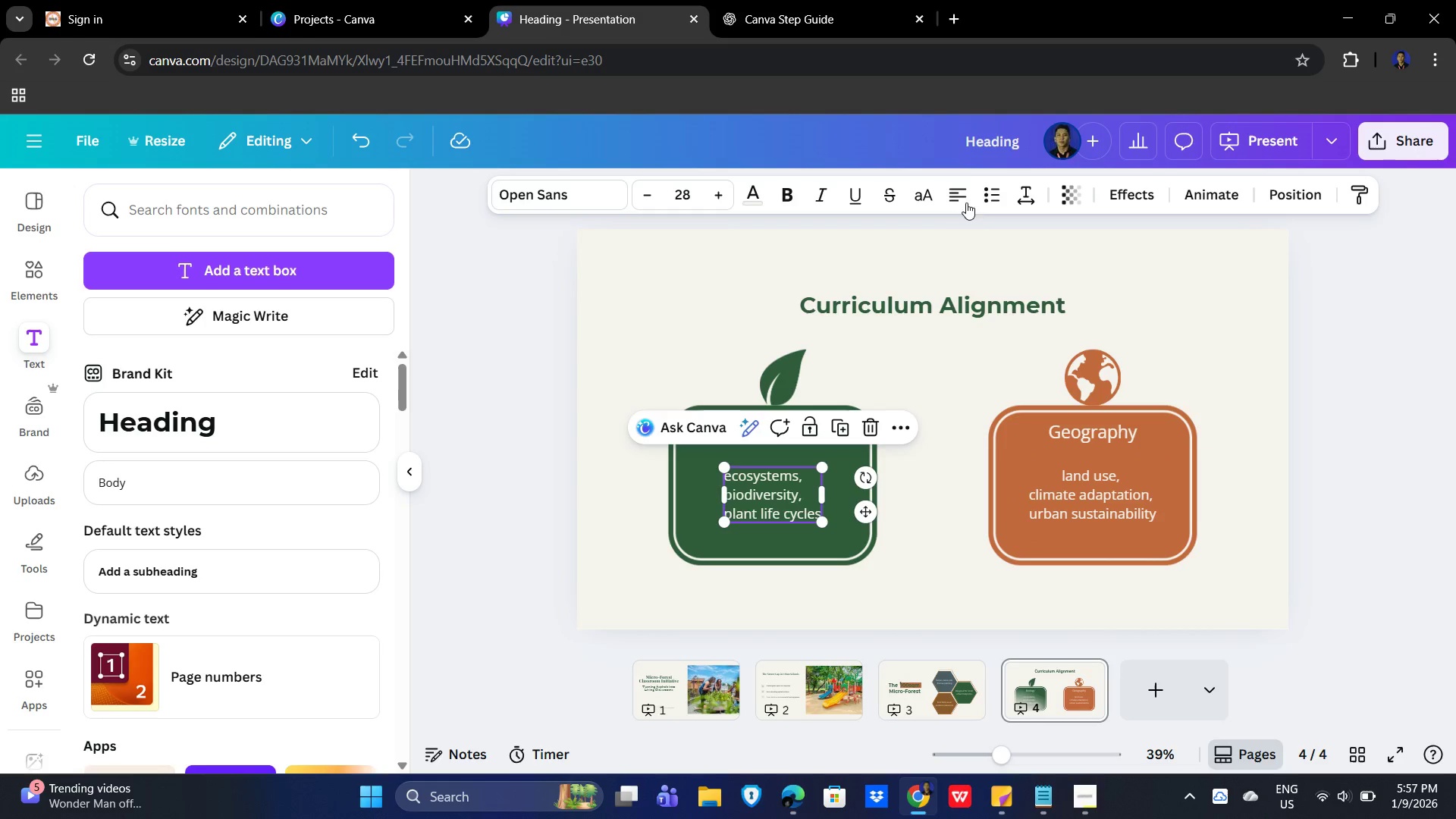 
wait(7.3)
 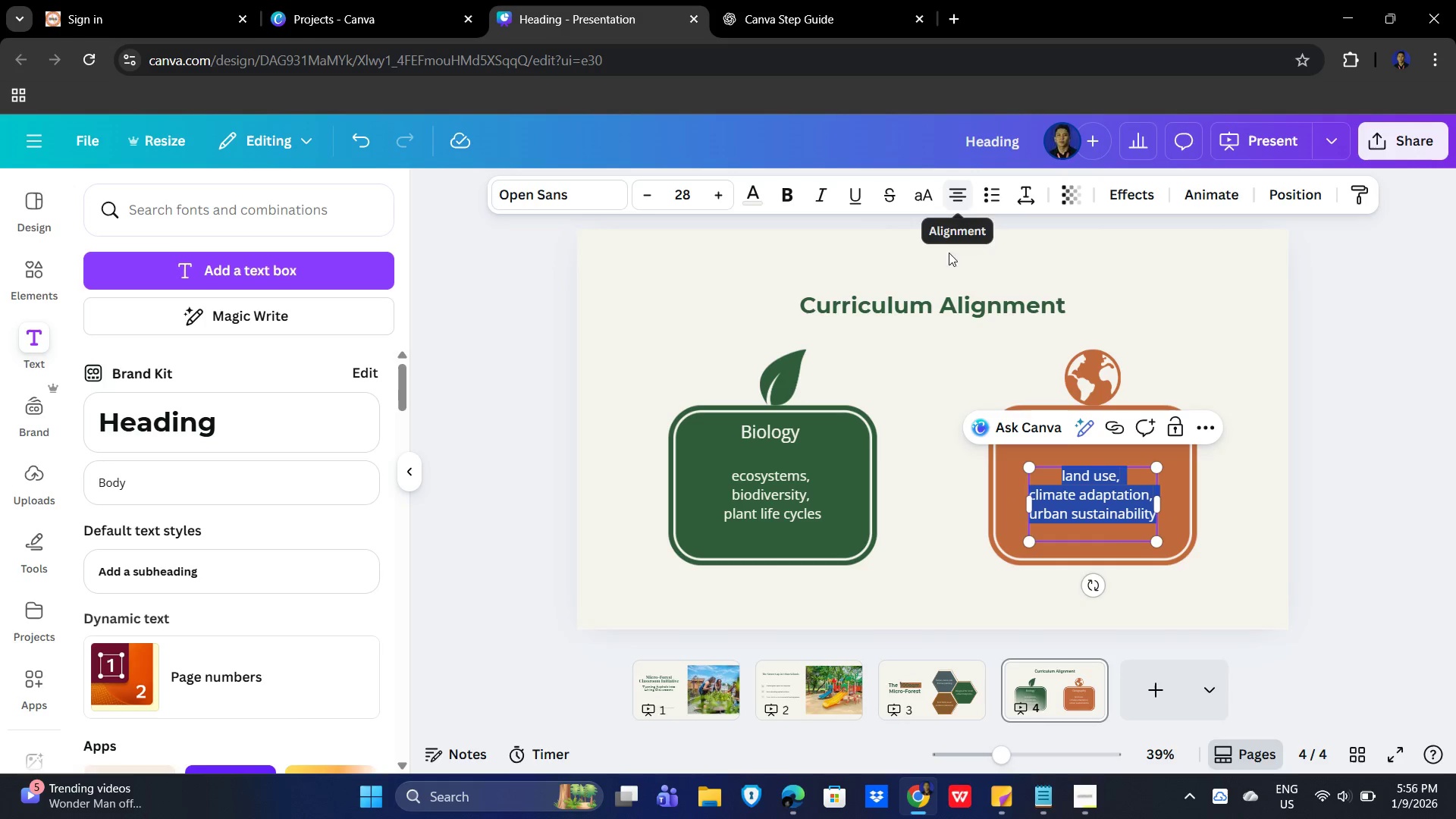 
left_click([962, 189])
 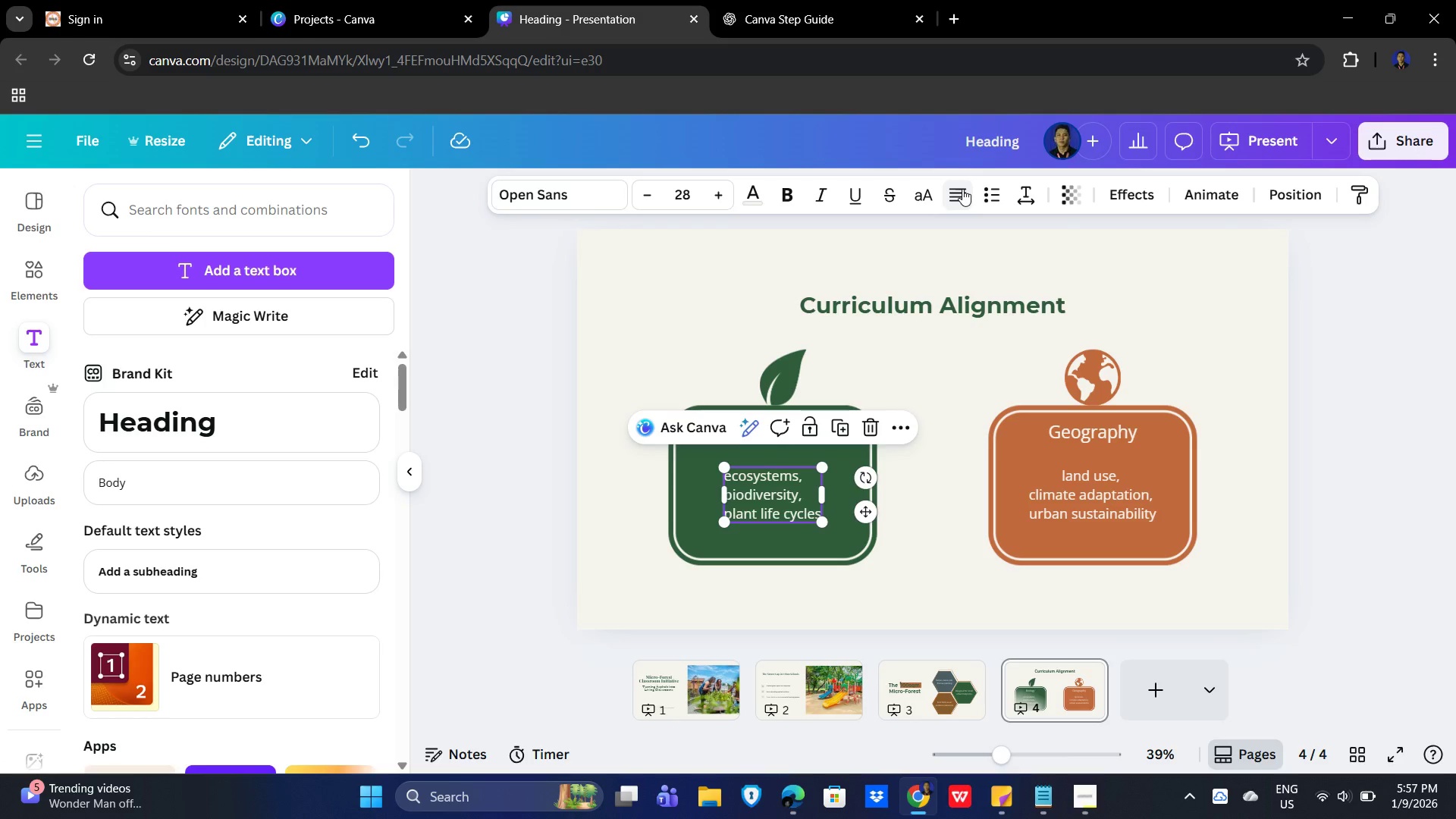 
left_click([962, 189])
 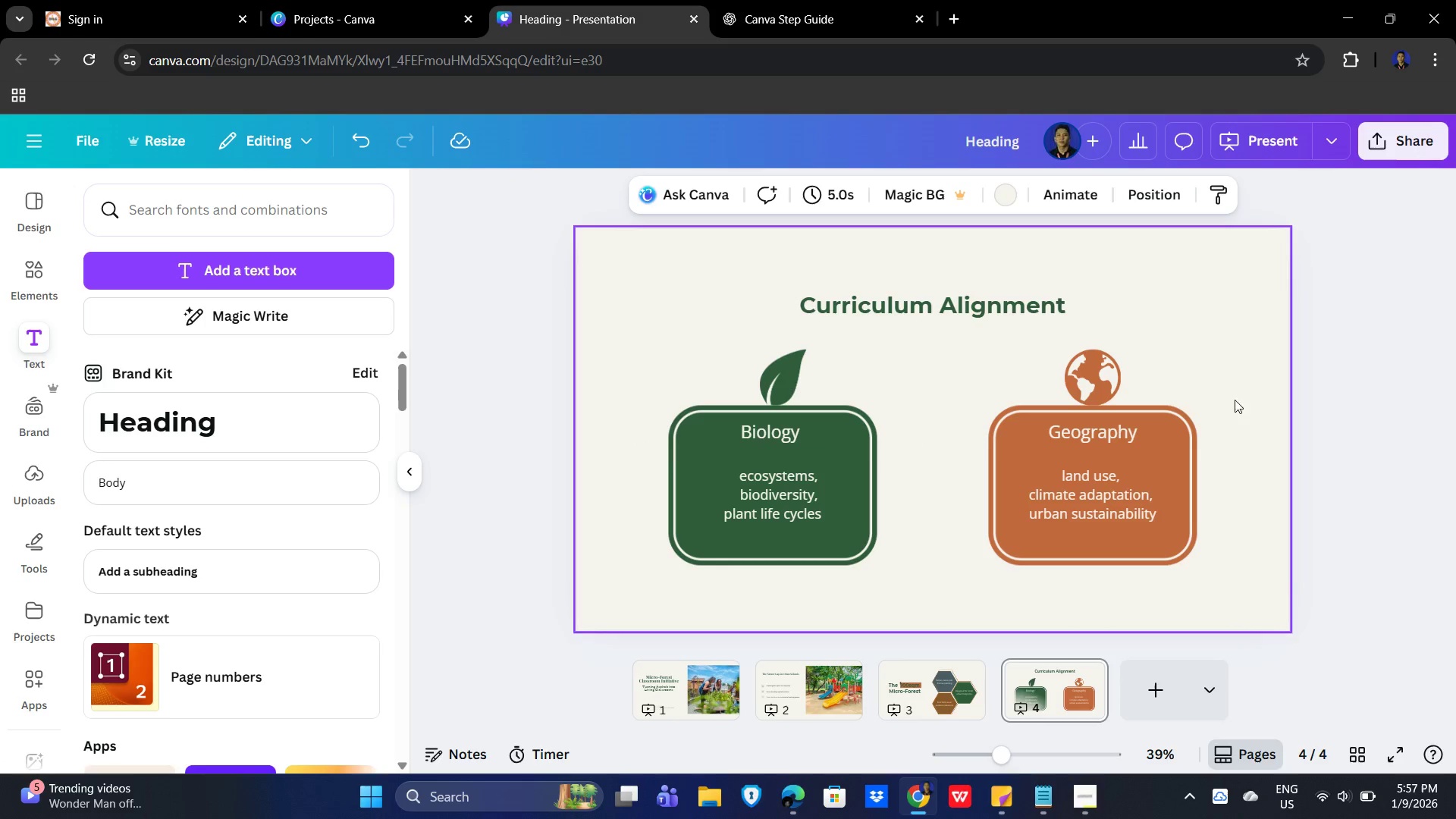 
double_click([1421, 441])
 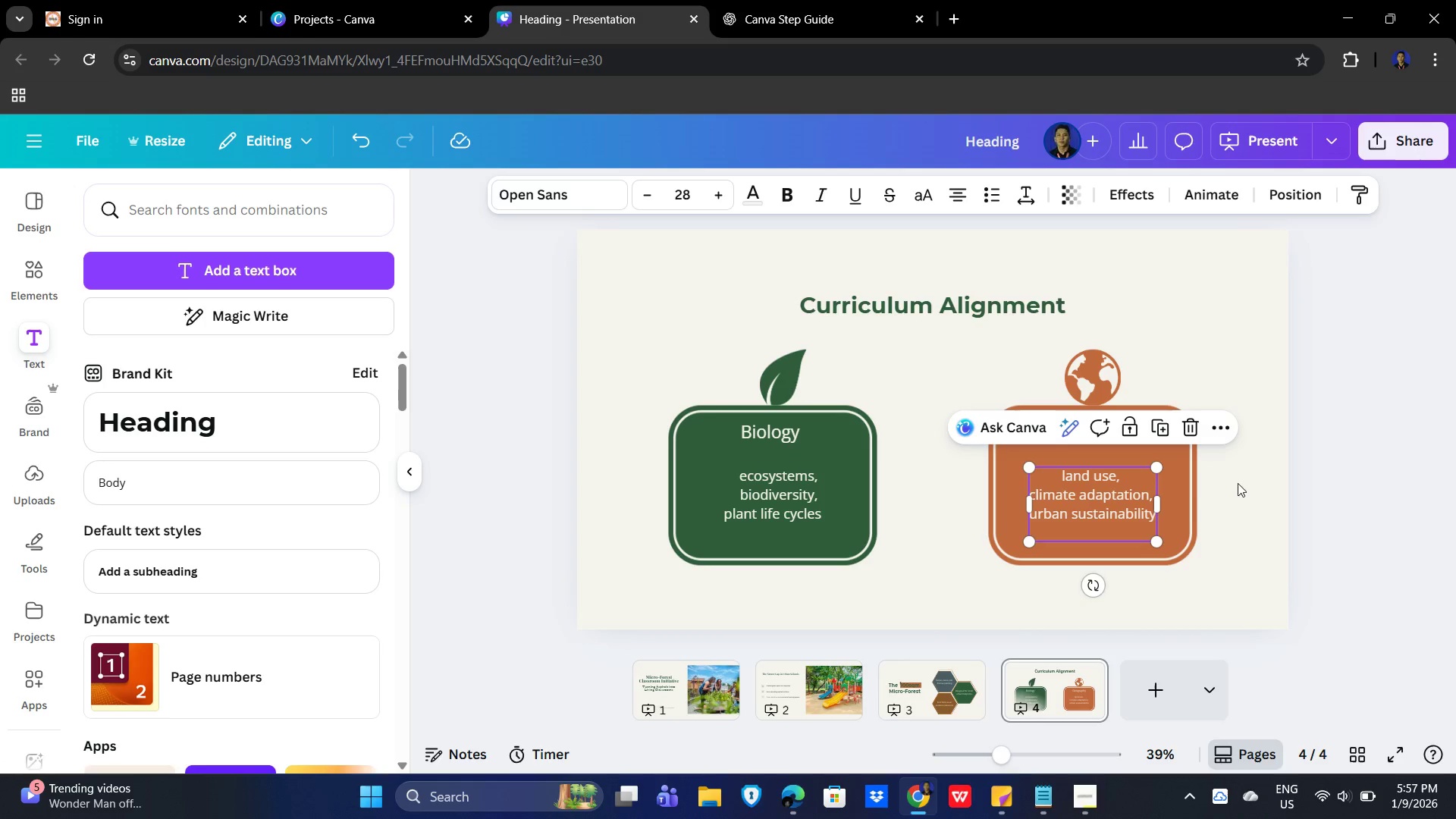 
wait(8.47)
 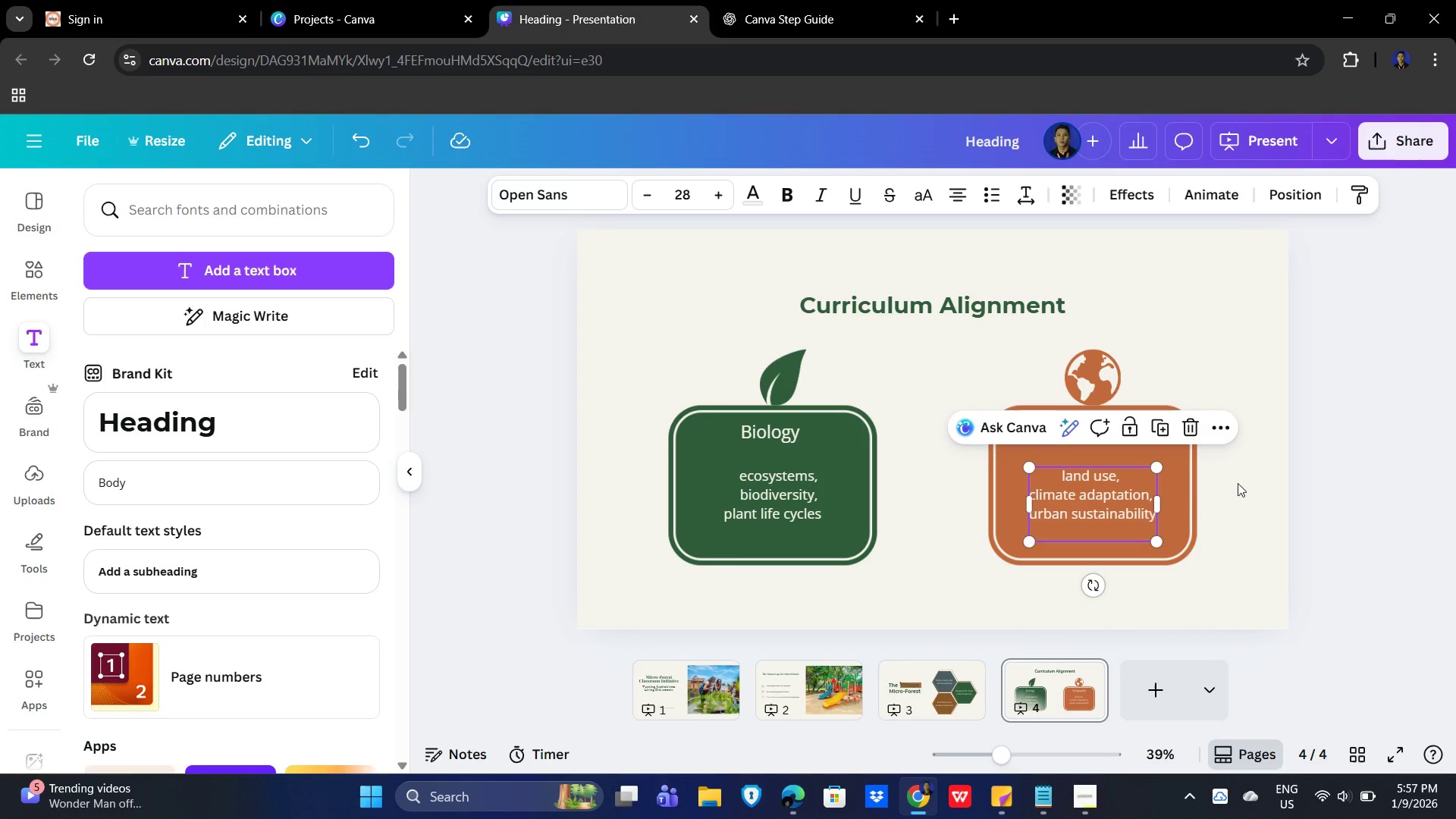 
left_click([1384, 462])
 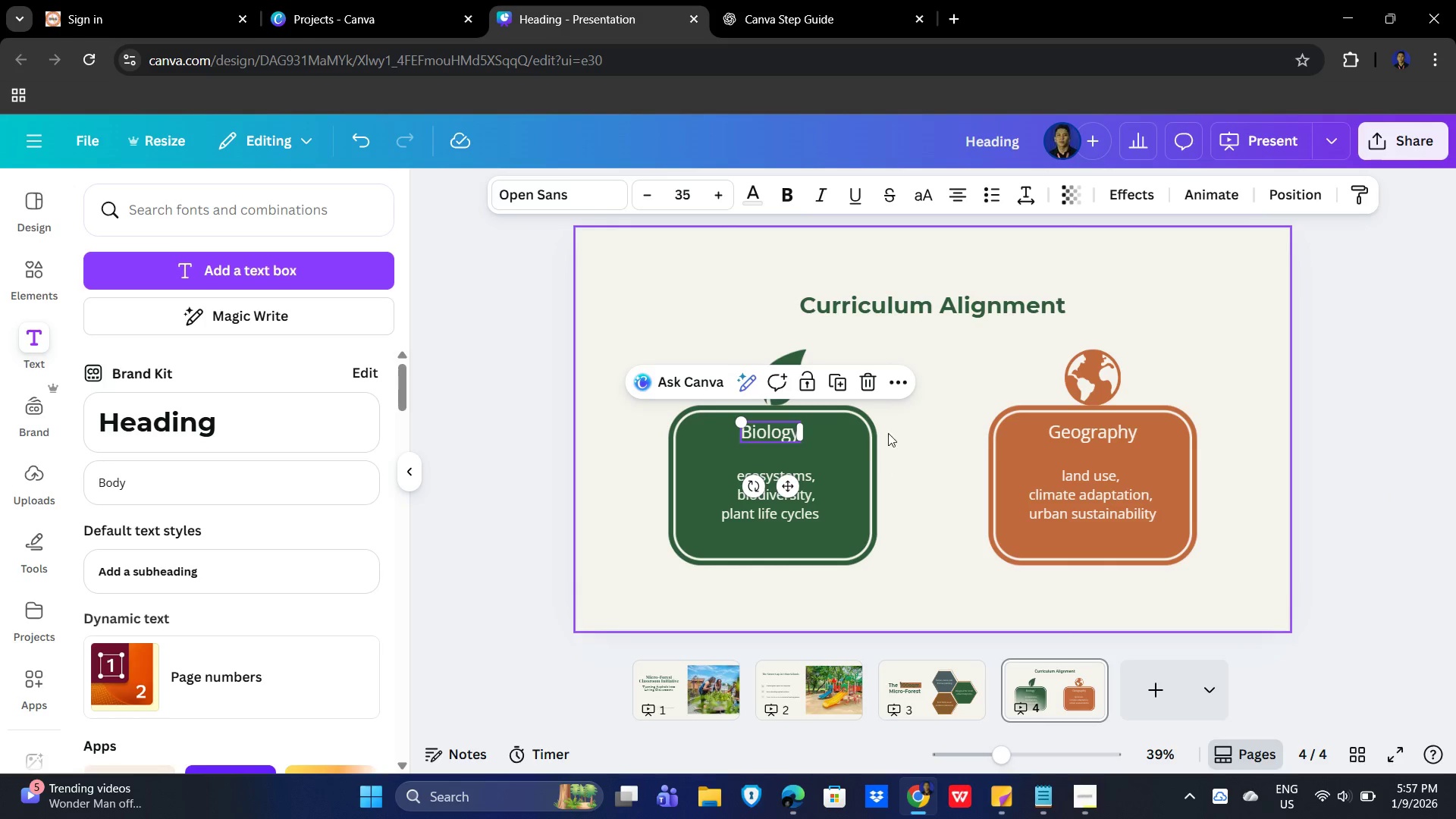 
hold_key(key=ShiftLeft, duration=0.91)
left_click([1094, 430])
 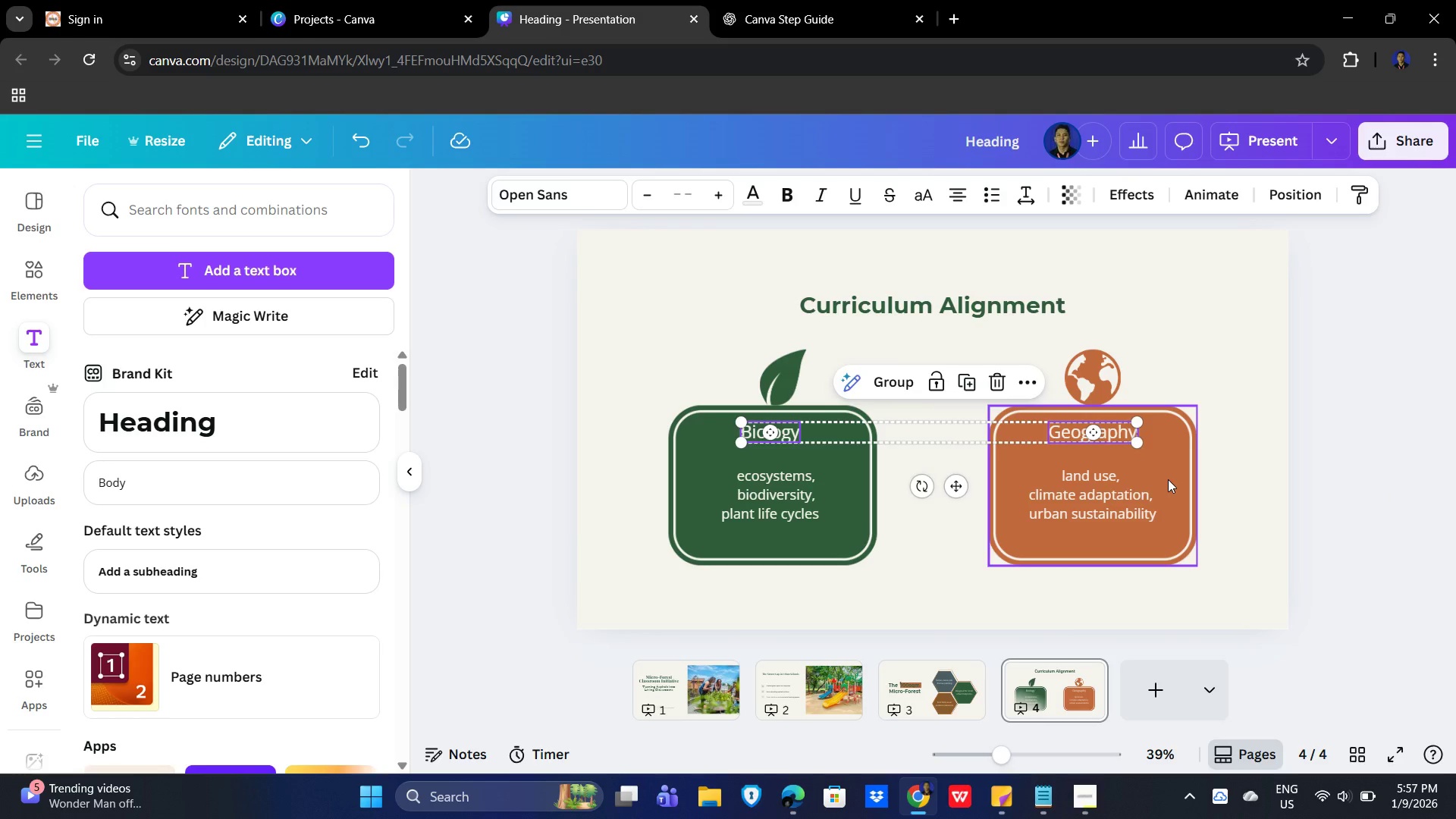 
hold_key(key=ArrowDown, duration=1.08)
 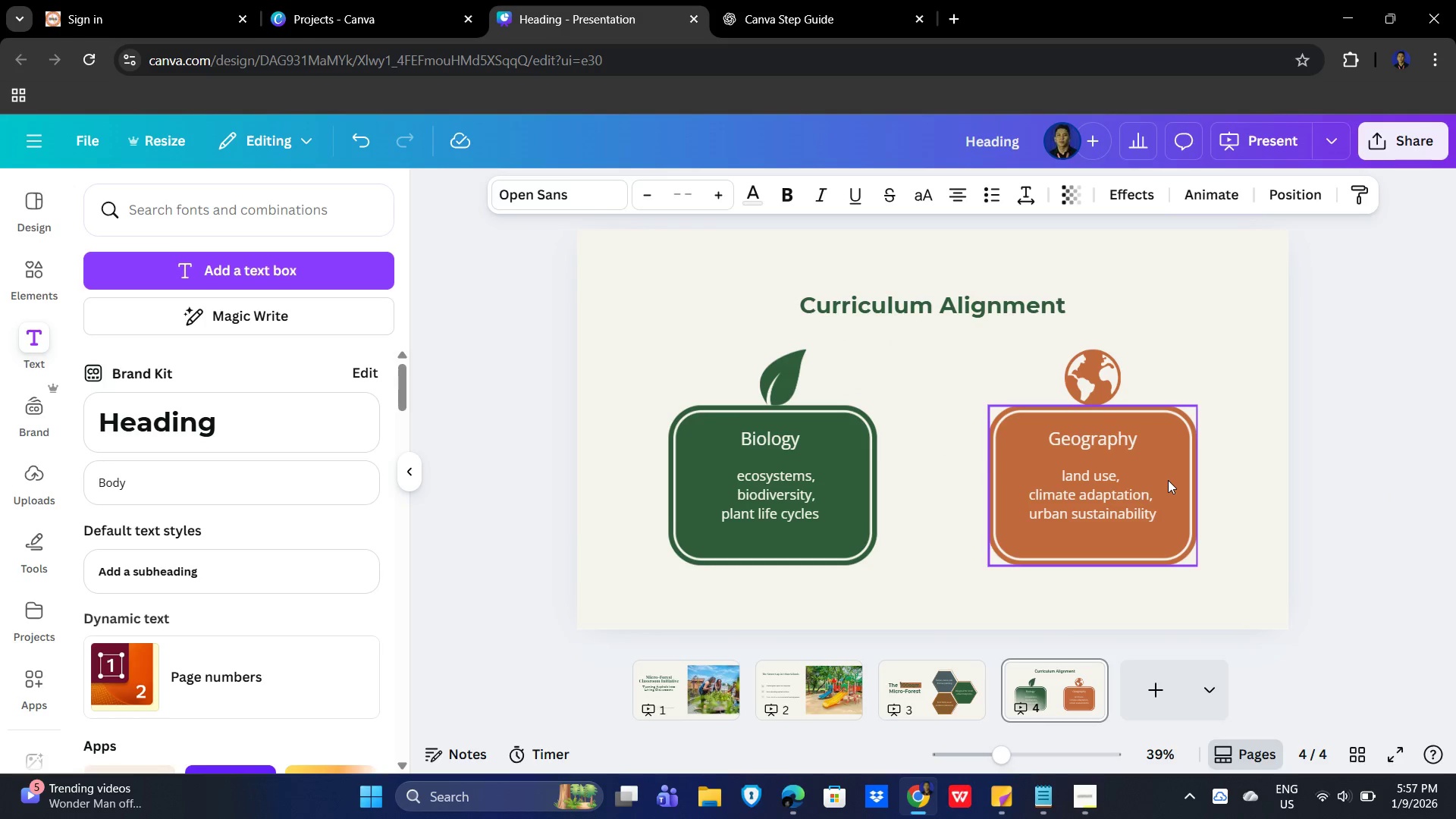 
key(ArrowDown)
 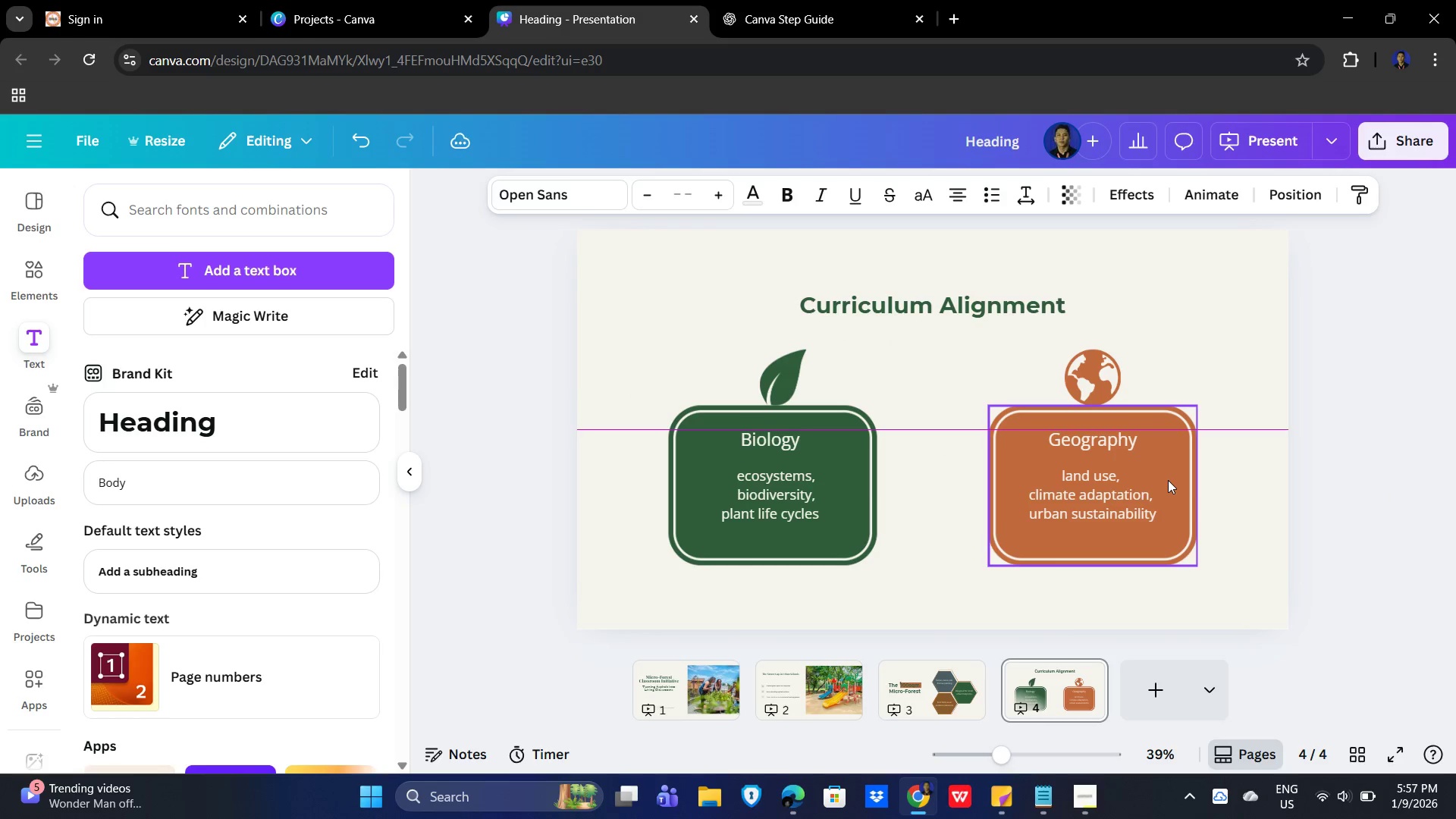 
key(ArrowDown)
 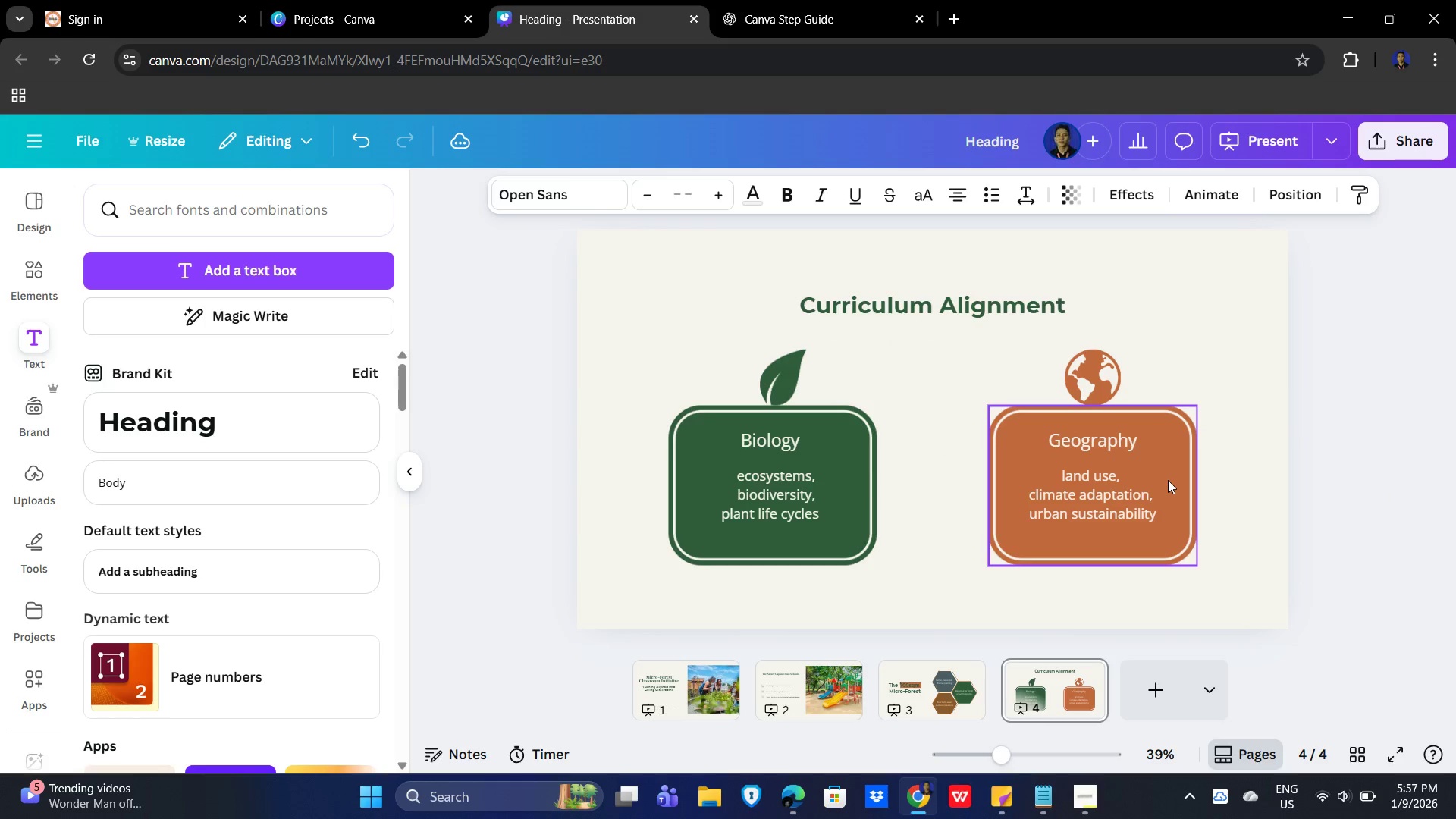 
key(ArrowDown)
 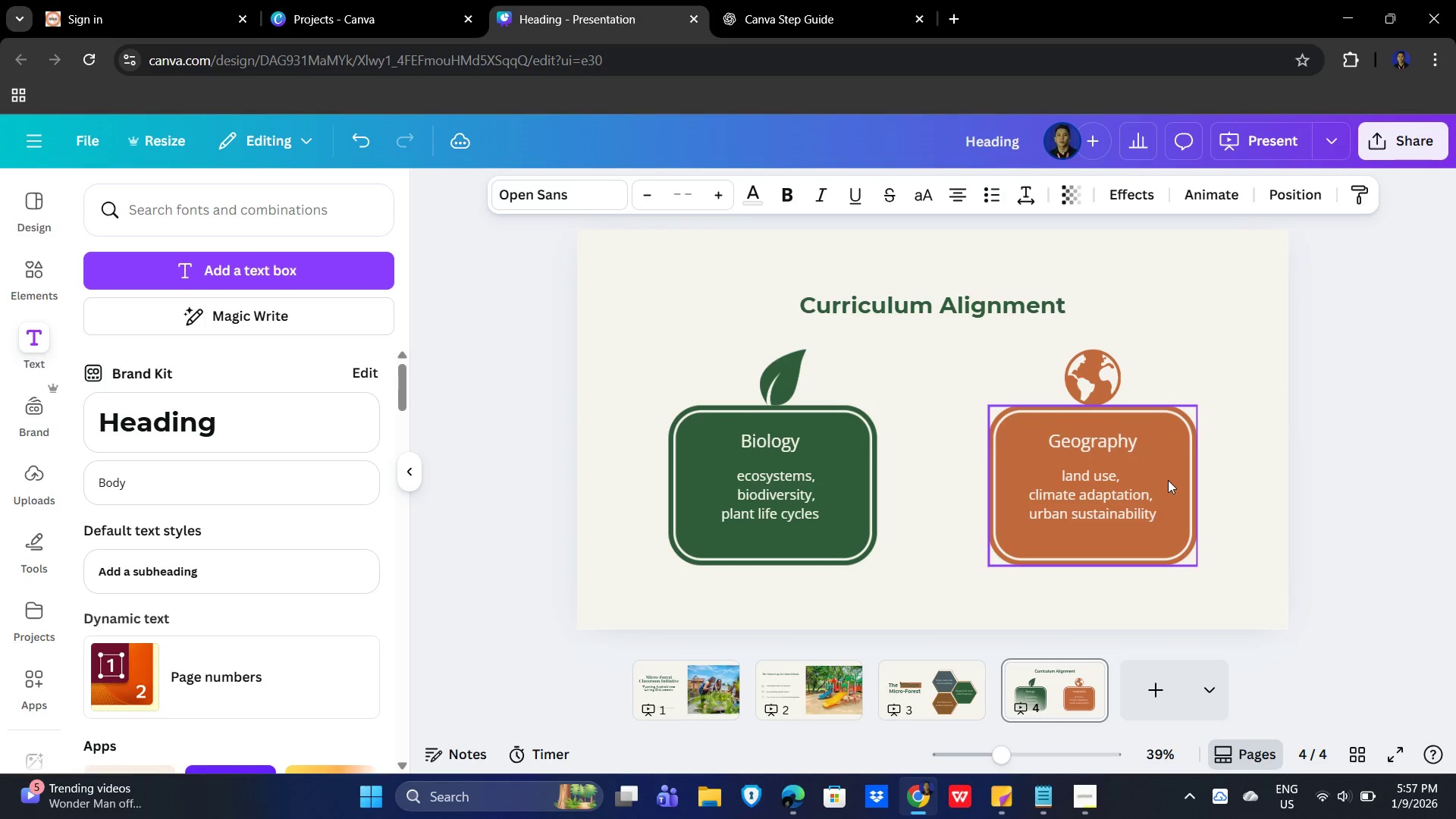 
key(ArrowDown)
 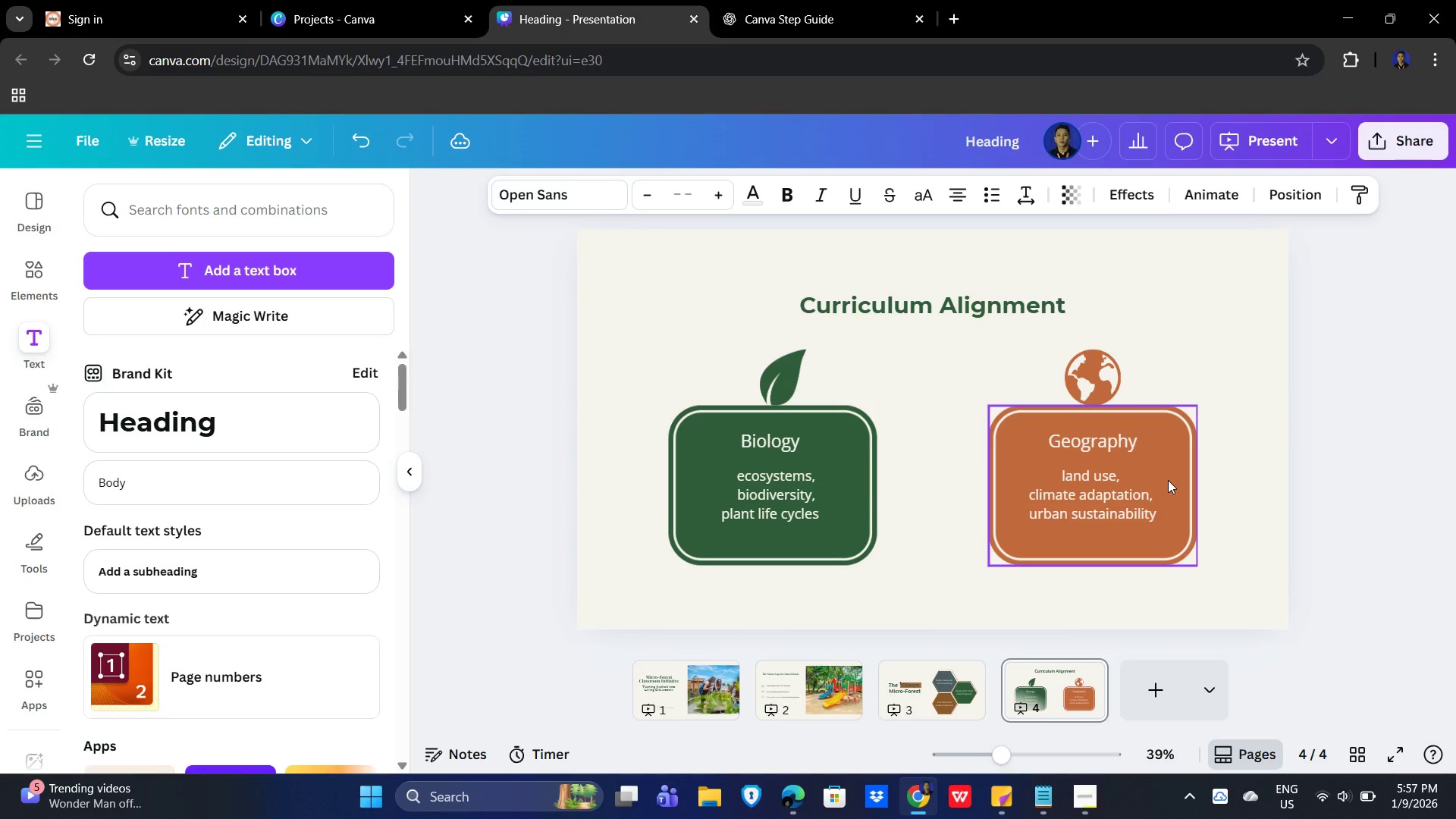 
key(ArrowDown)
 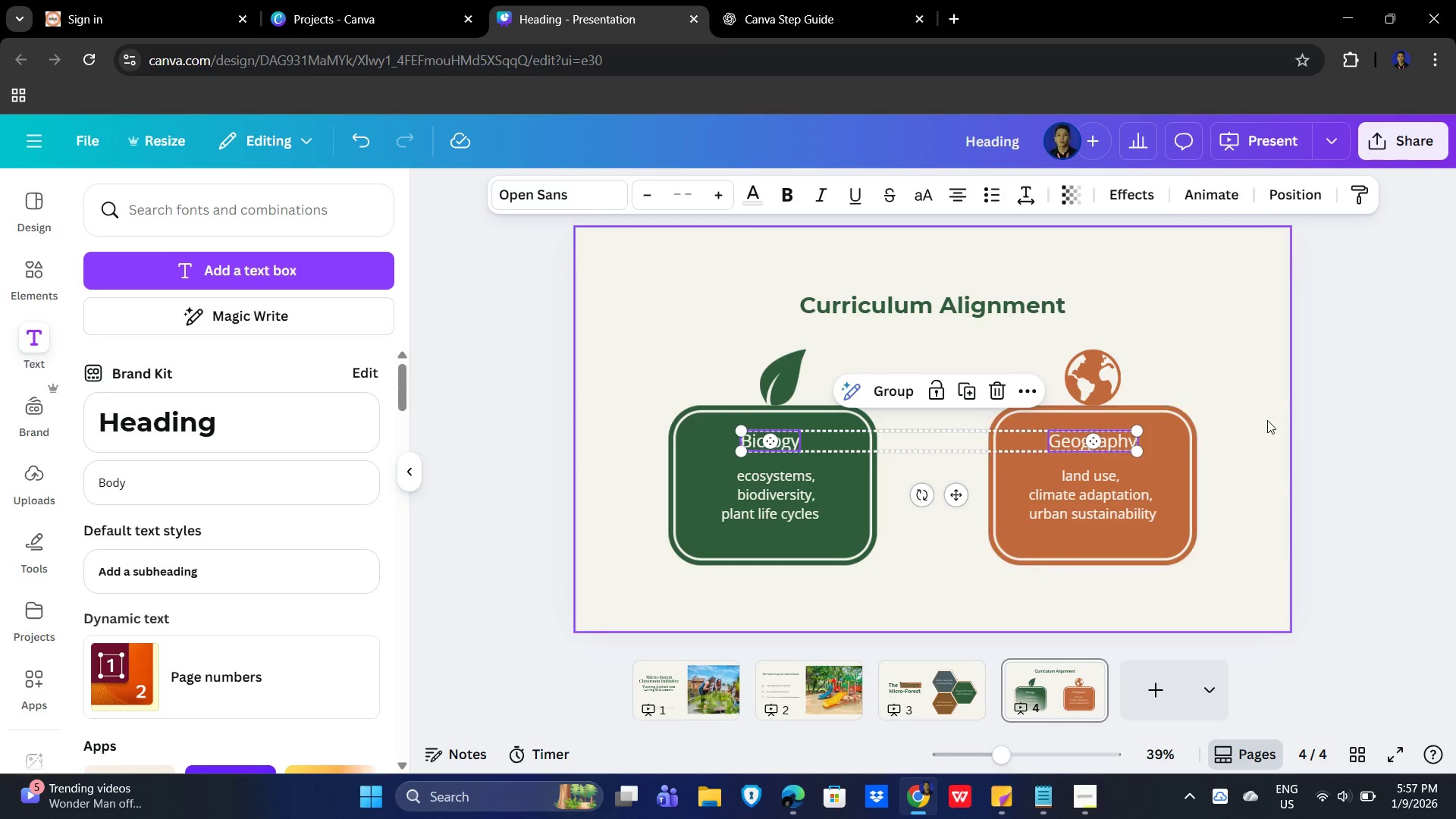 
left_click([1355, 405])
 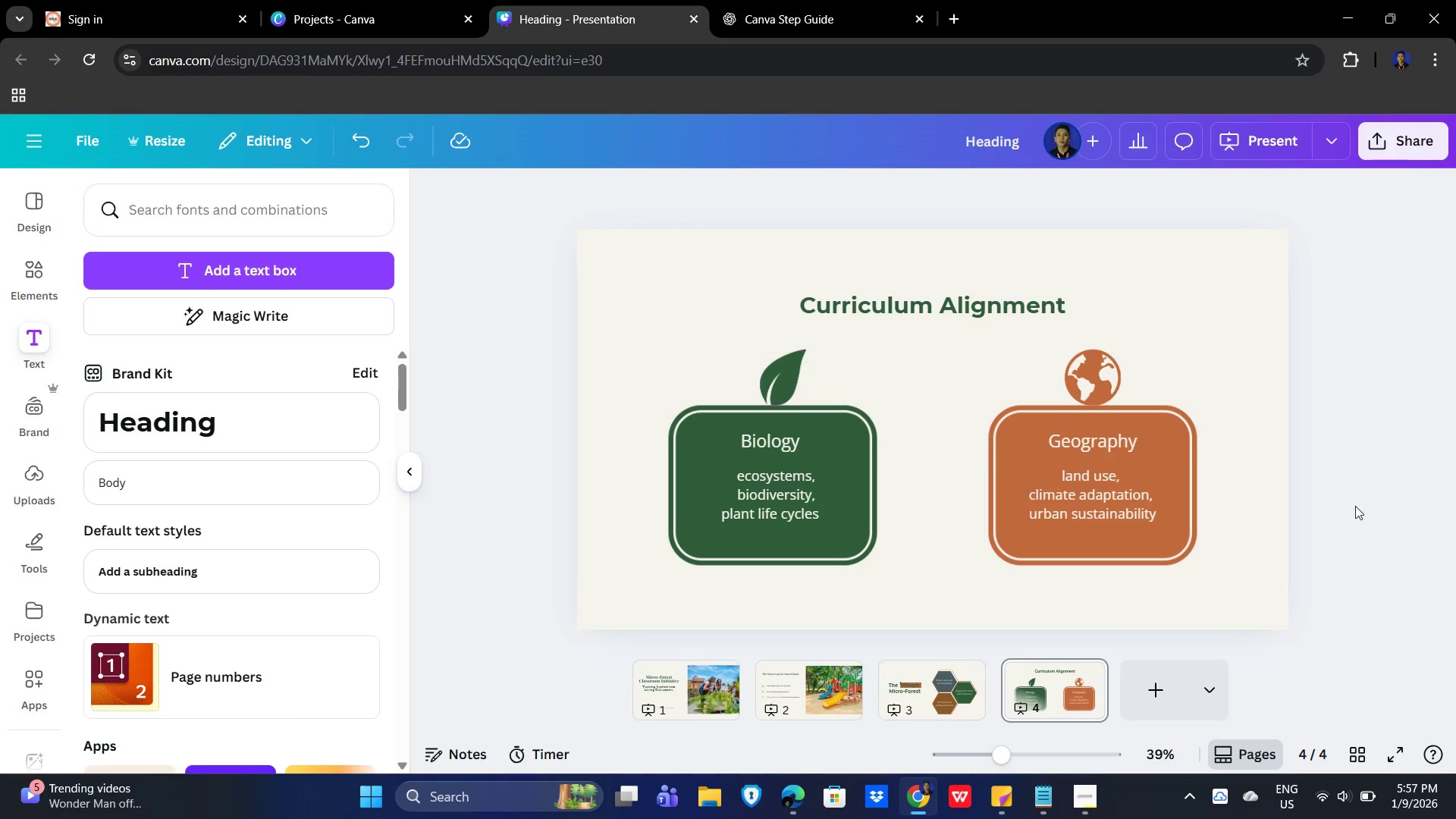 
left_click([1455, 385])
 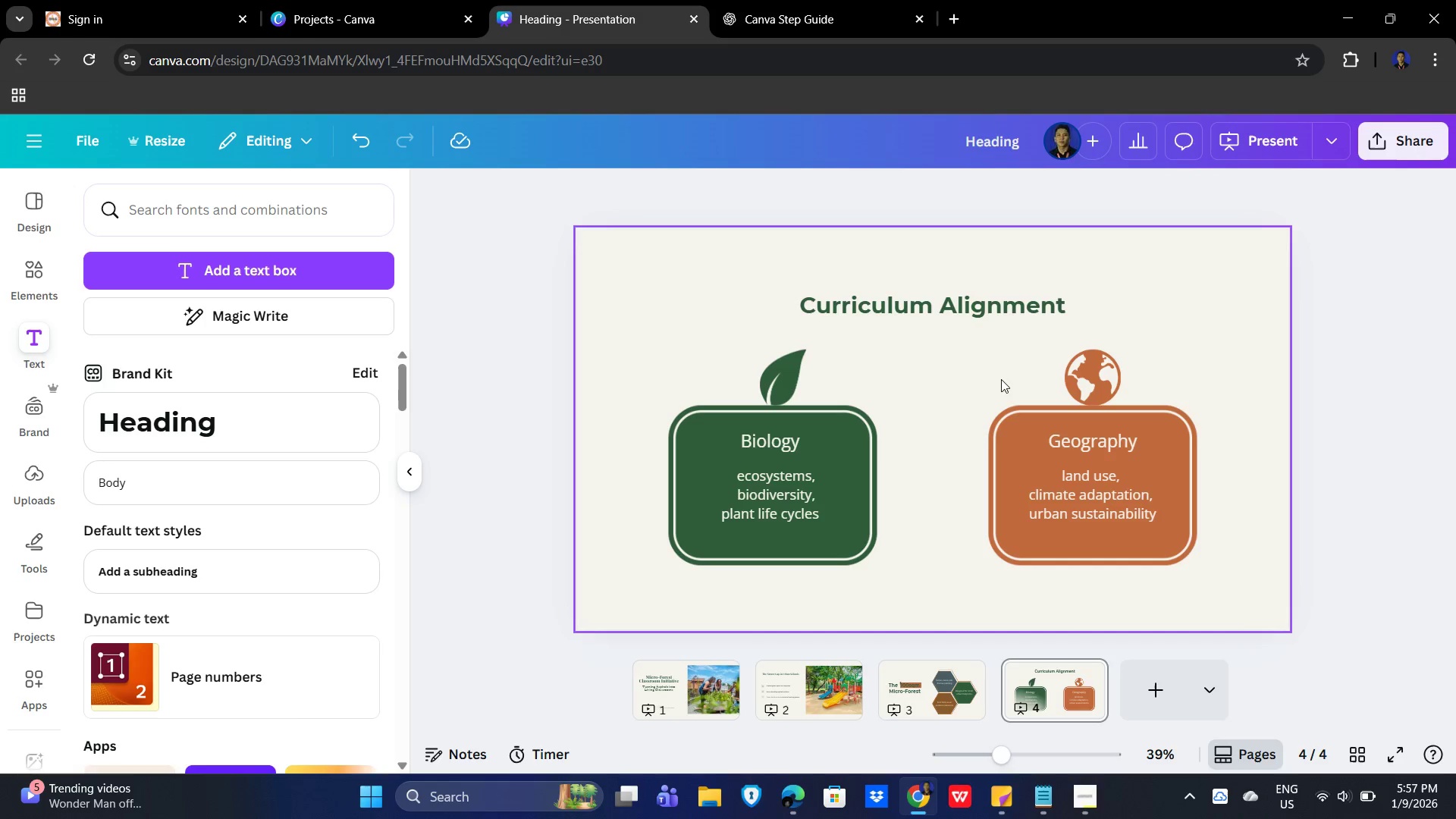 
left_click([962, 306])
 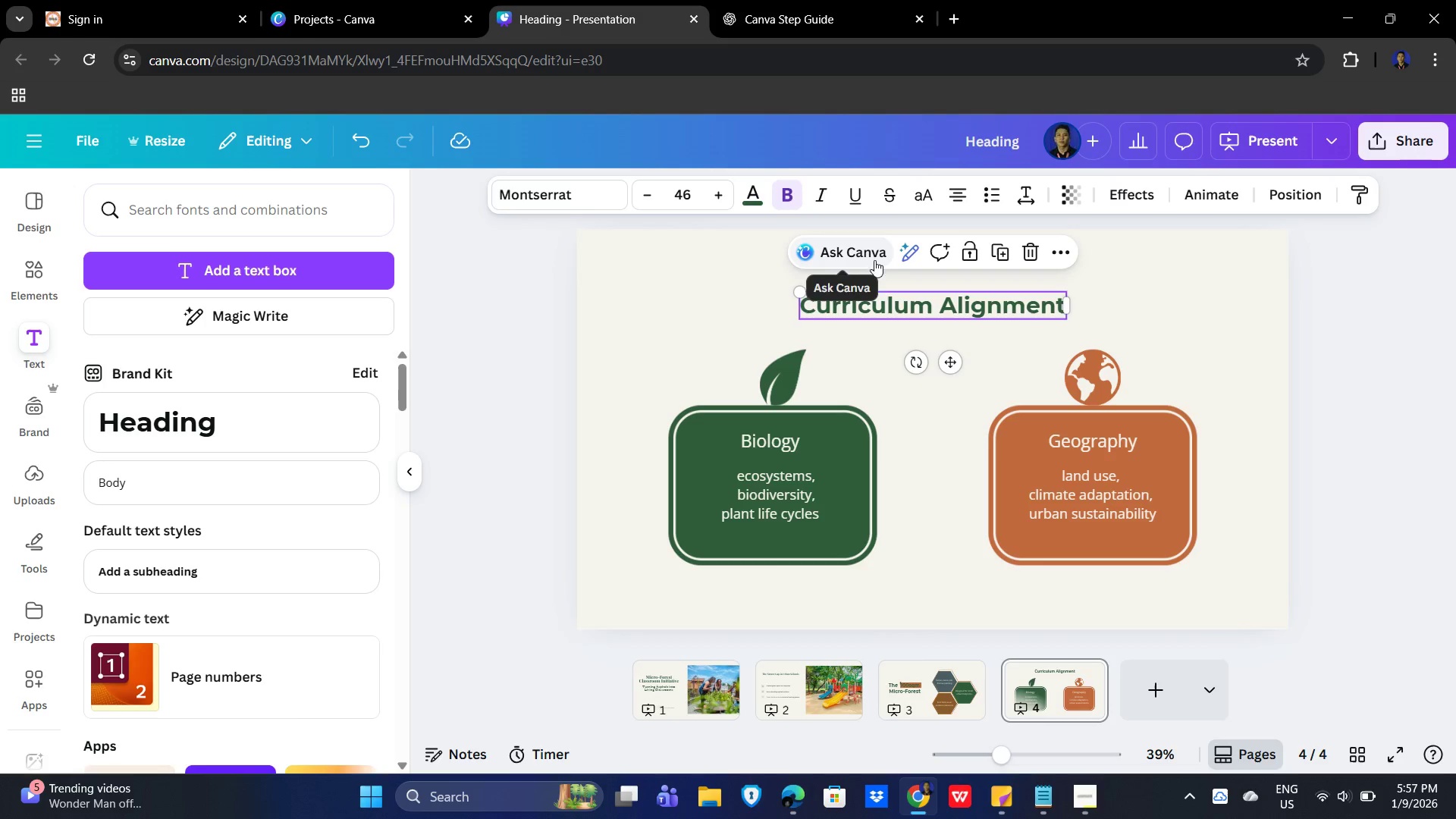 
left_click([1370, 360])
 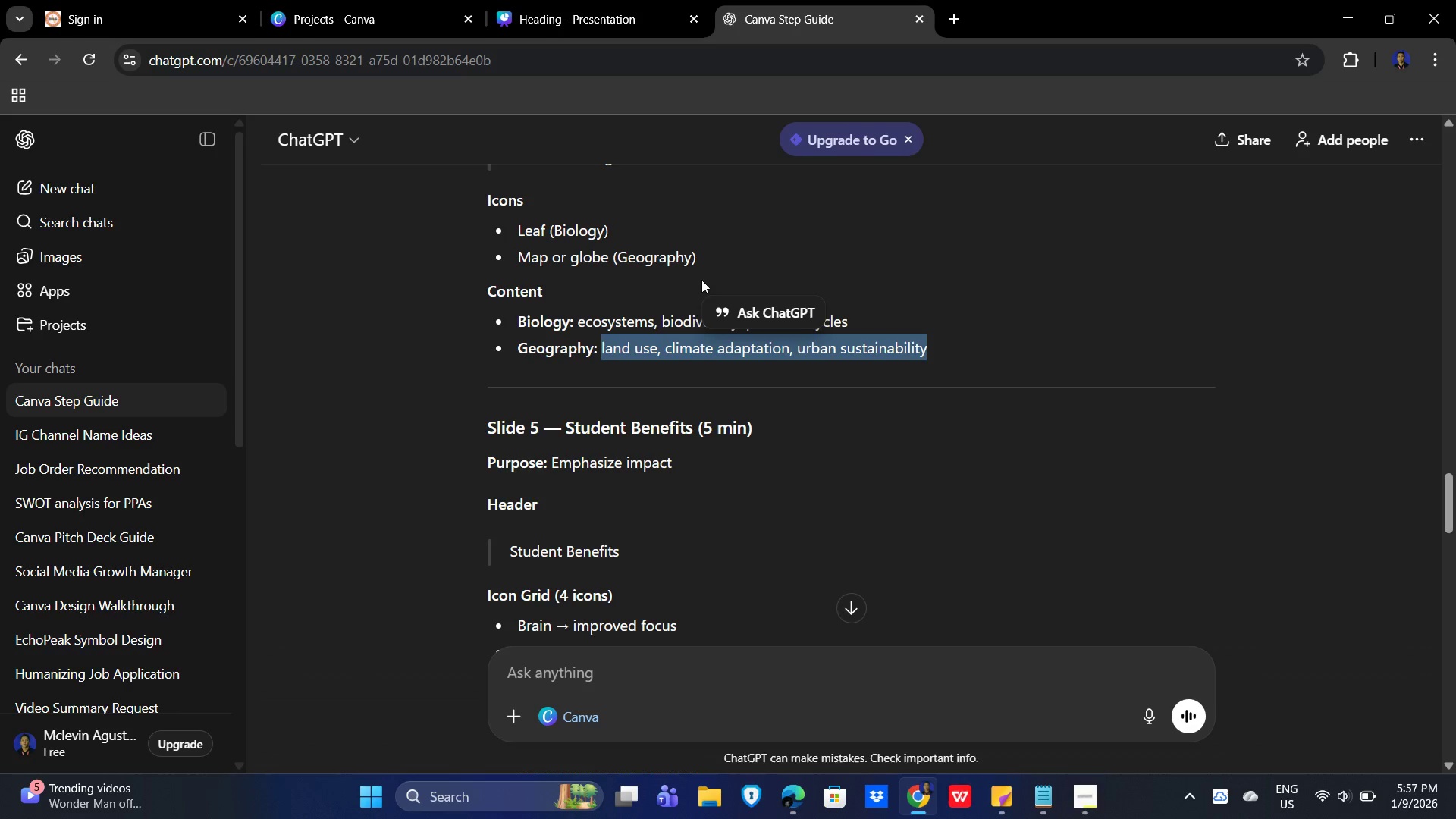 
scroll: coordinate [907, 349], scroll_direction: up, amount: 2.0
 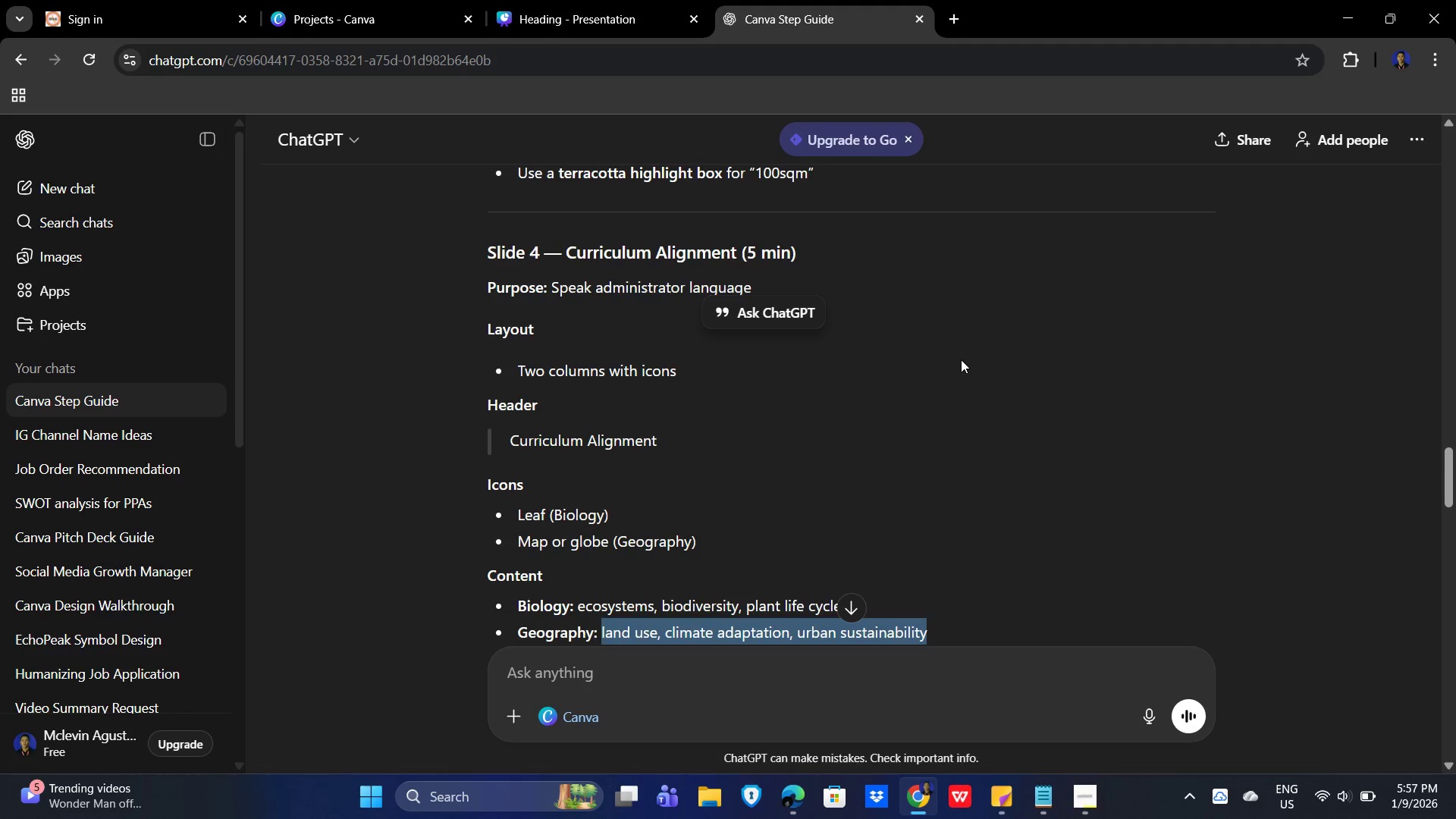 
scroll: coordinate [1051, 471], scroll_direction: down, amount: 5.0
 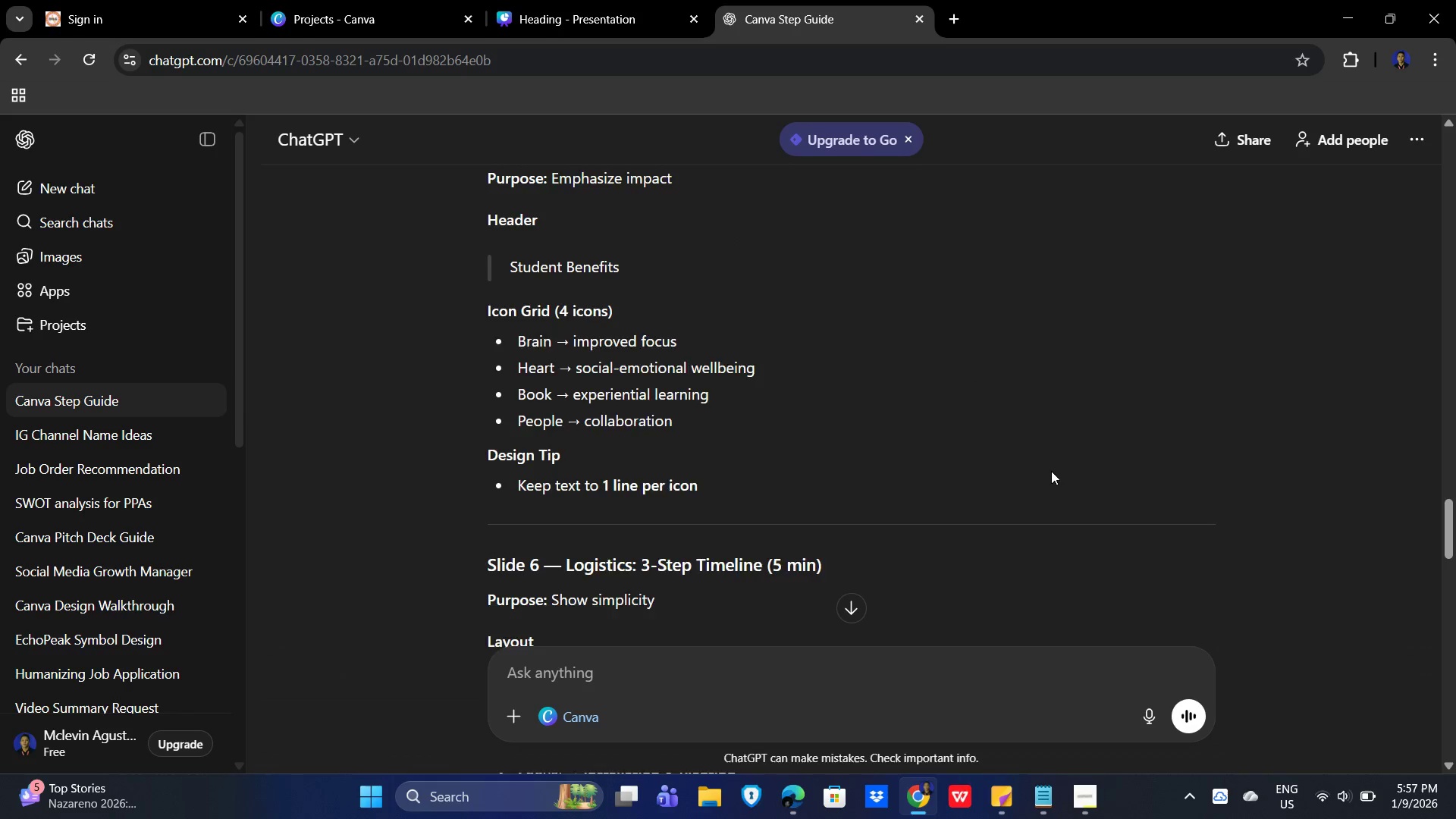 
scroll: coordinate [1051, 471], scroll_direction: none, amount: 0.0
 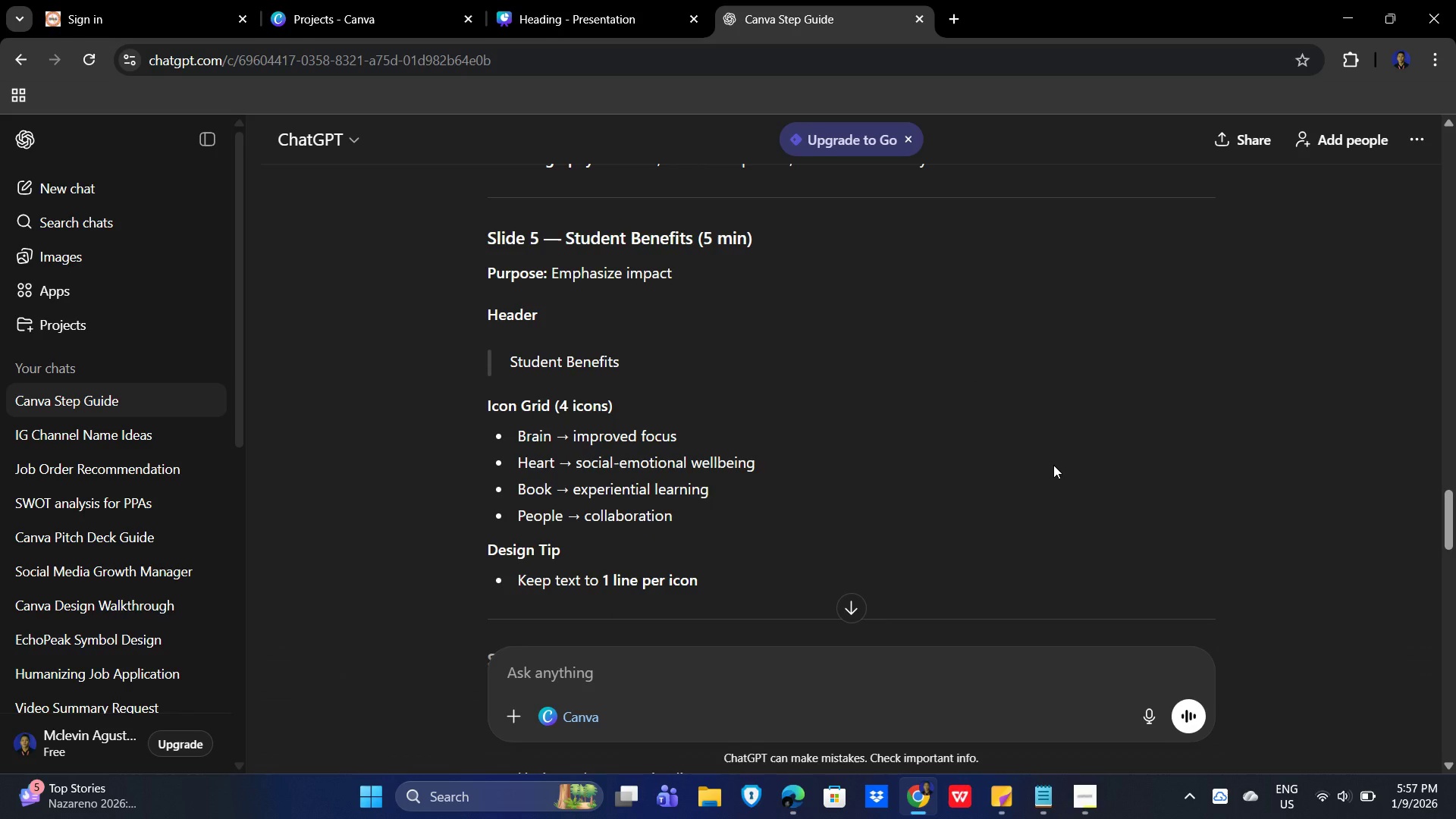 
wait(6.95)
 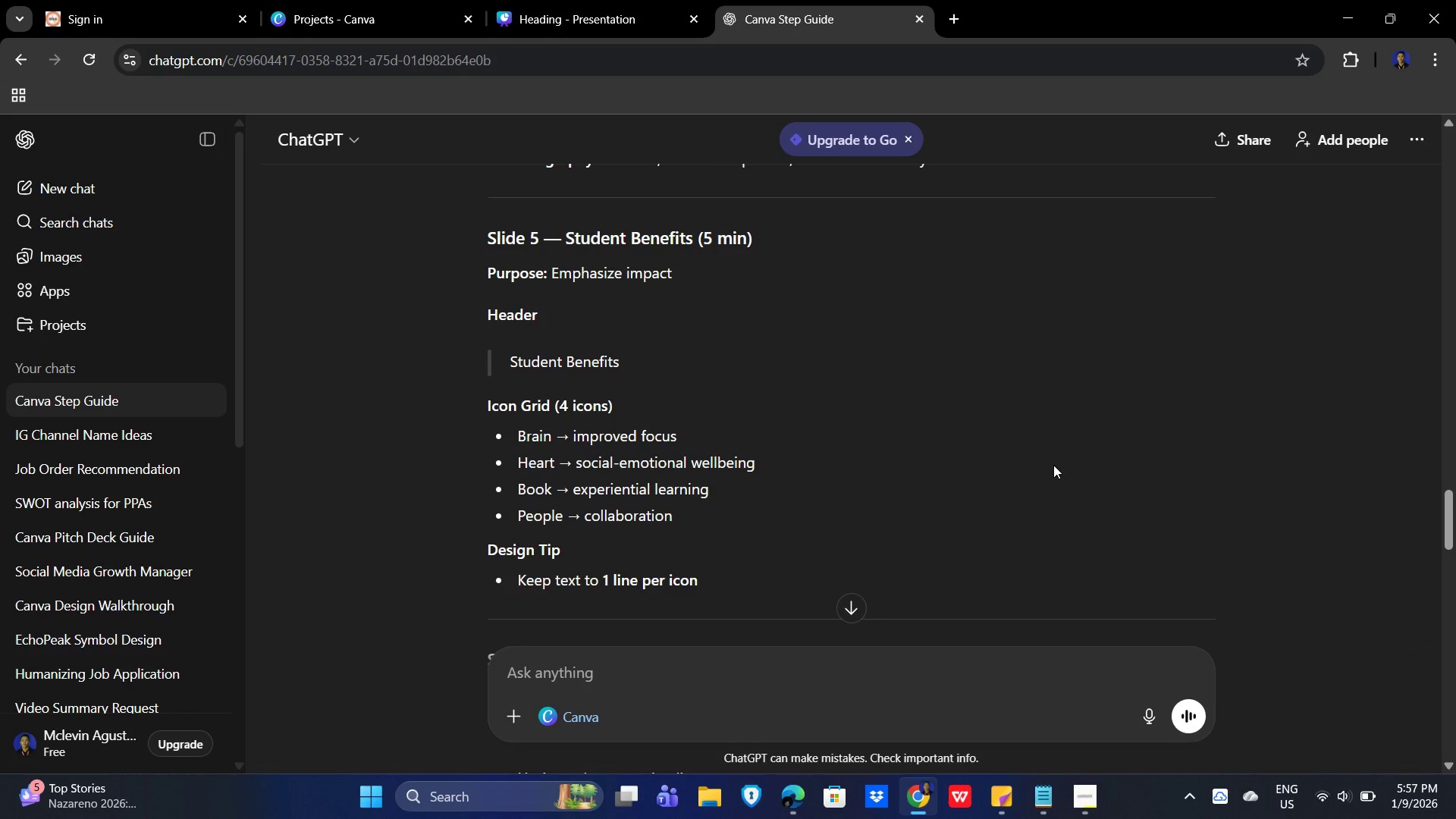 
scroll: coordinate [1062, 463], scroll_direction: none, amount: 0.0
 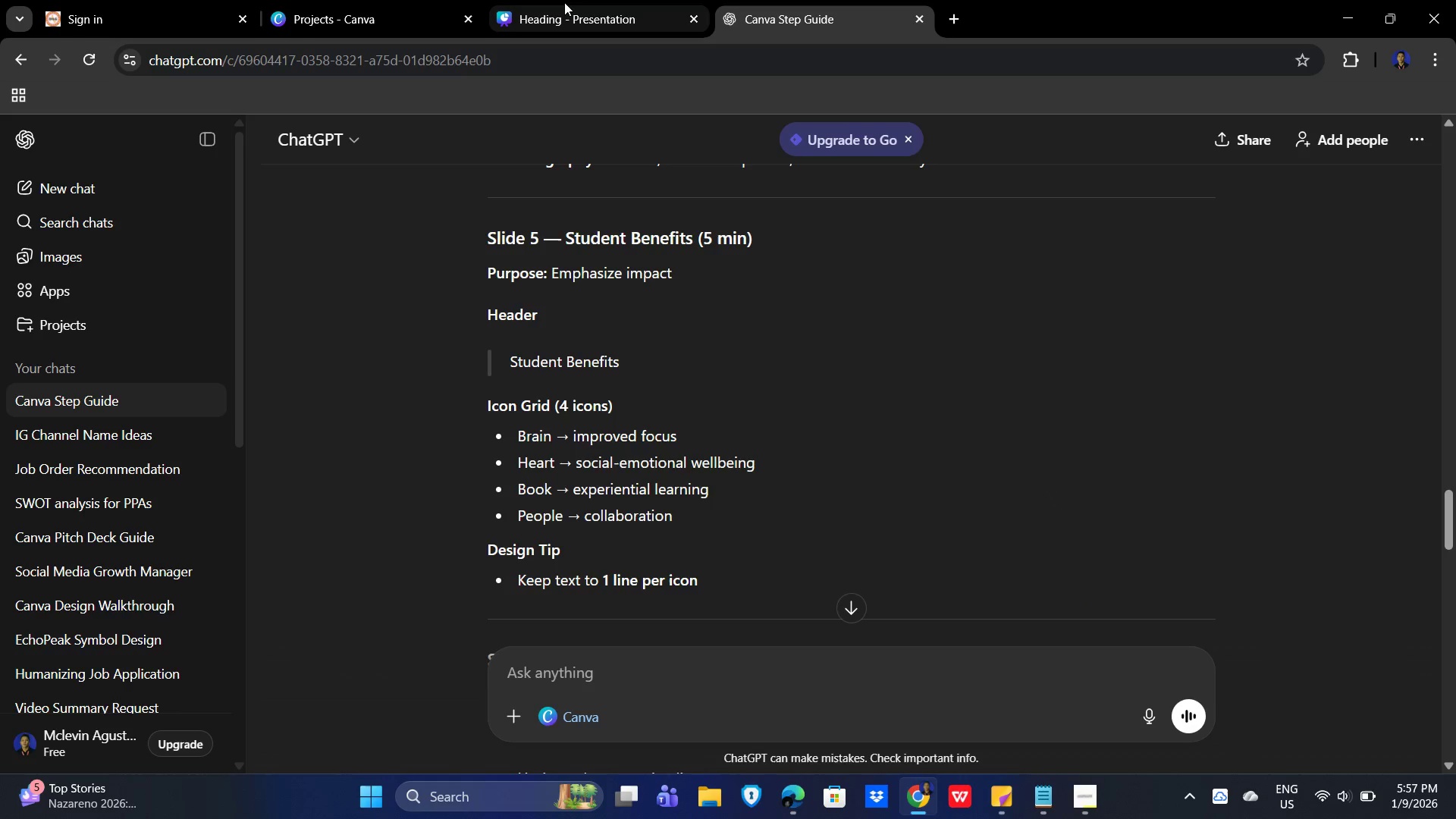 
wait(7.3)
 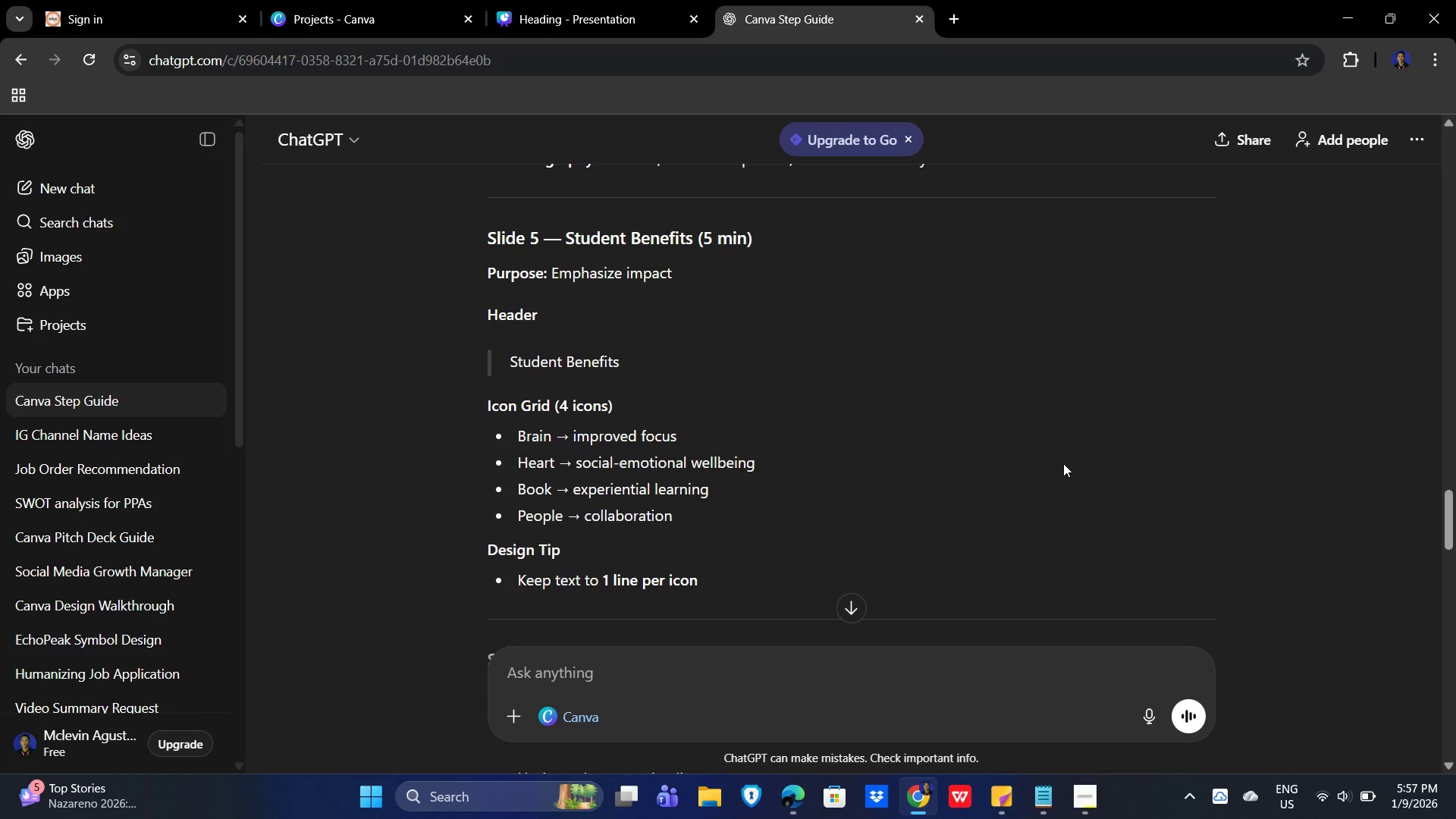 
left_click([585, 12])
 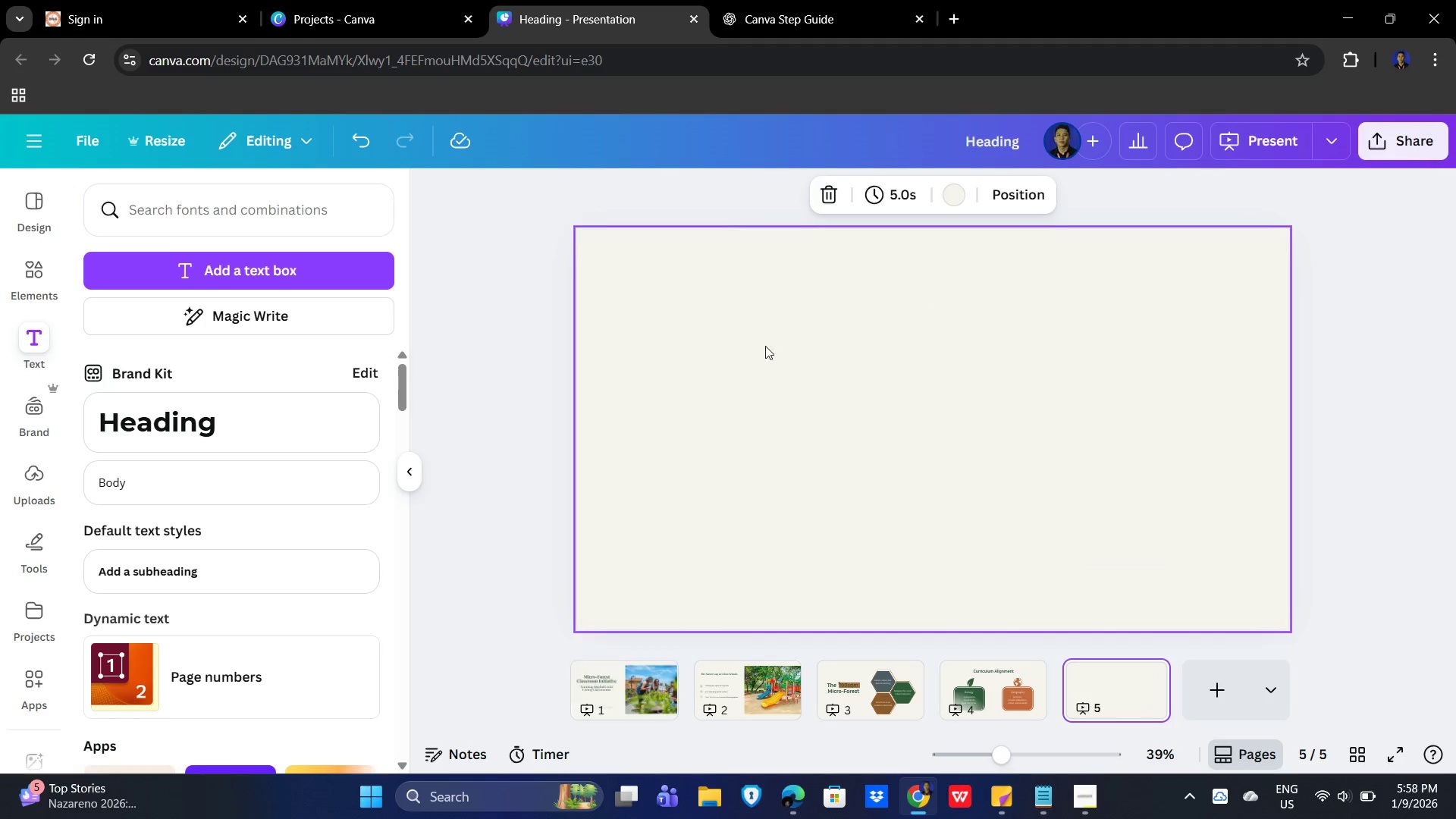 
left_click([763, 0])
 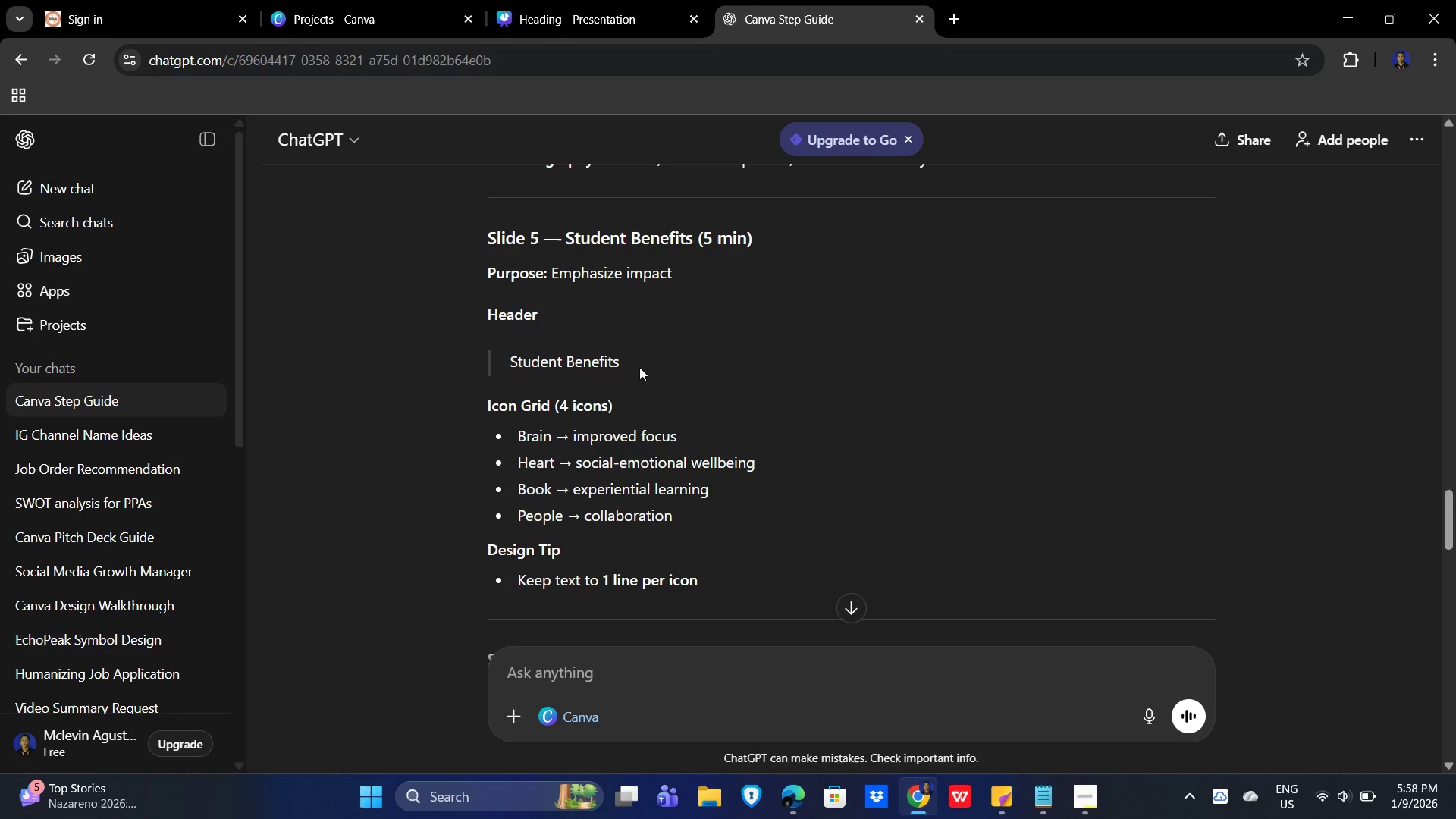 
left_click_drag(start_coordinate=[670, 362], to_coordinate=[510, 358])
 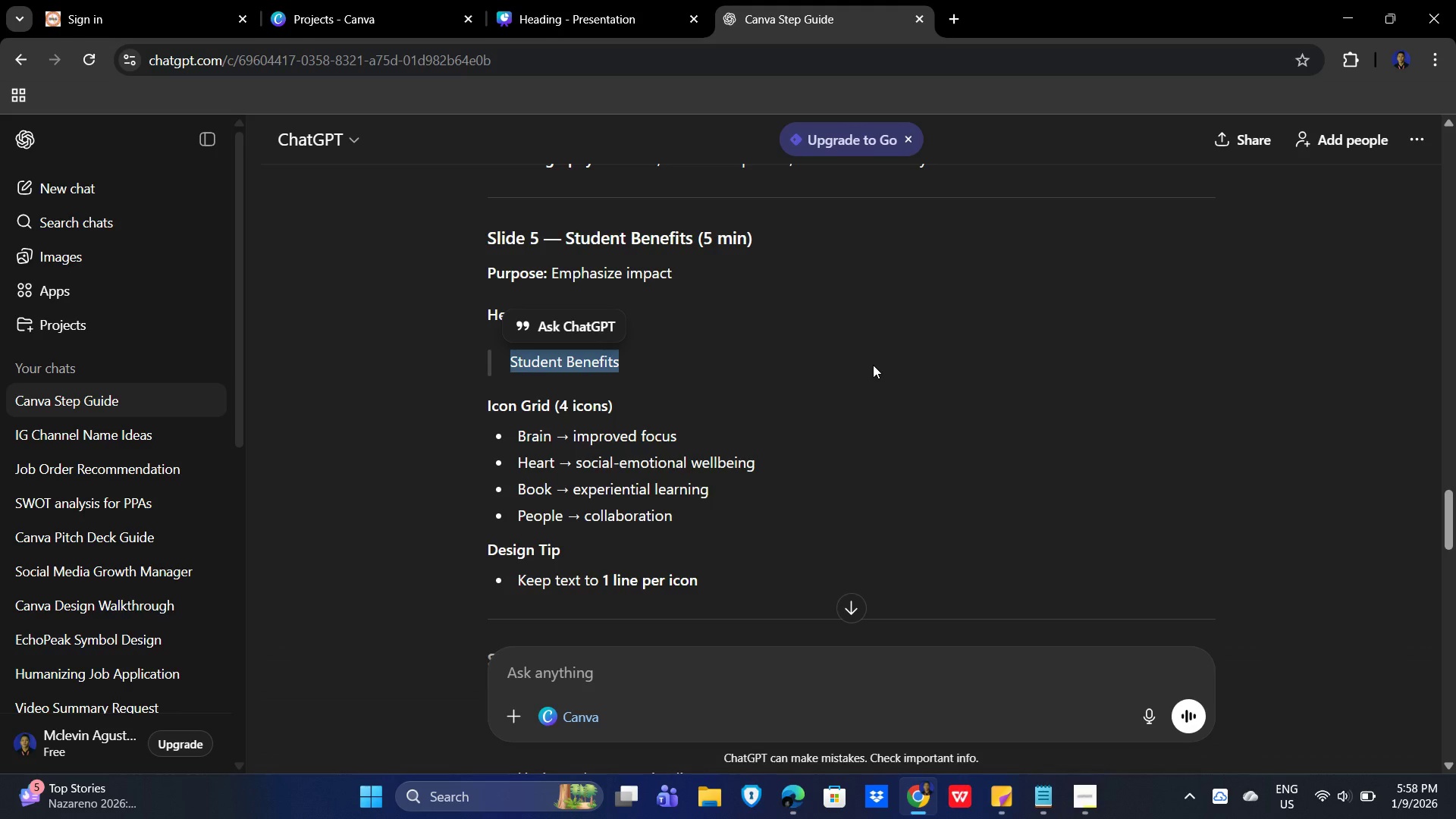 
key(Control+C)
 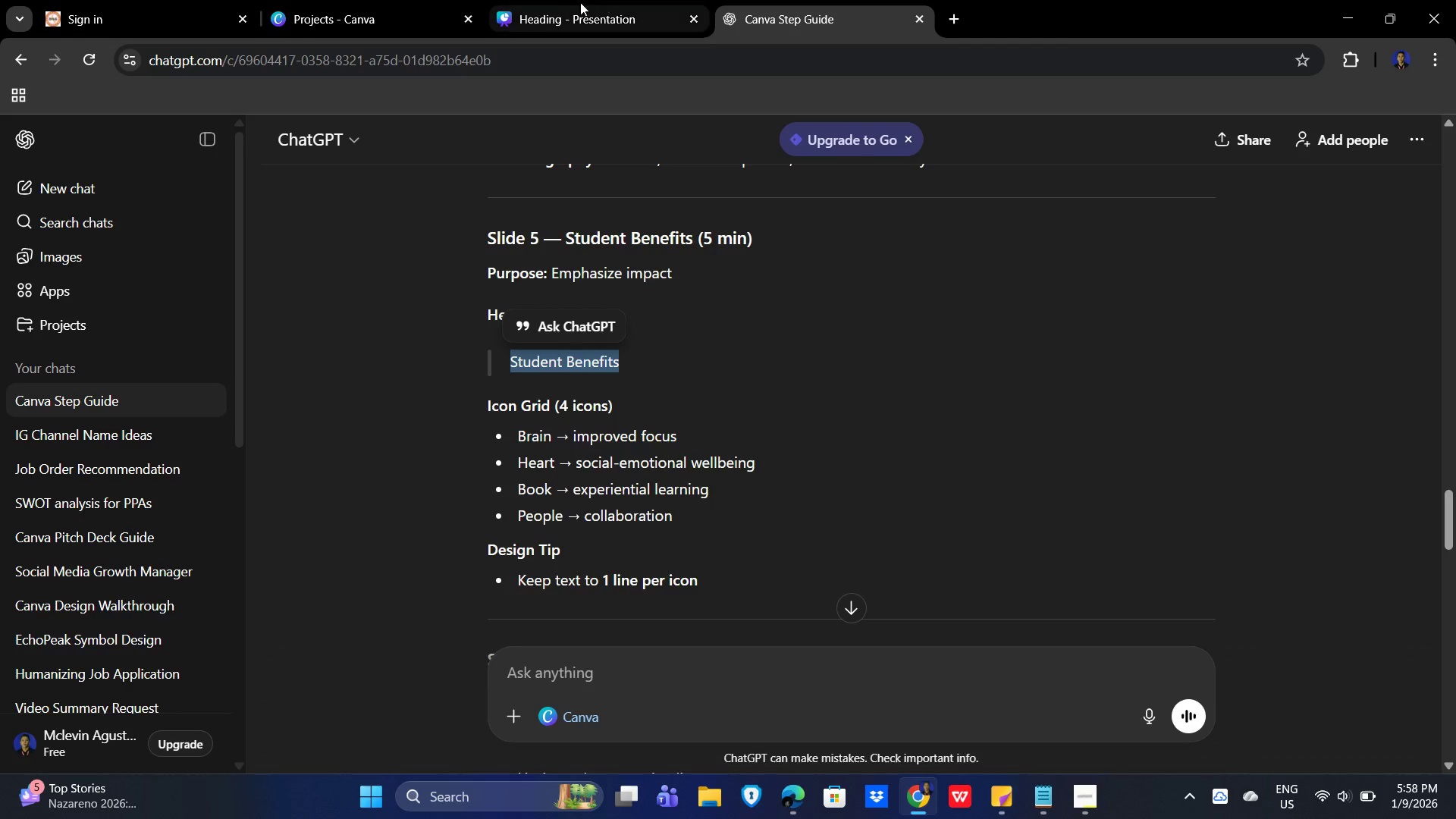 
left_click([561, 0])
 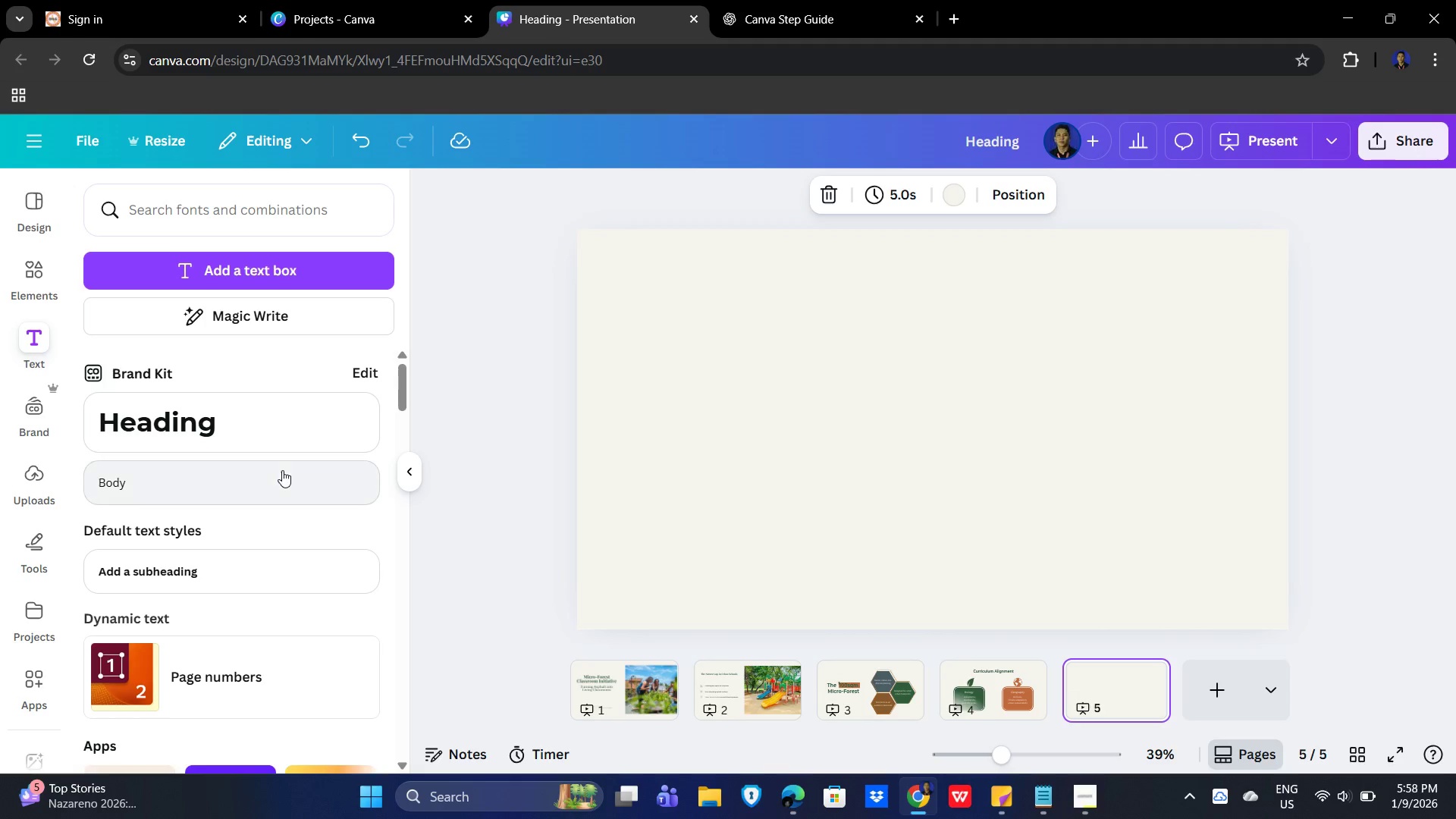 
left_click([232, 412])
 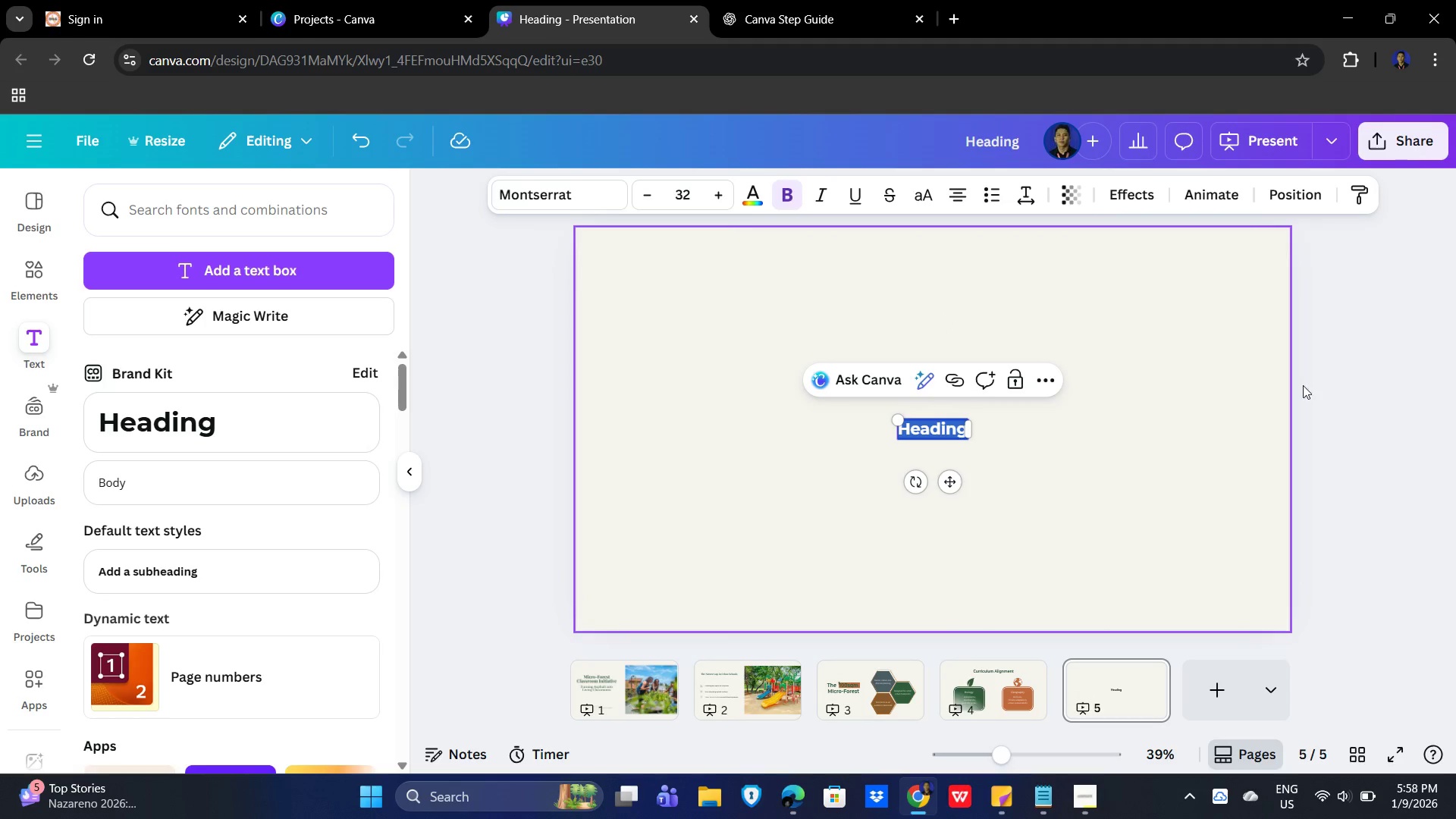 
key(Control+V)
 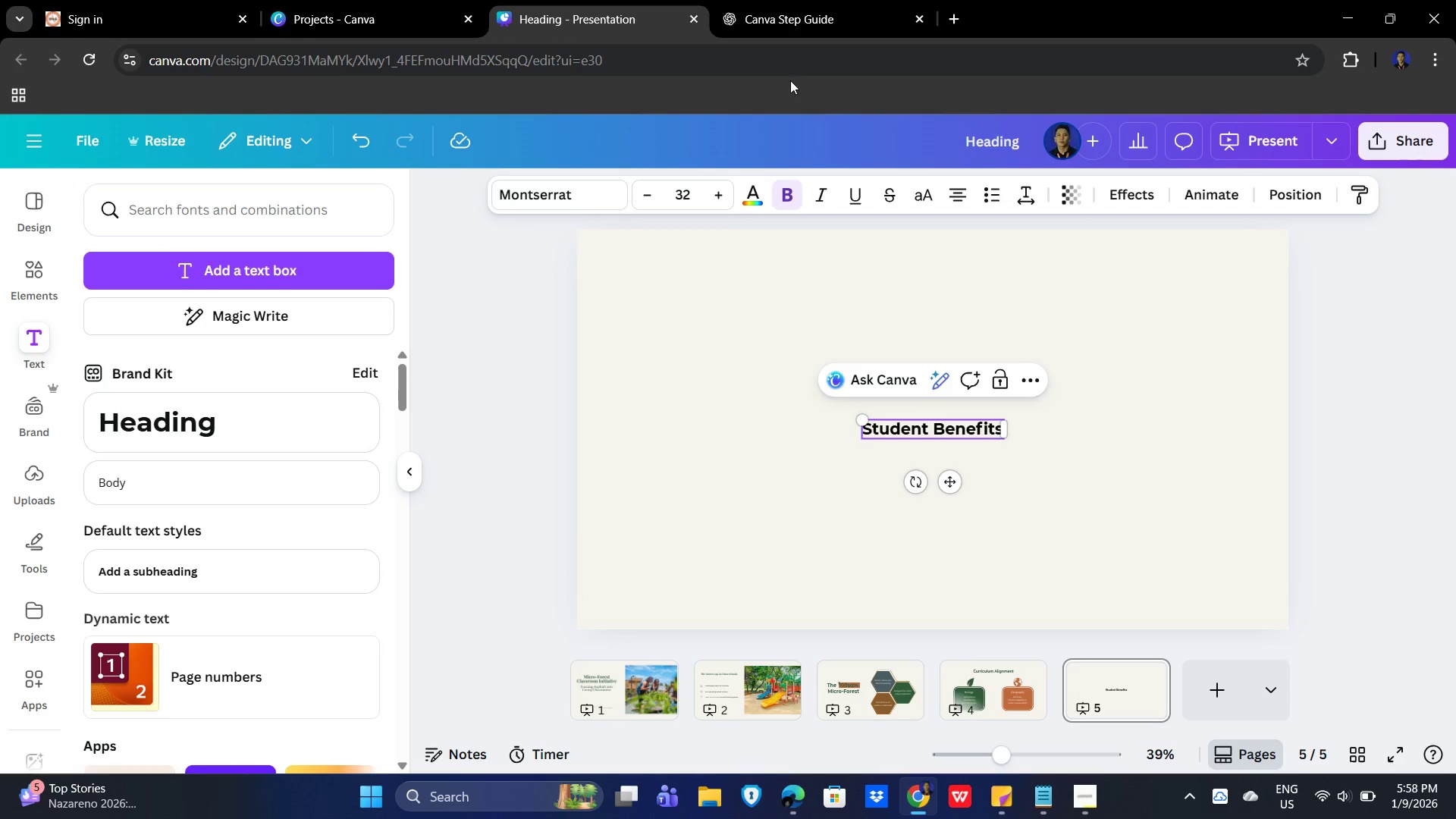 
left_click([756, 202])
 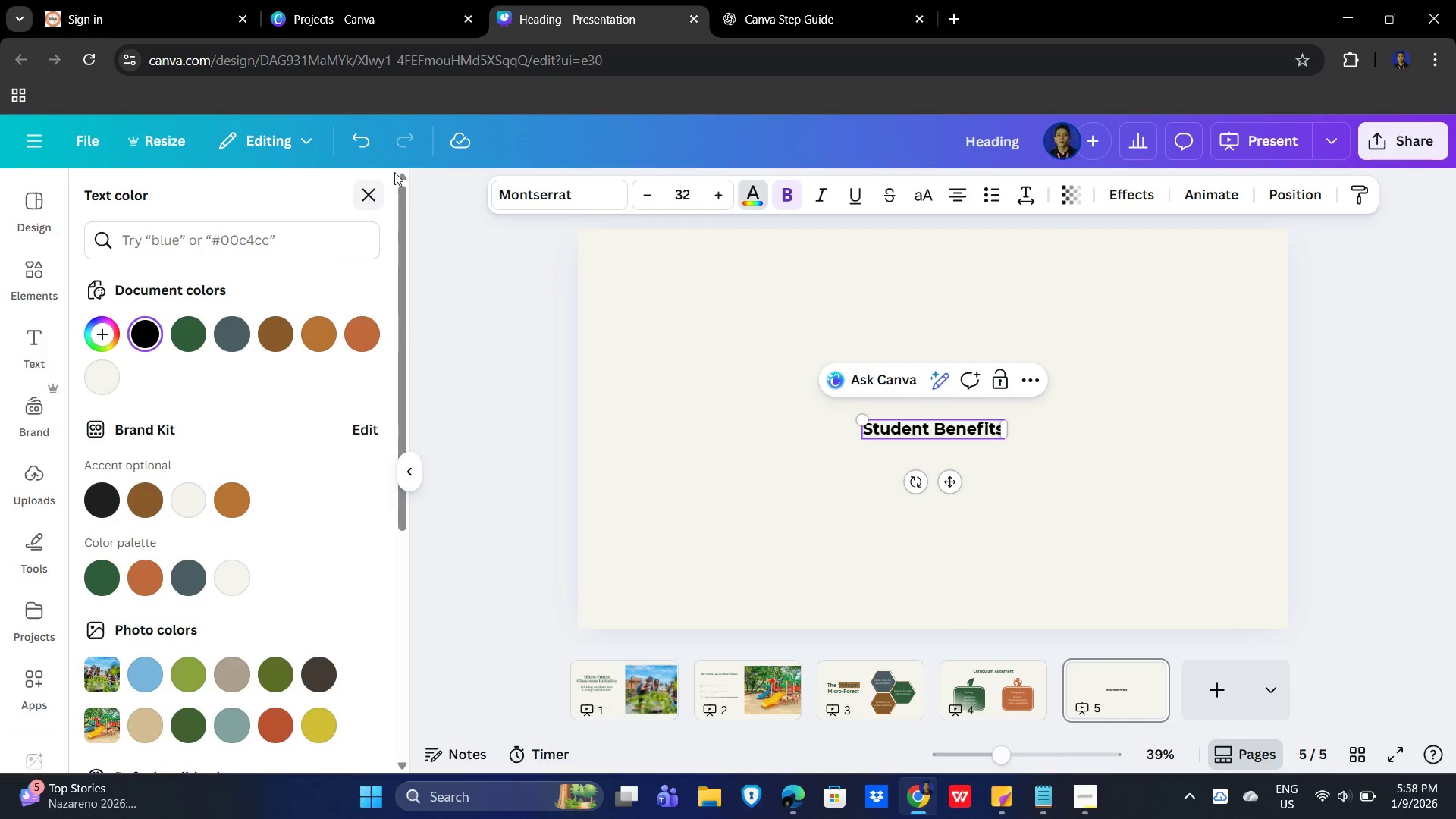 
wait(6.59)
 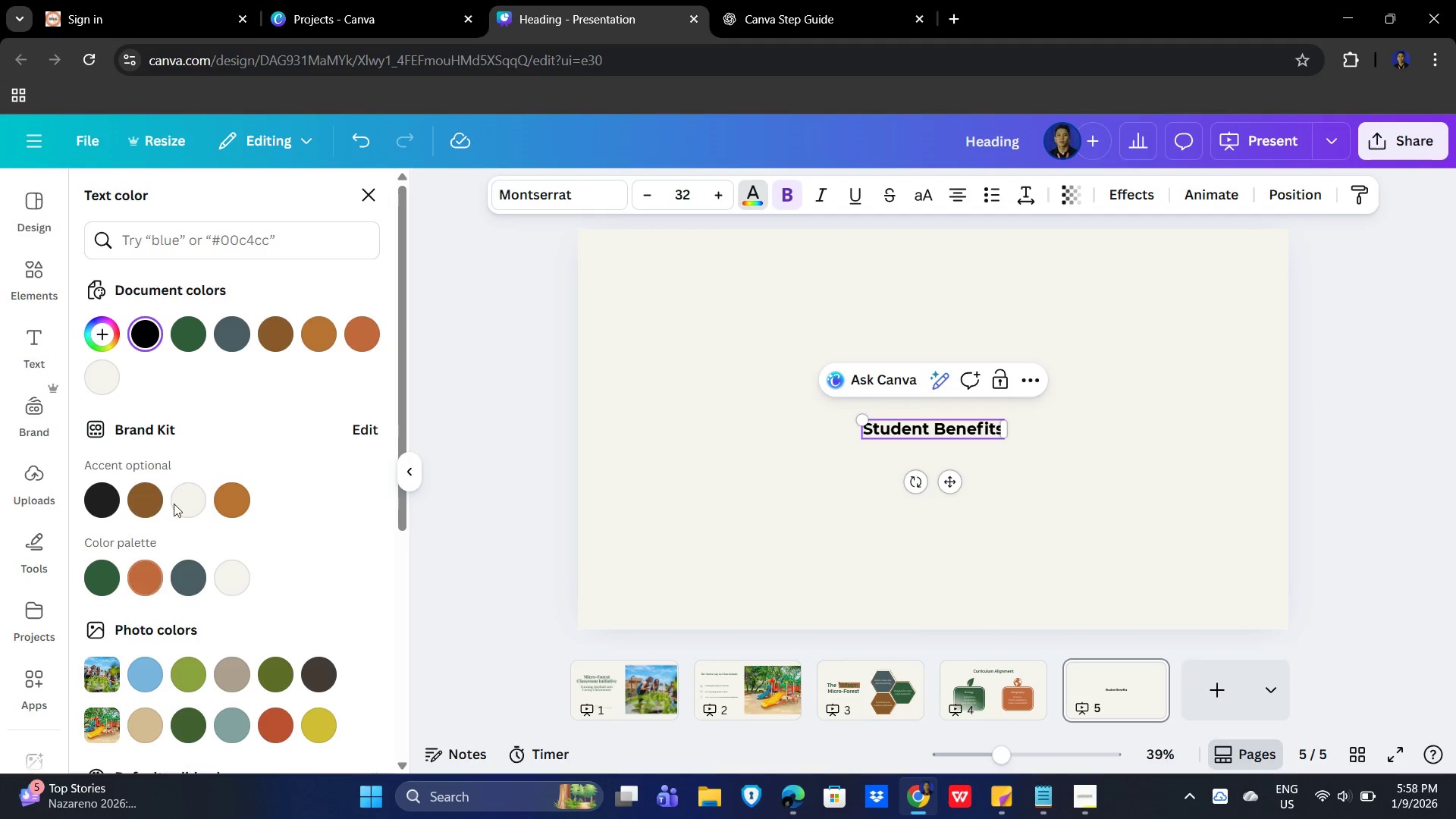 
left_click([804, 7])
 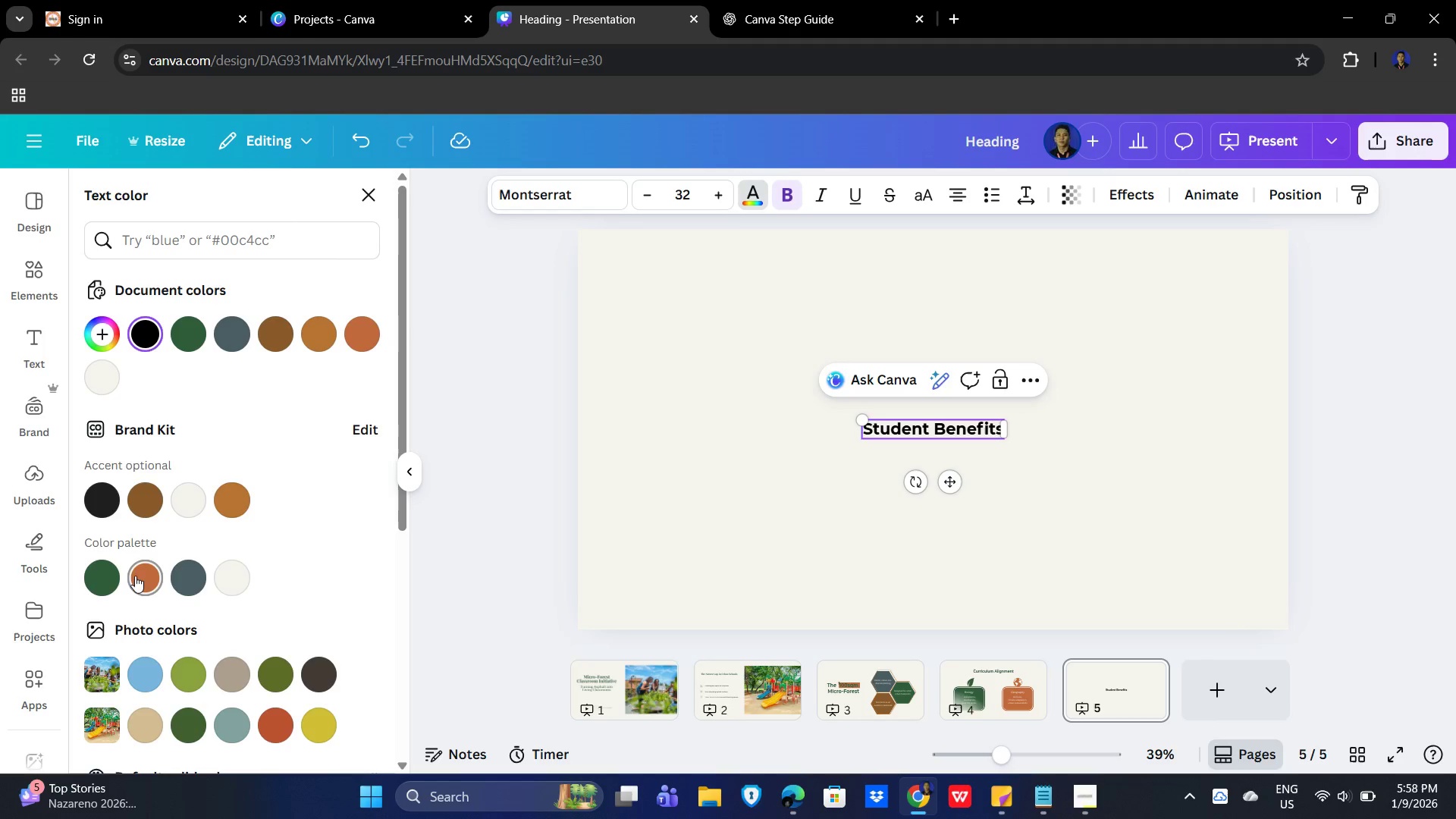 
wait(5.34)
 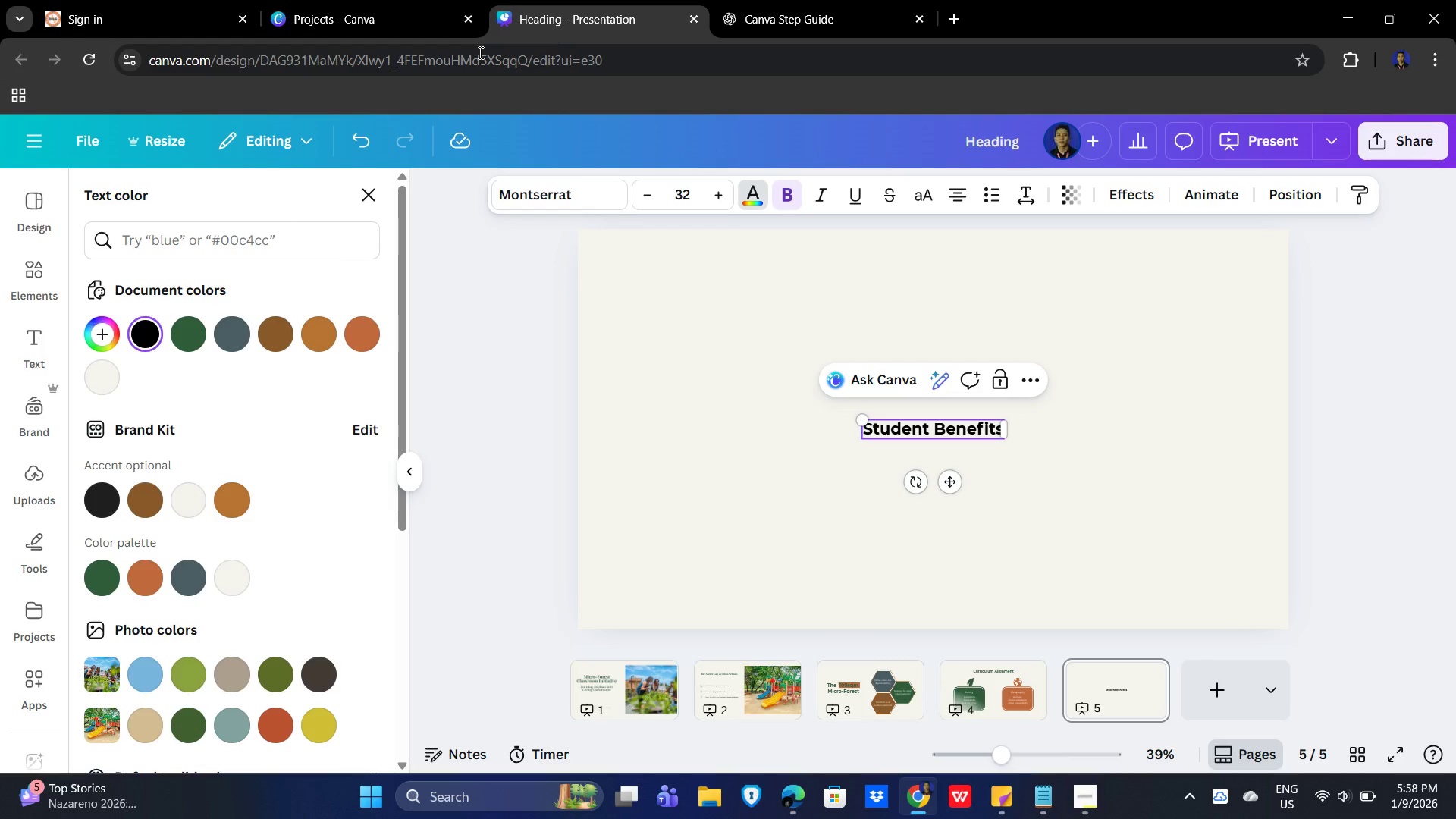 
left_click([97, 581])
 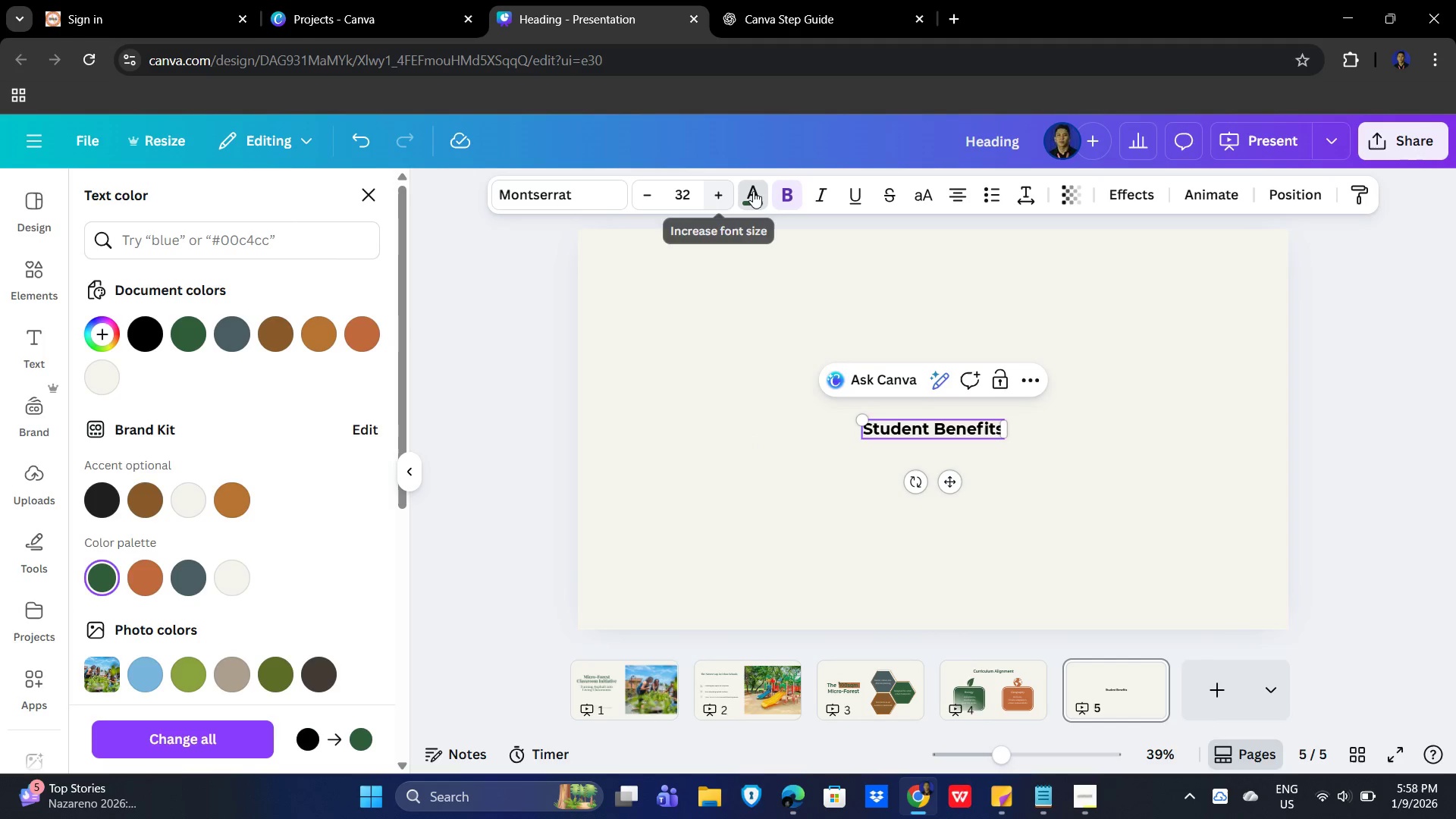 
left_click([753, 191])
 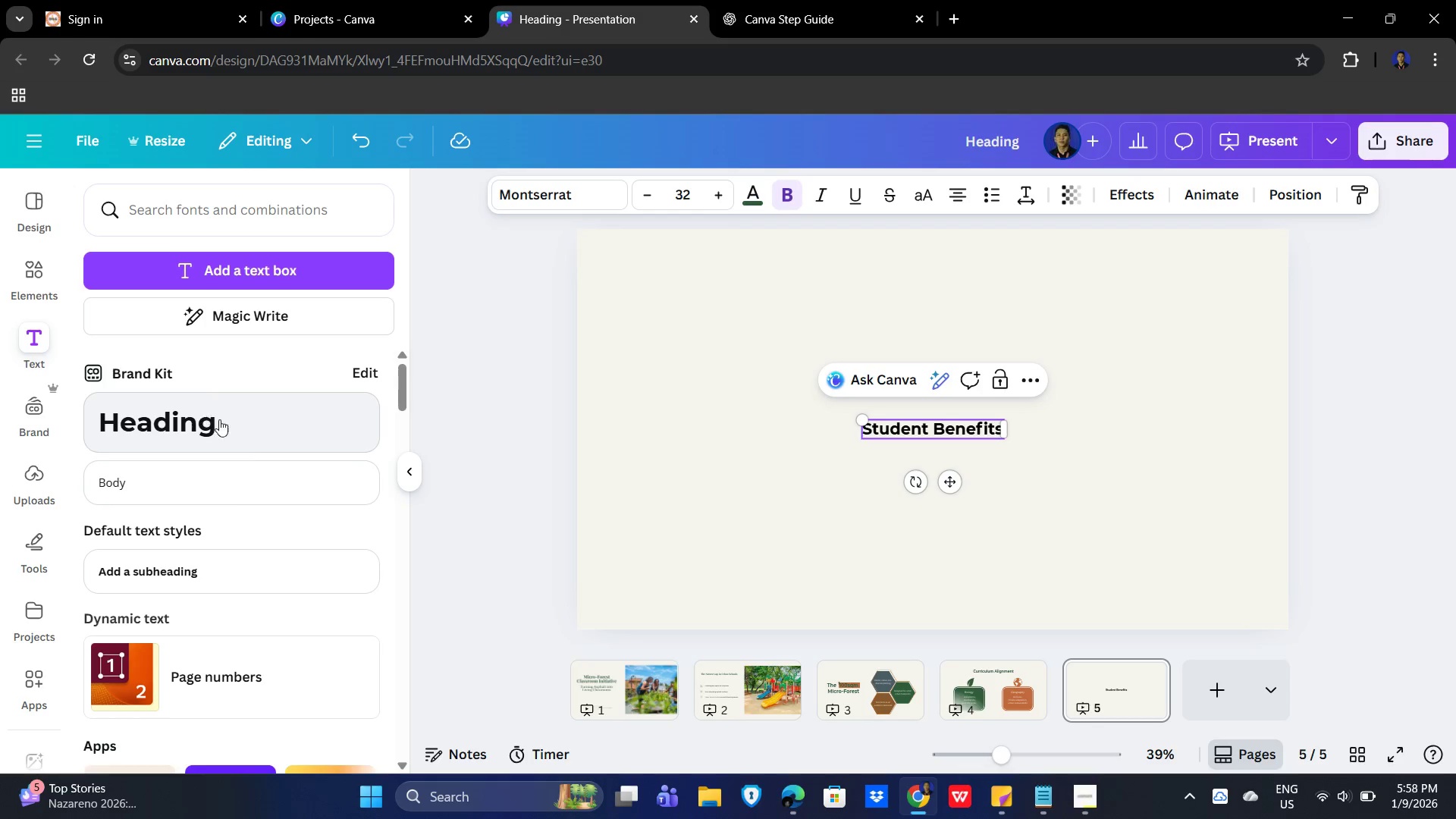 
scroll: coordinate [233, 562], scroll_direction: up, amount: 1.0
 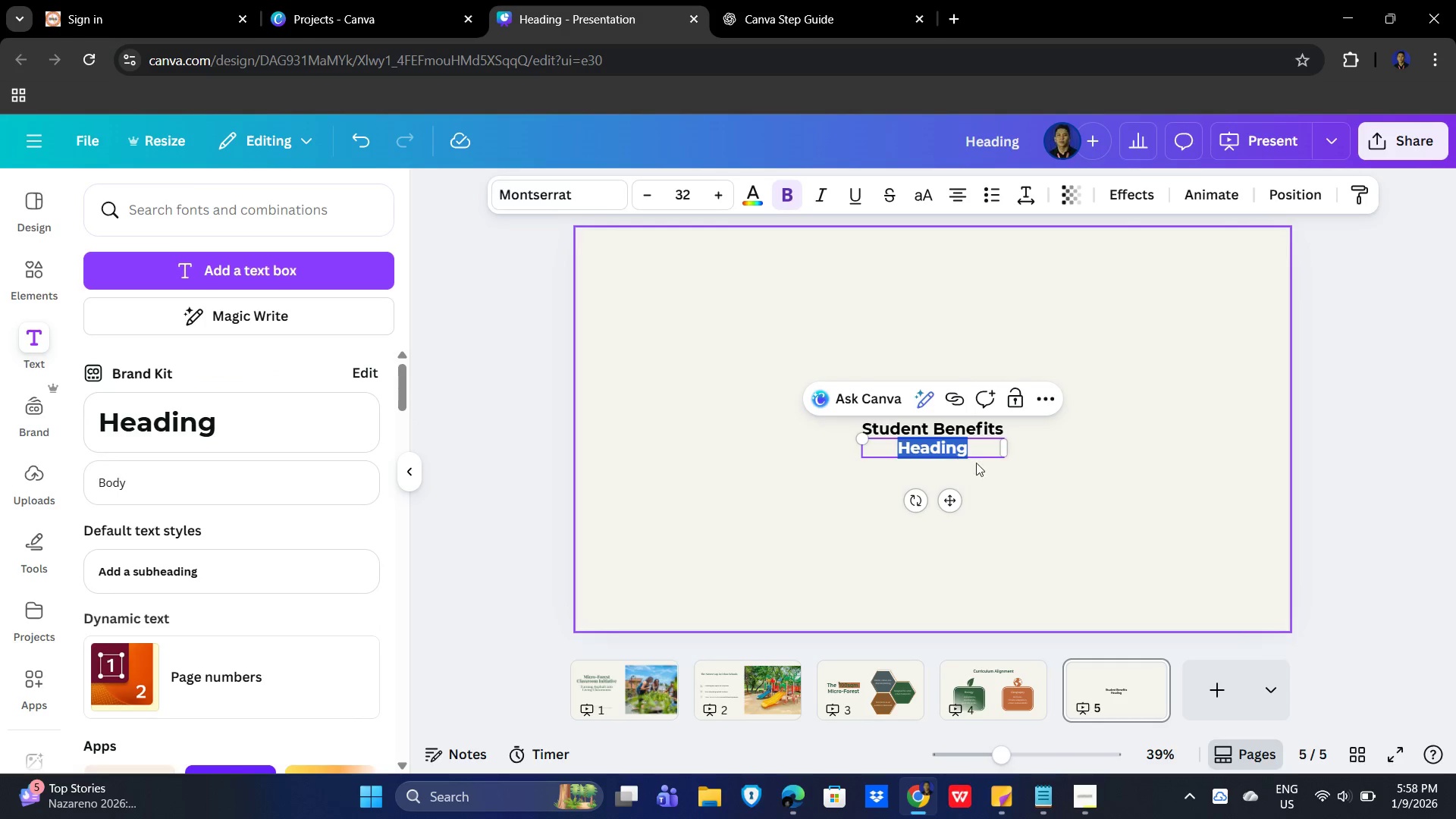 
key(Control+V)
 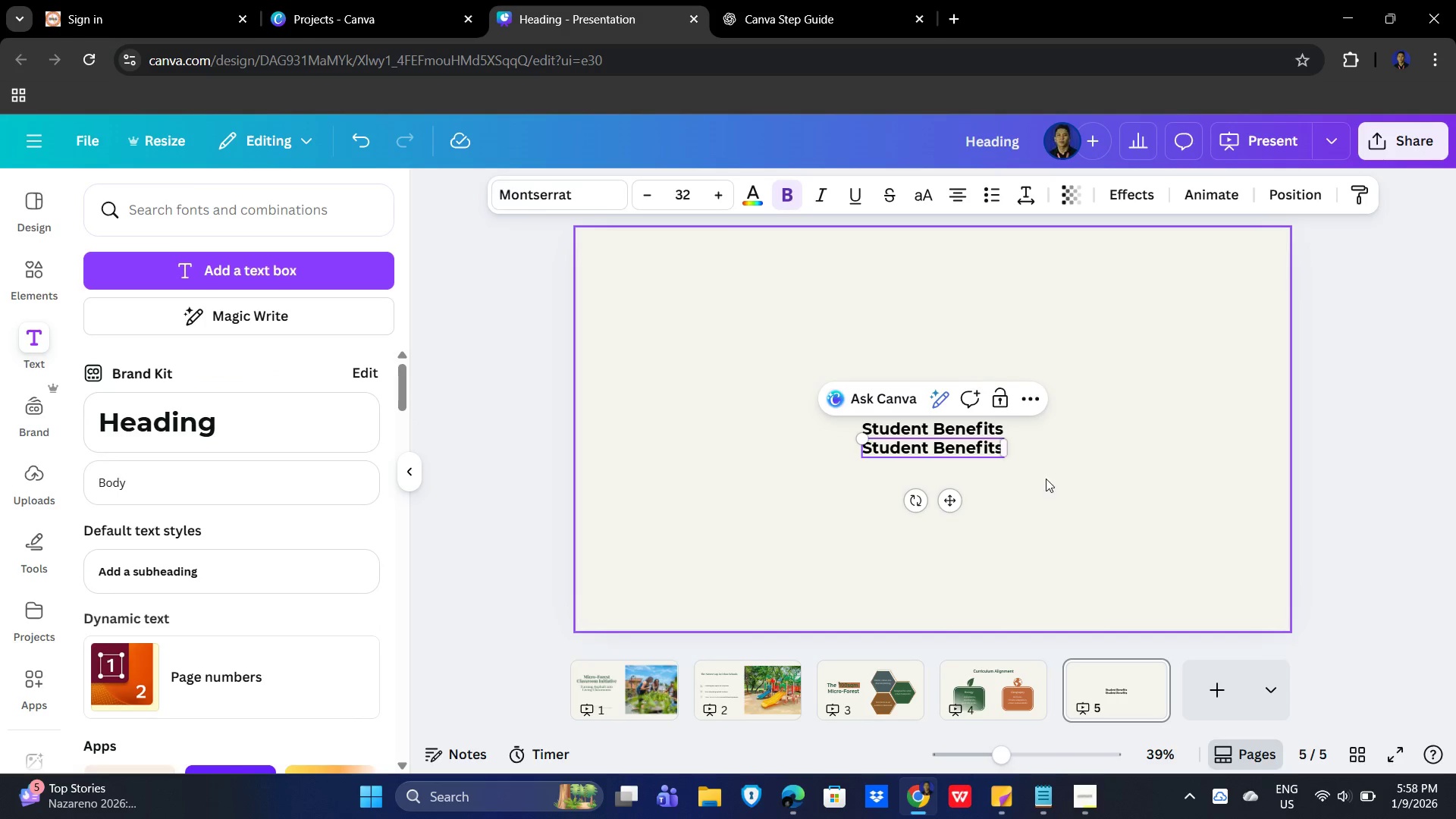 
left_click([1047, 479])
 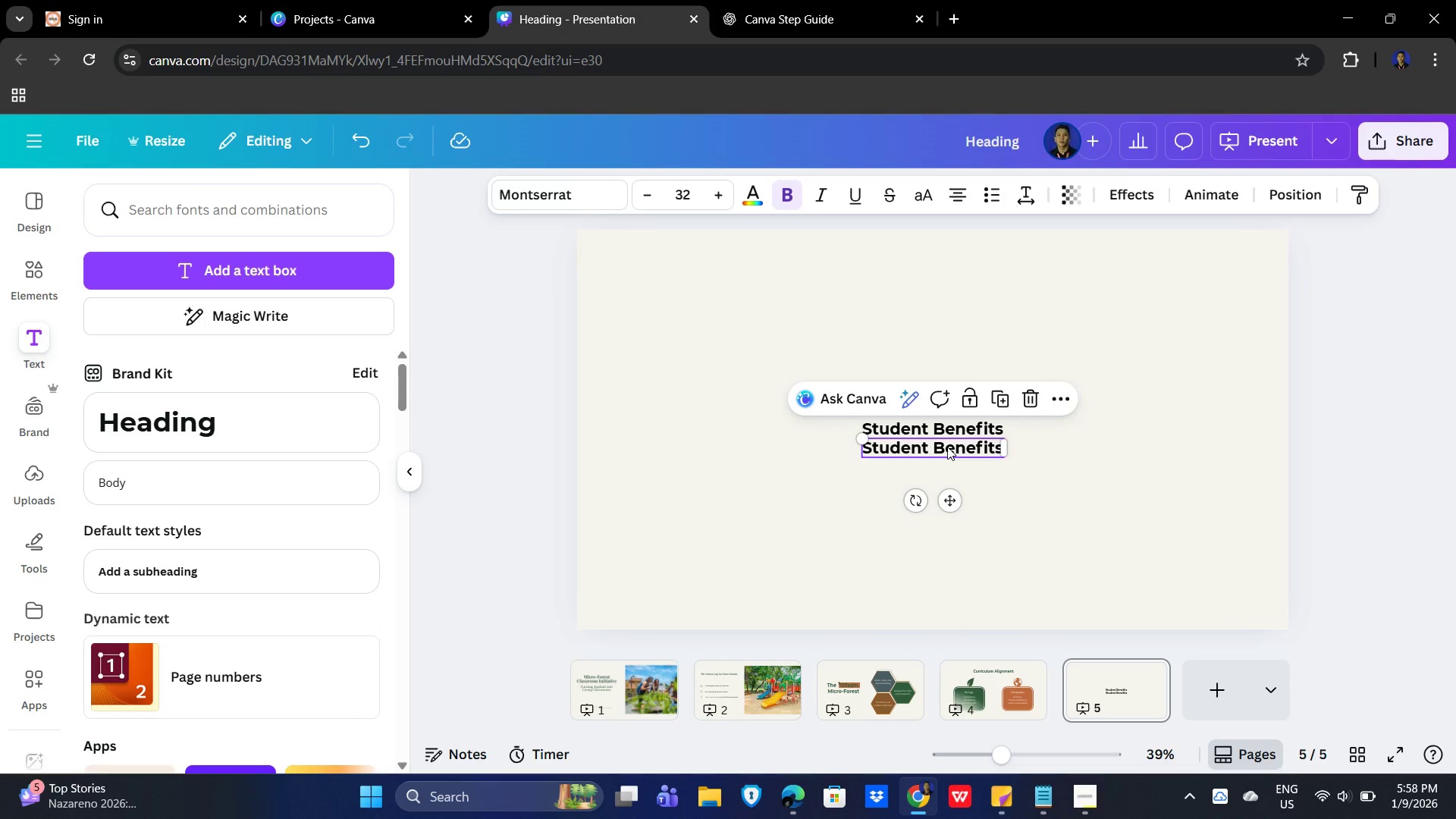 
key(Delete)
 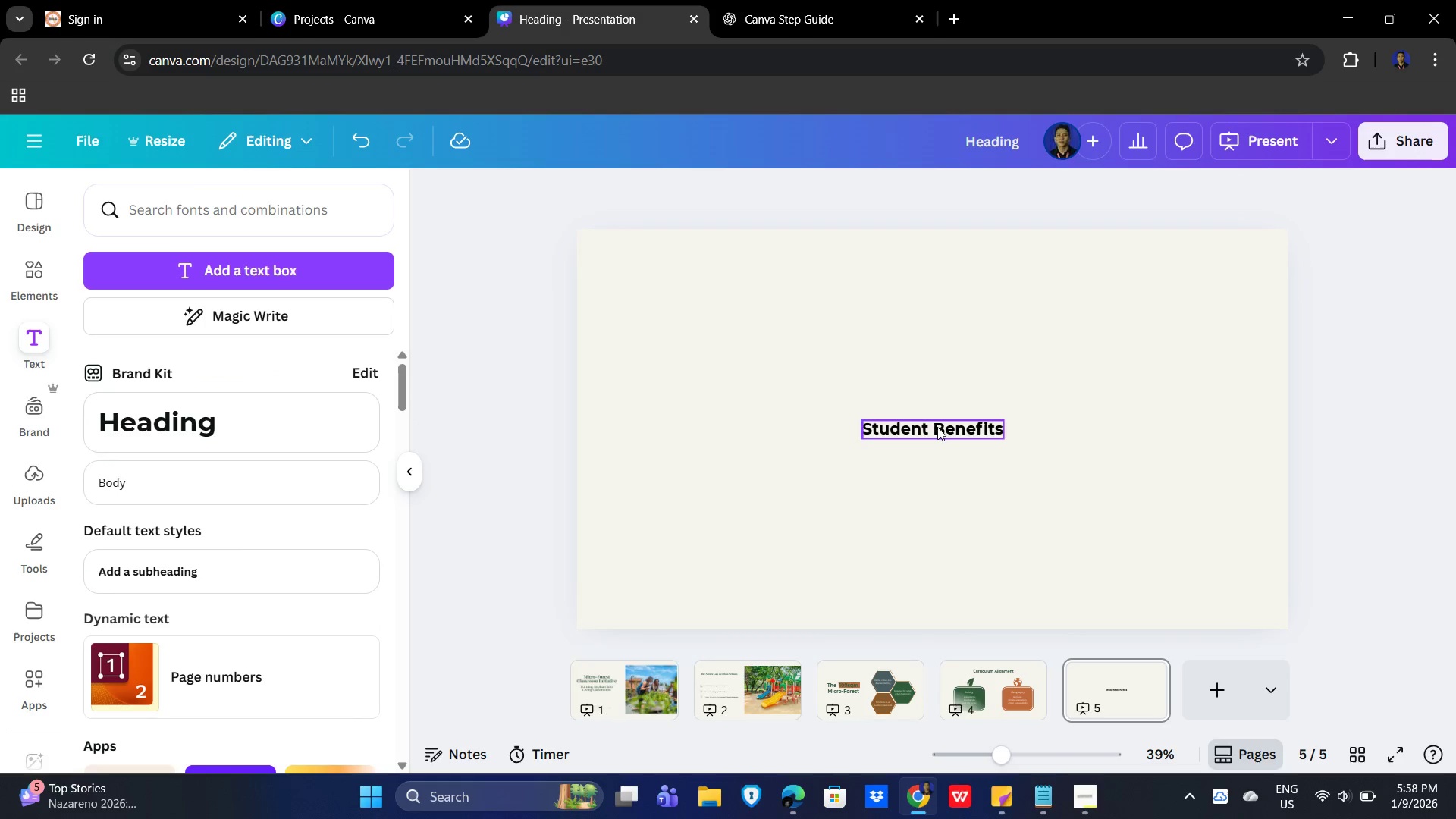 
left_click([937, 427])
 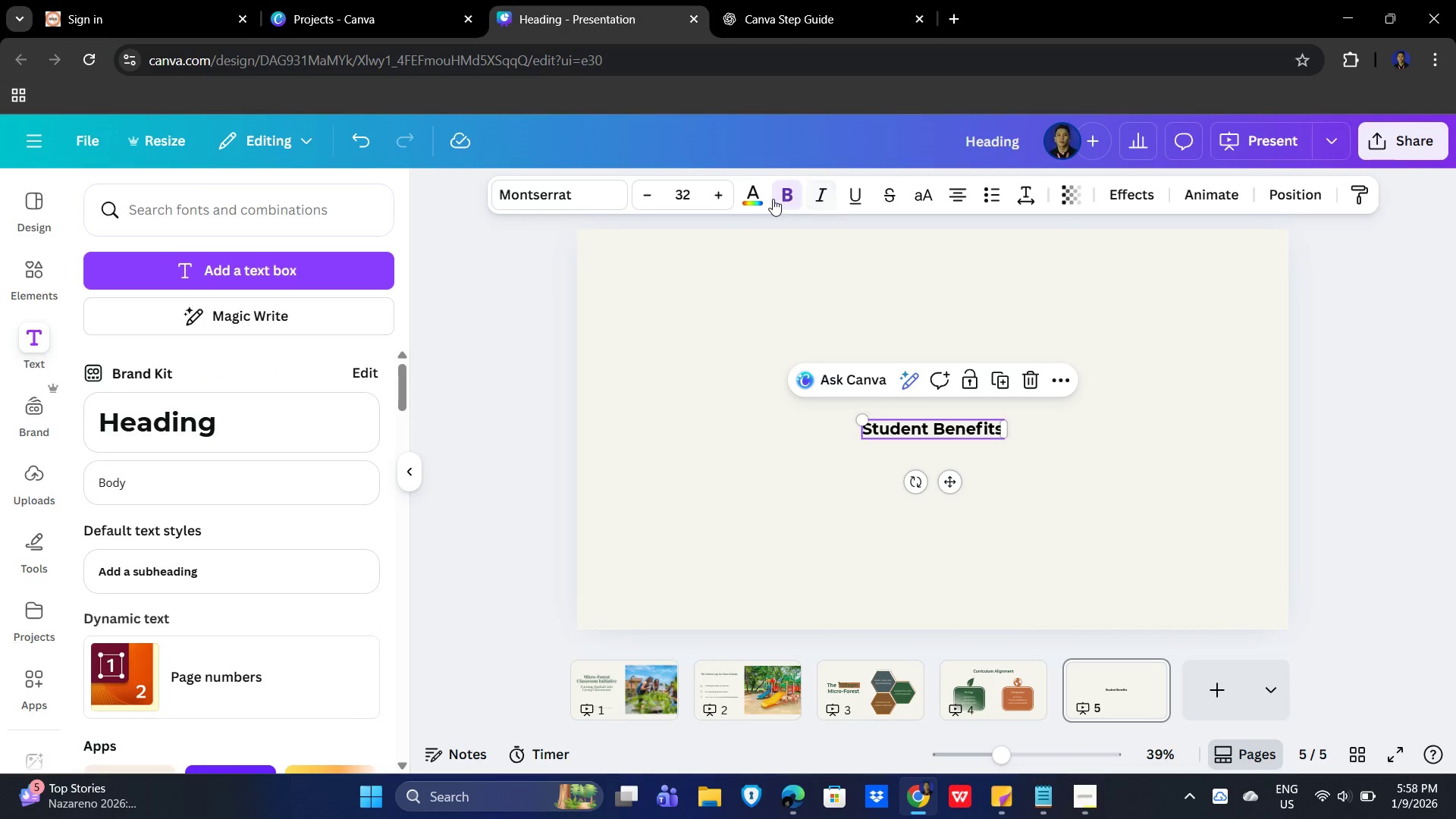 
left_click([764, 196])
 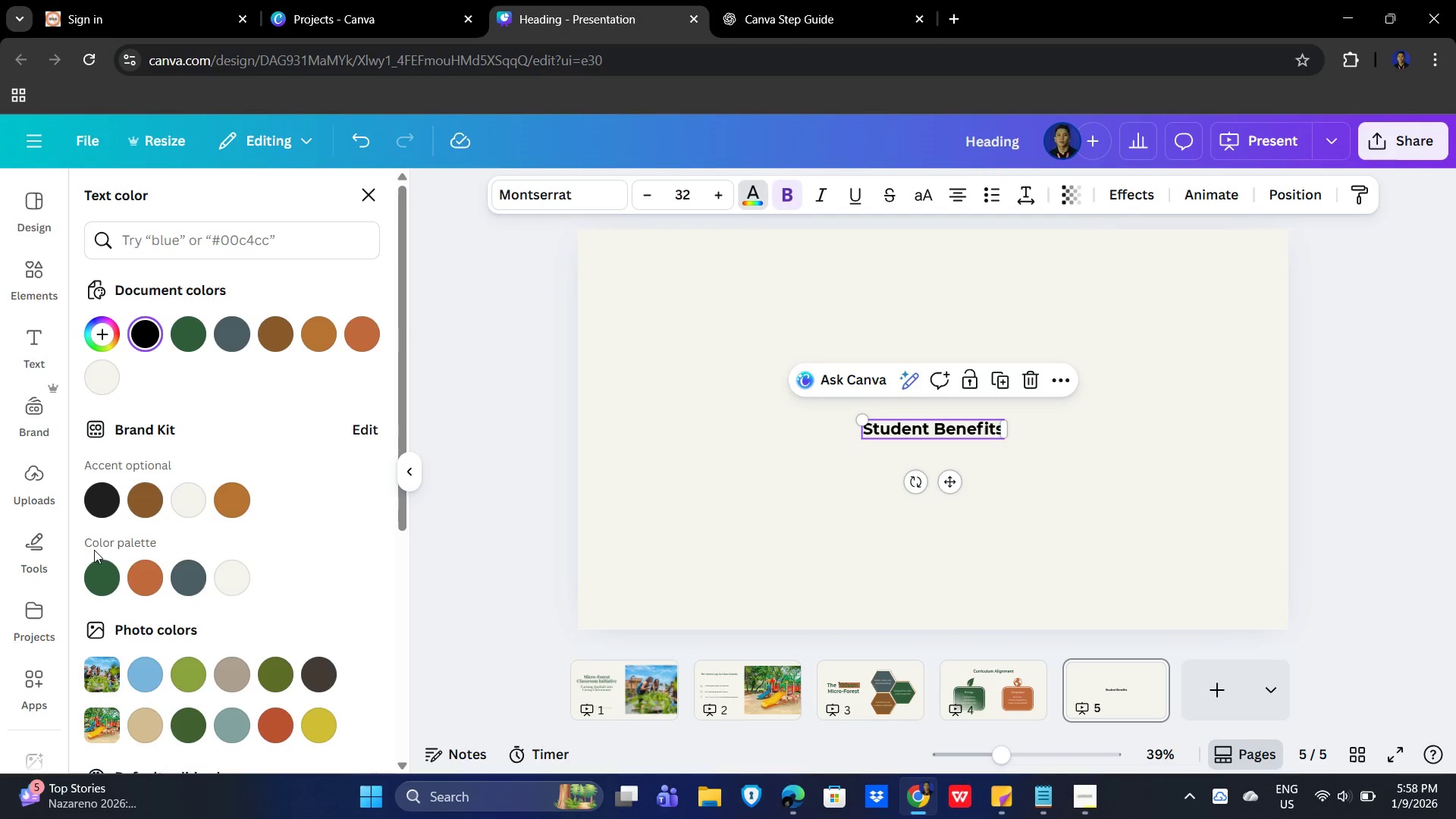 
left_click([102, 570])
 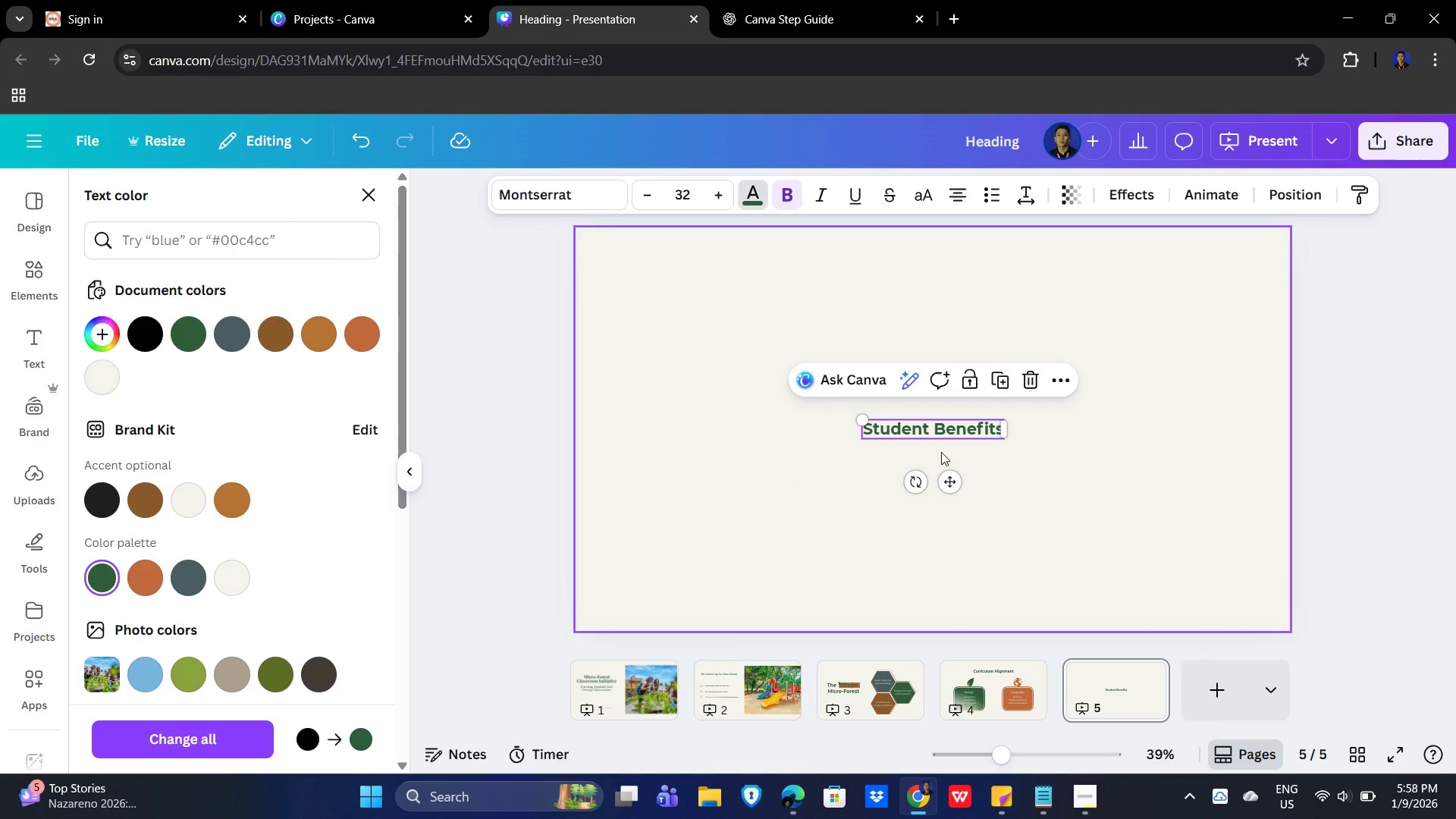 
left_click([987, 450])
 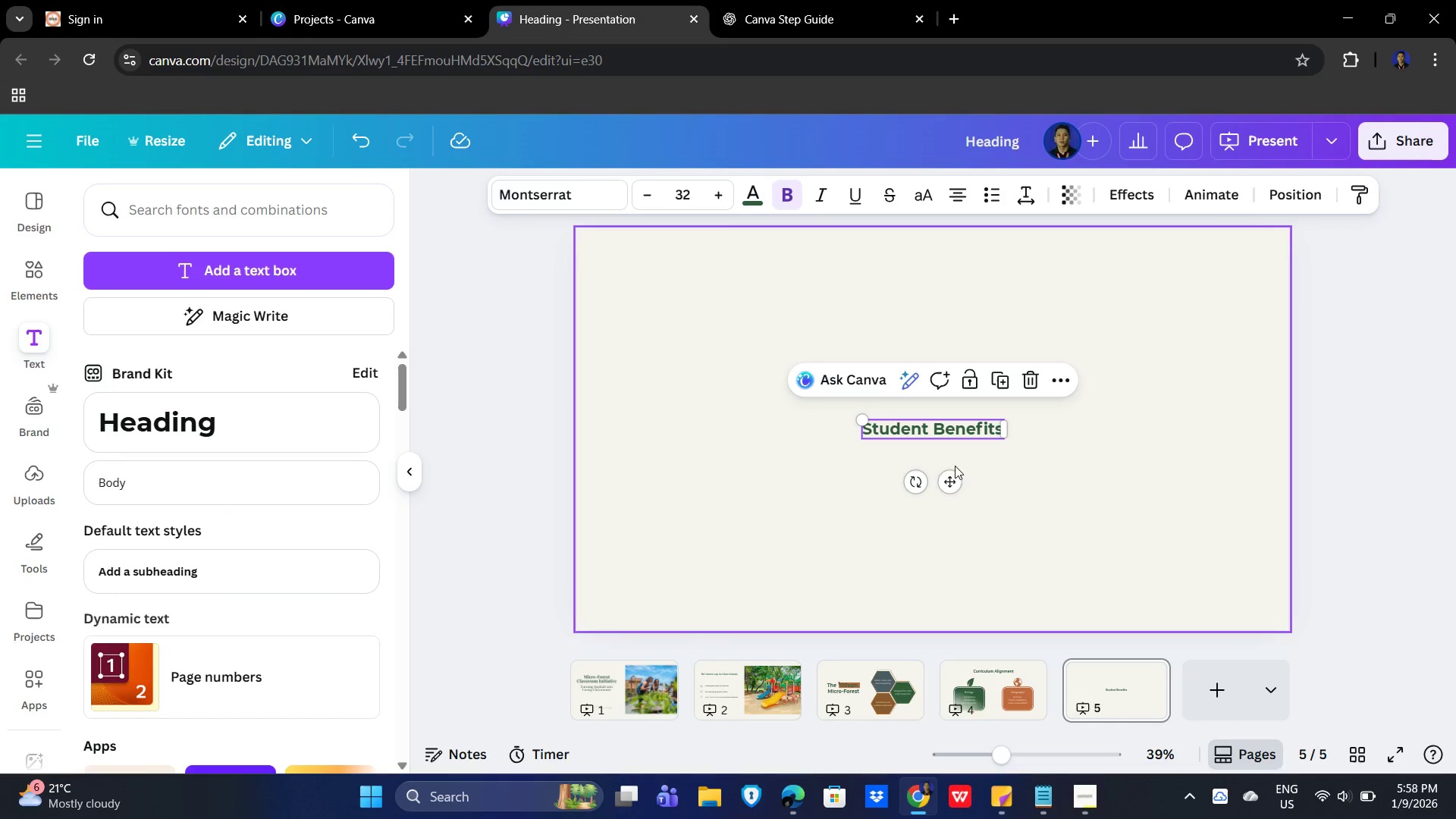 
left_click_drag(start_coordinate=[949, 479], to_coordinate=[933, 372])
 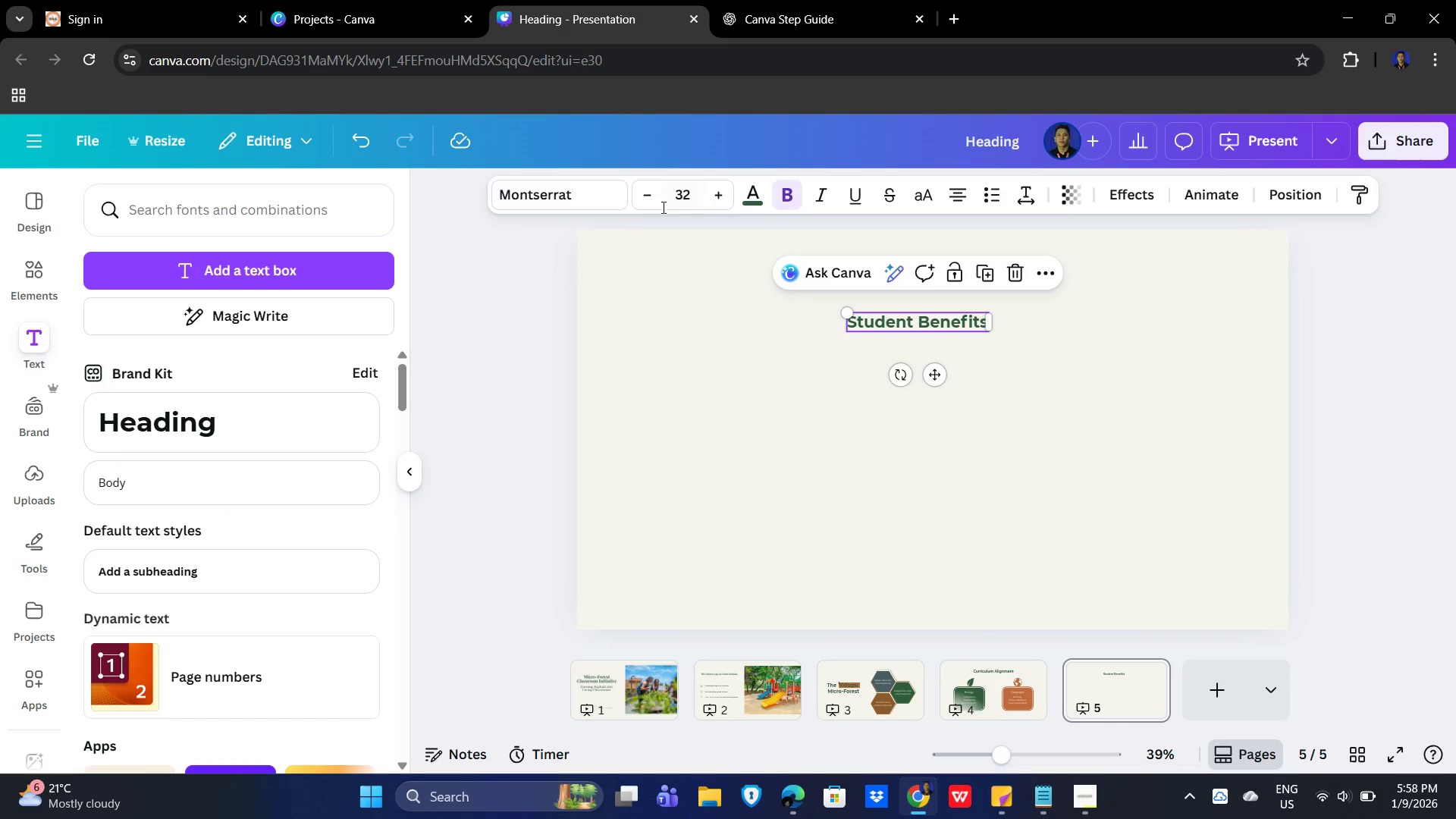 
left_click([661, 196])
 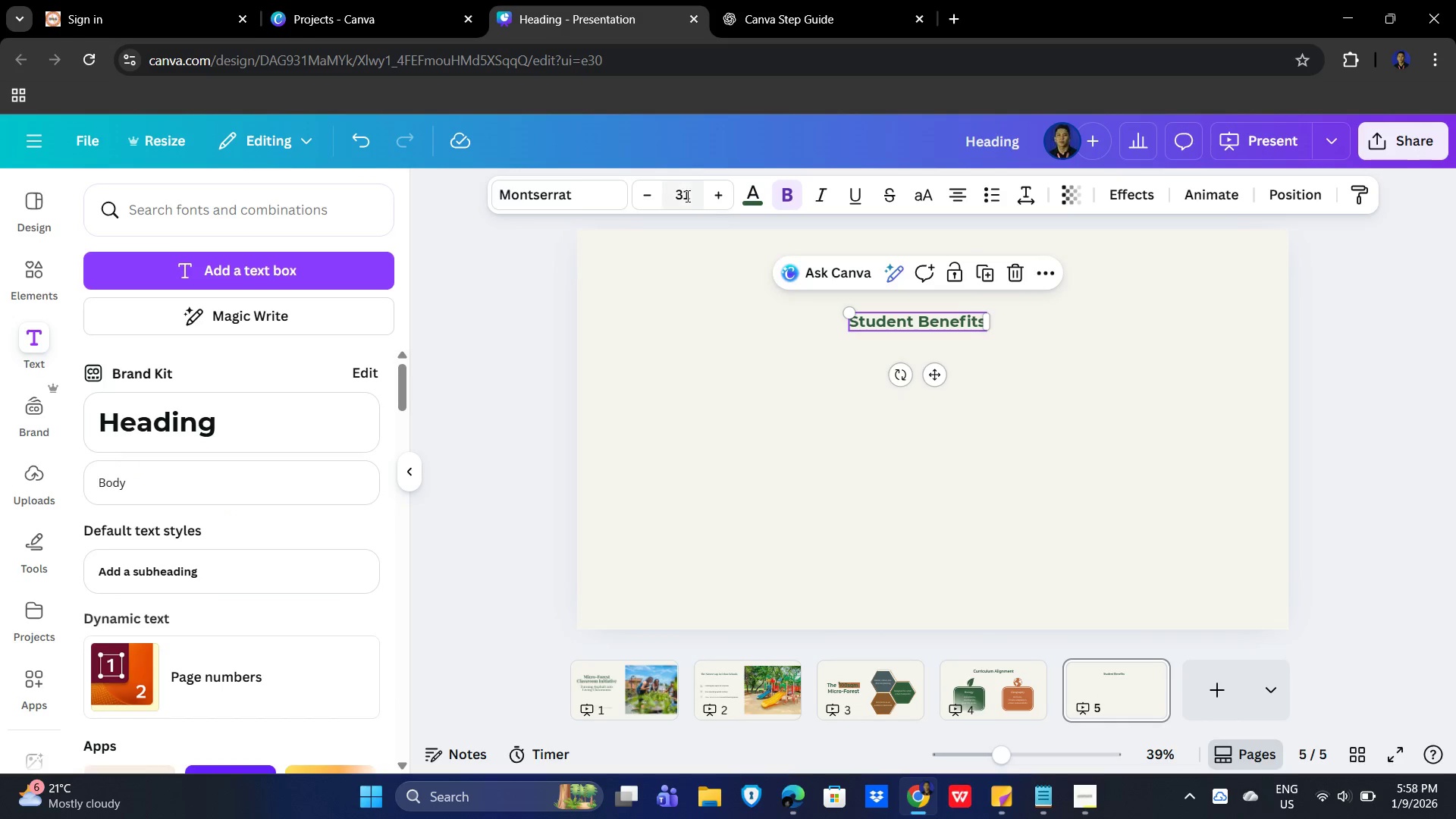 
left_click([682, 190])
 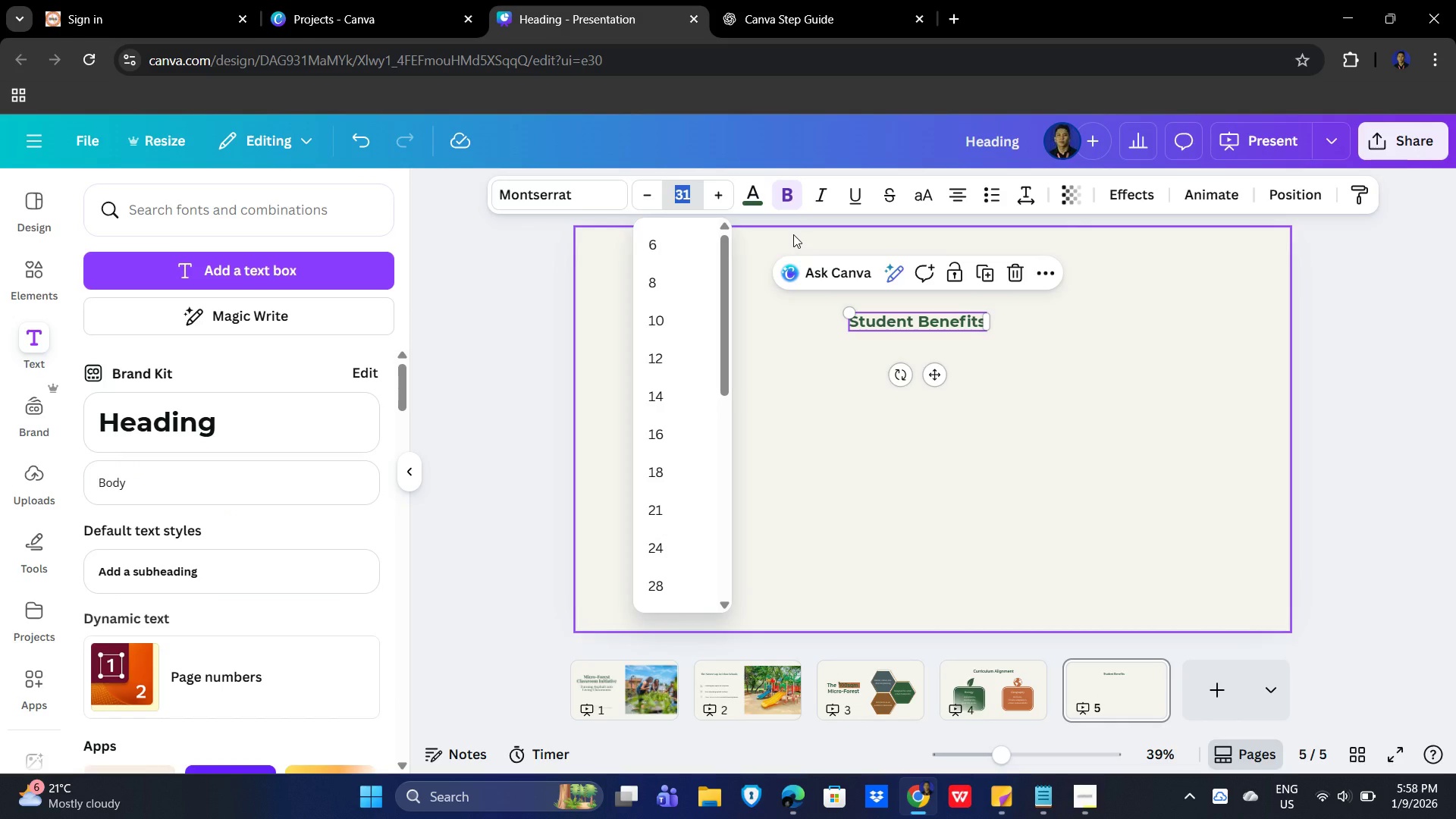 
key(Numpad3)
 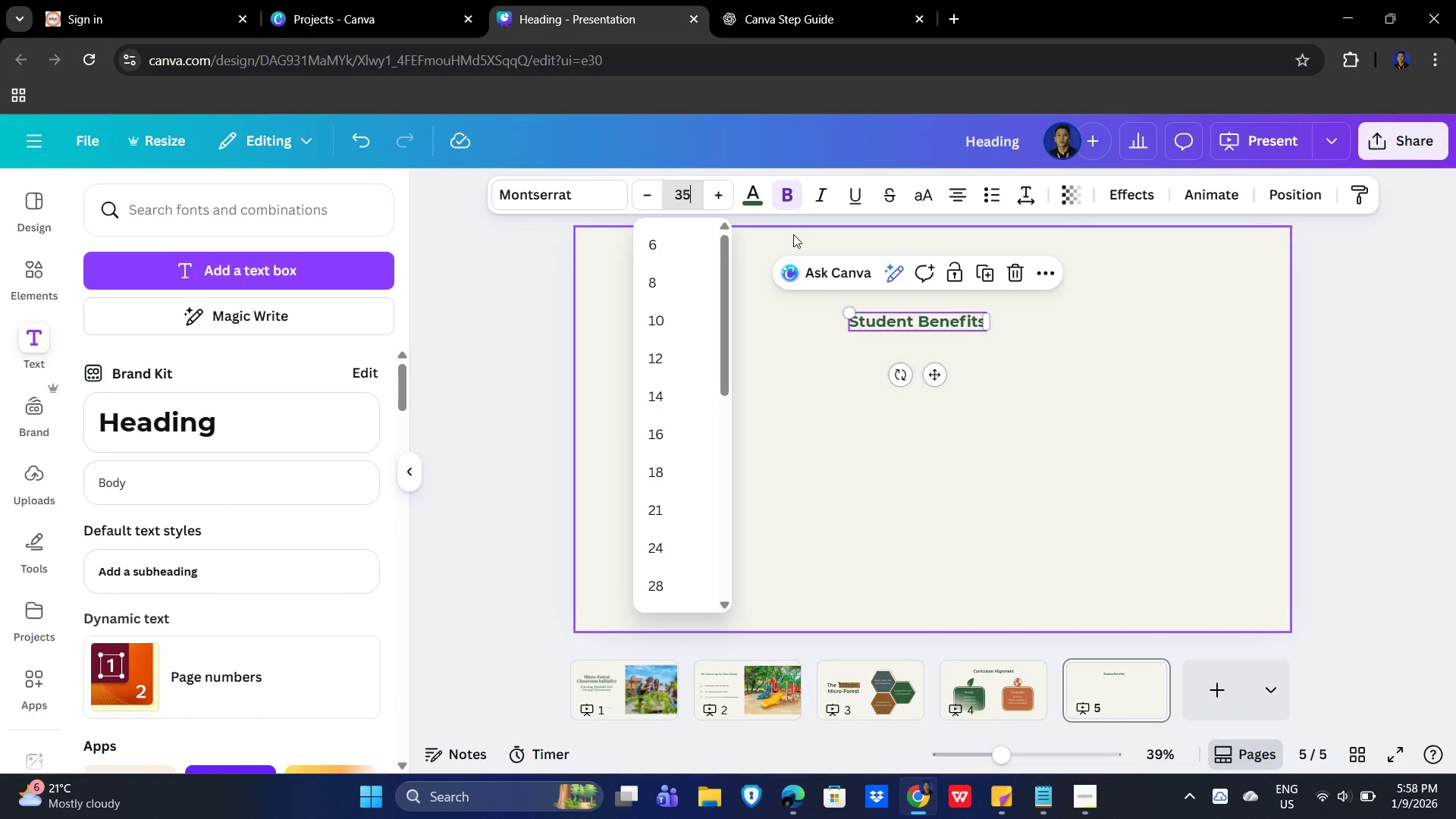 
key(Numpad5)
 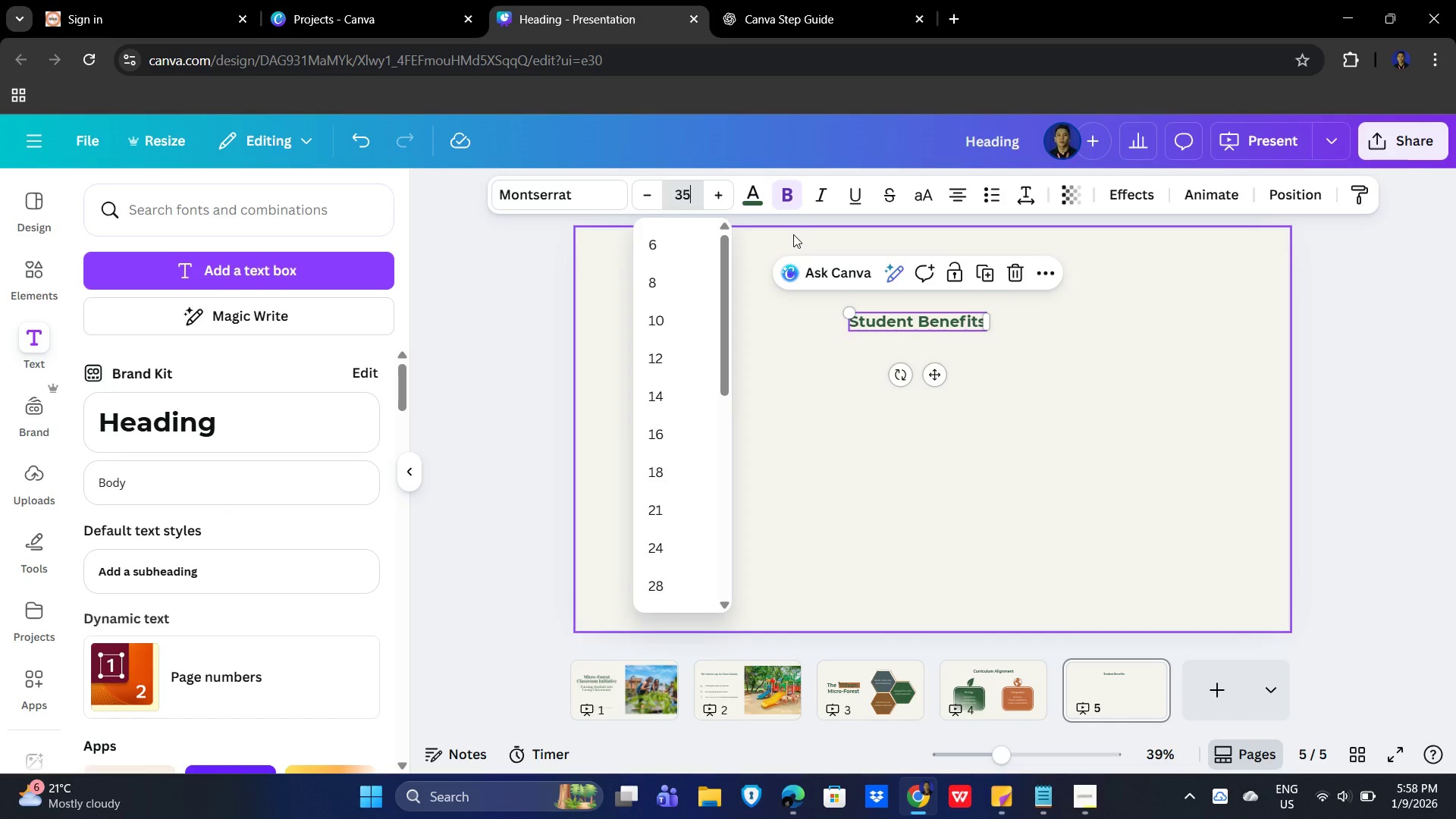 
key(NumpadEnter)
 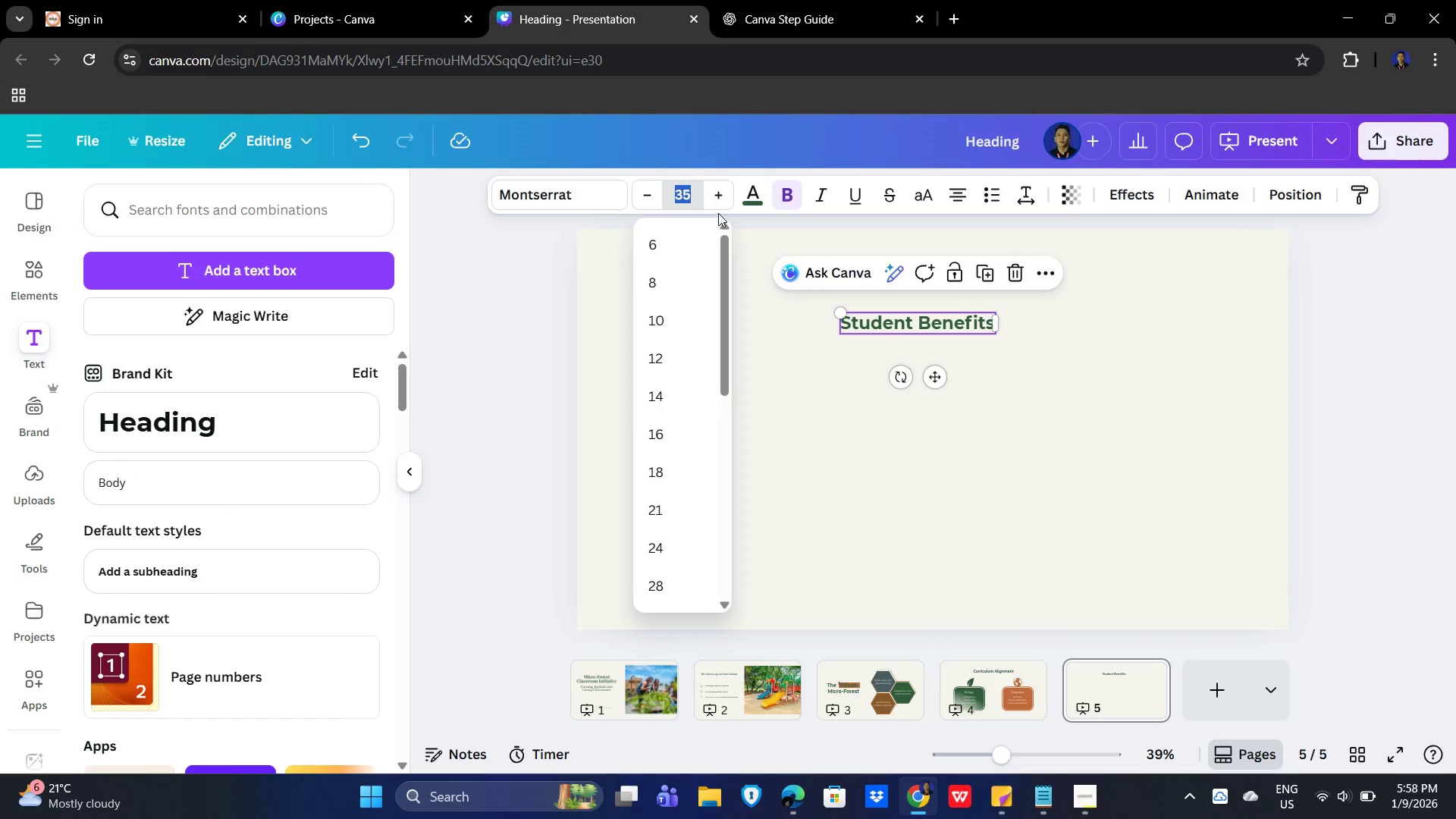 
key(Numpad4)
 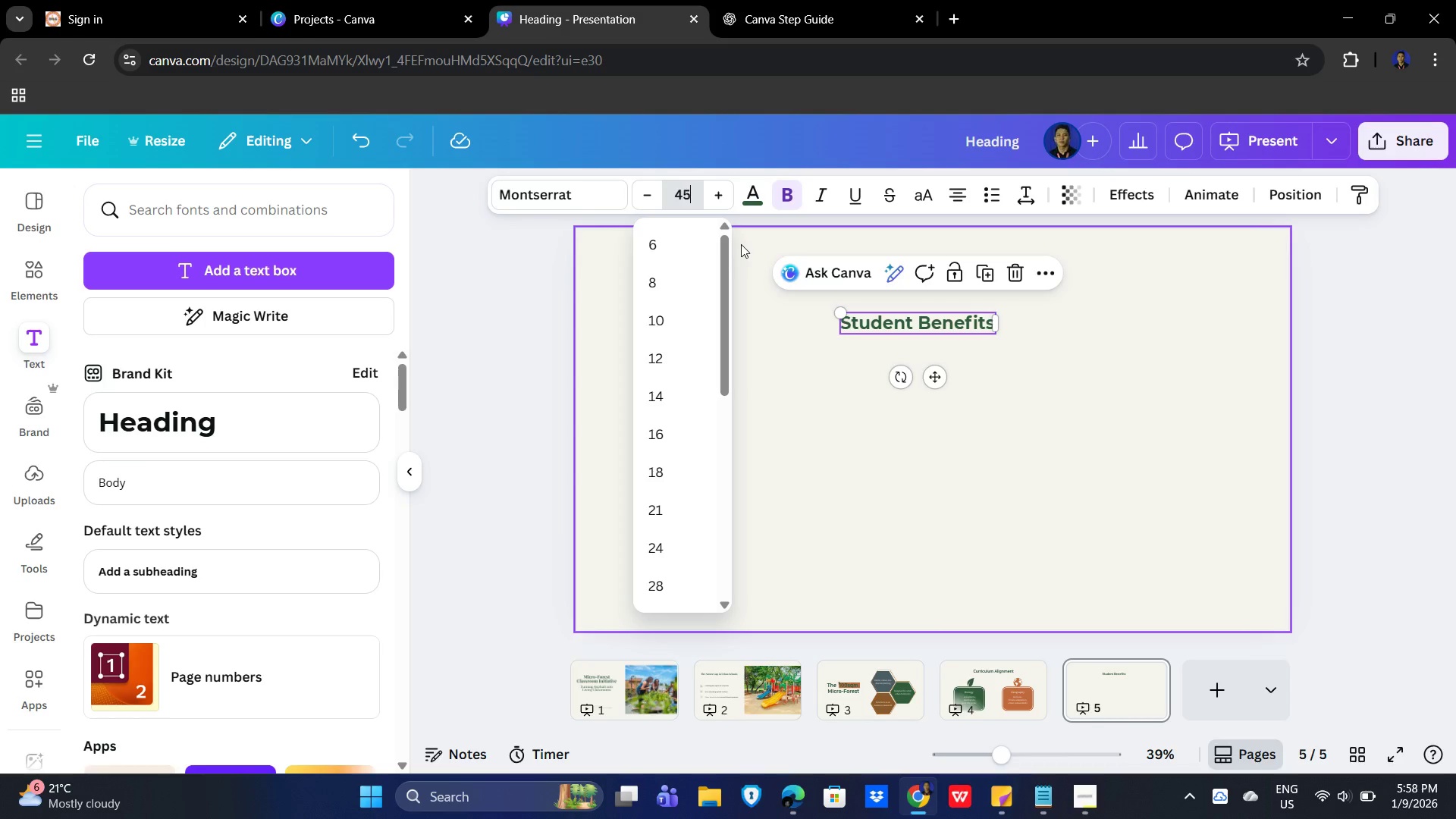 
key(Numpad5)
 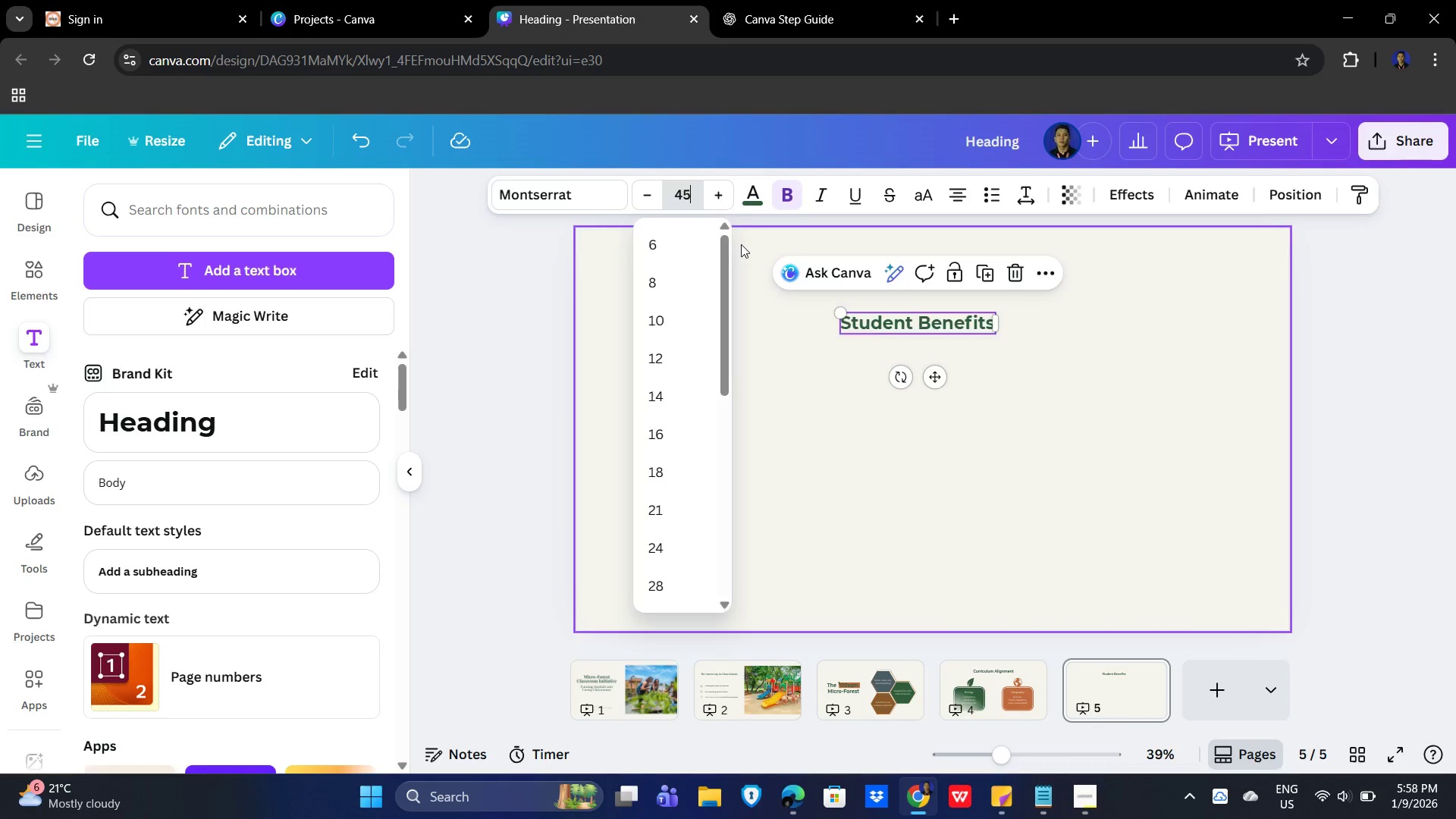 
key(NumpadEnter)
 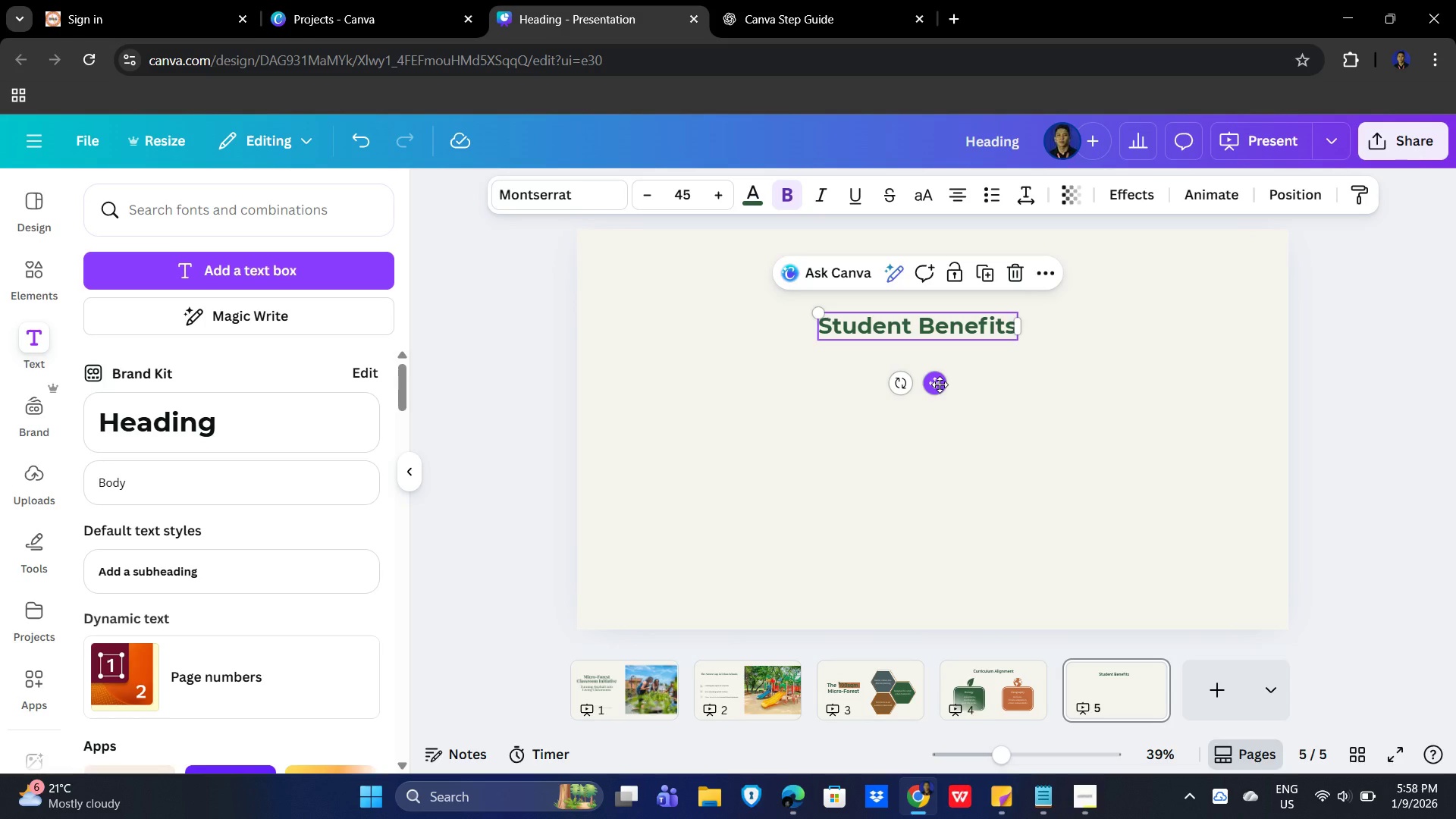 
left_click_drag(start_coordinate=[940, 384], to_coordinate=[948, 339])
 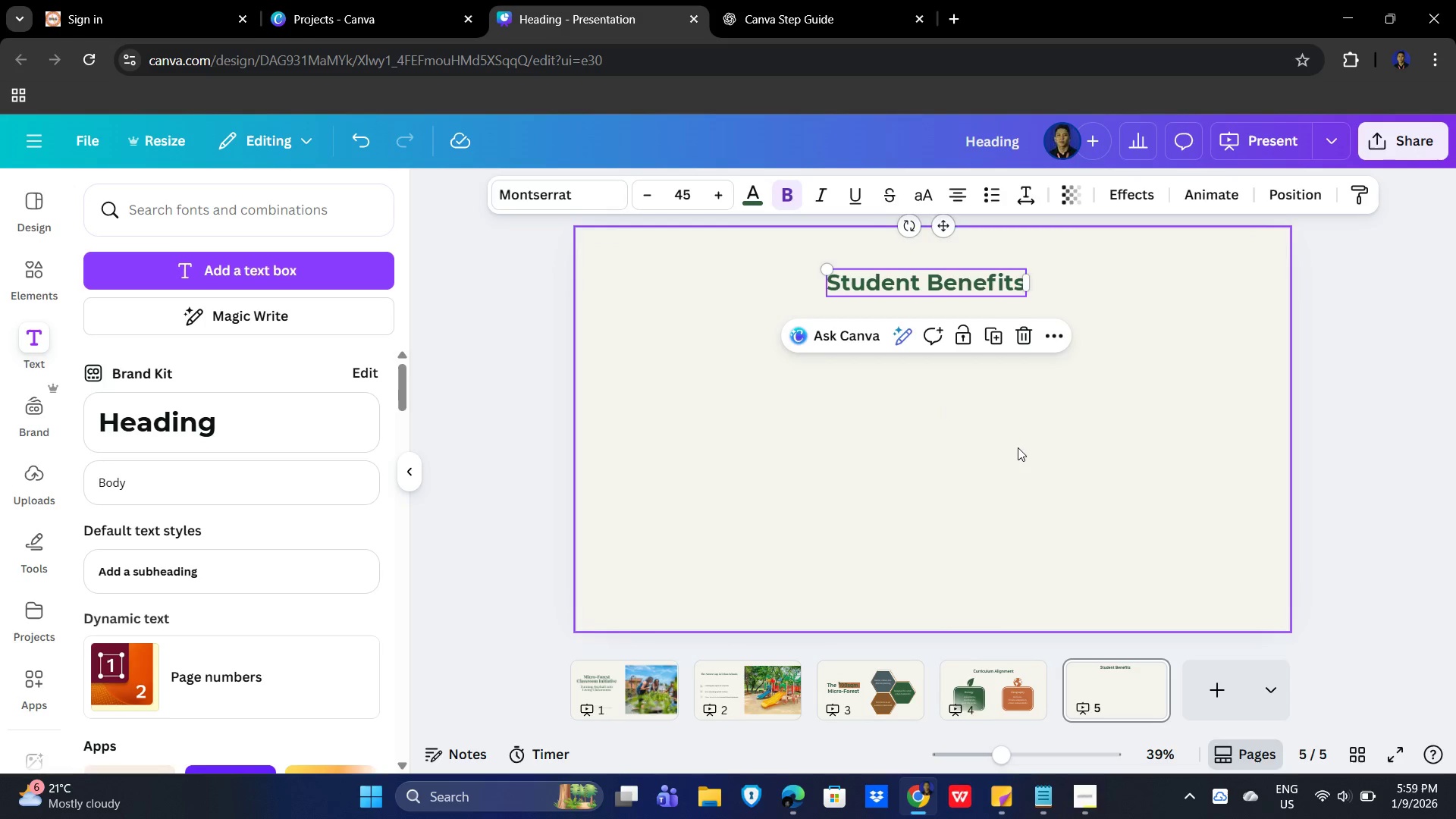 
left_click([1018, 448])
 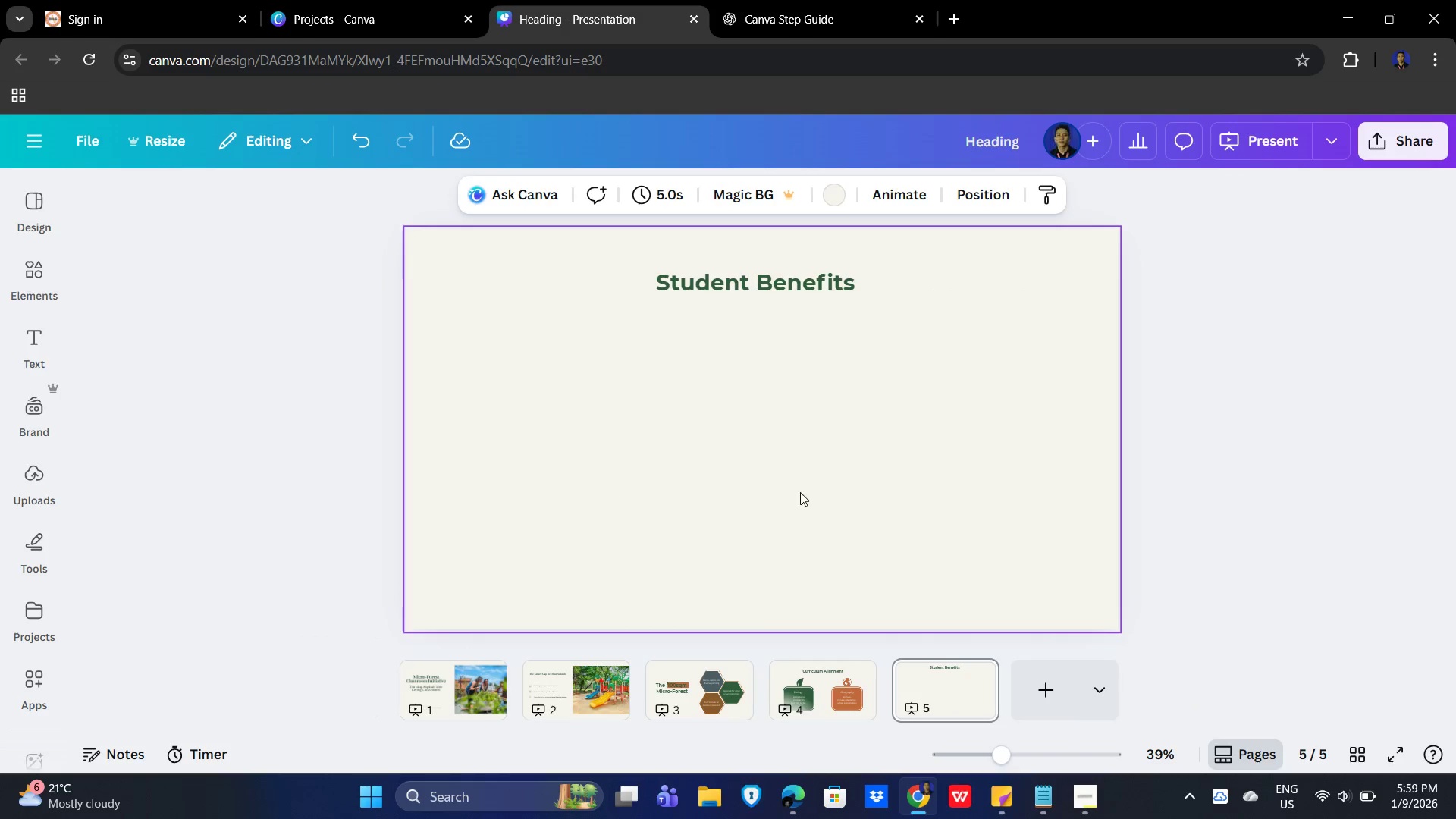 
left_click([960, 466])
 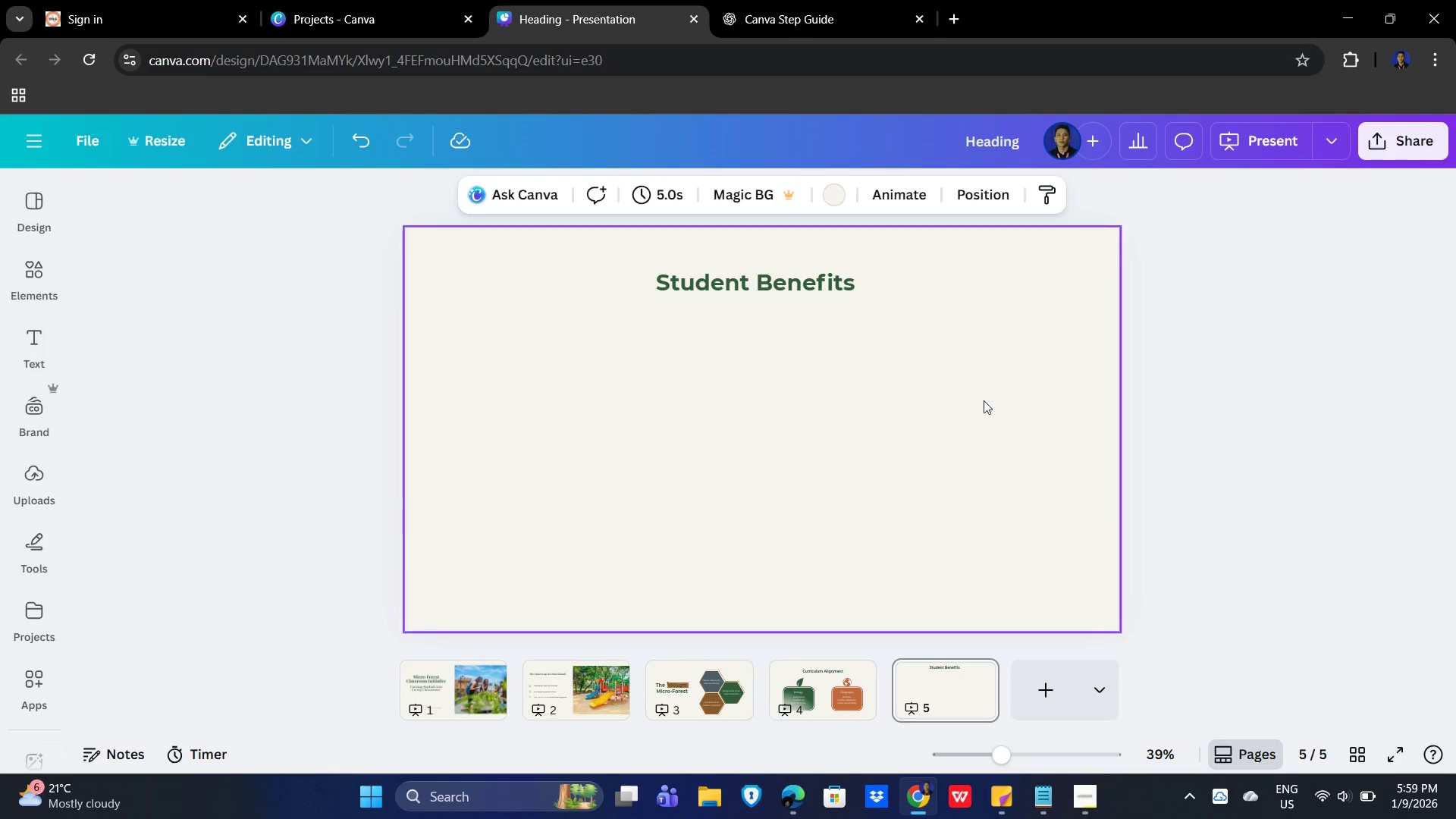 
left_click([803, 0])
 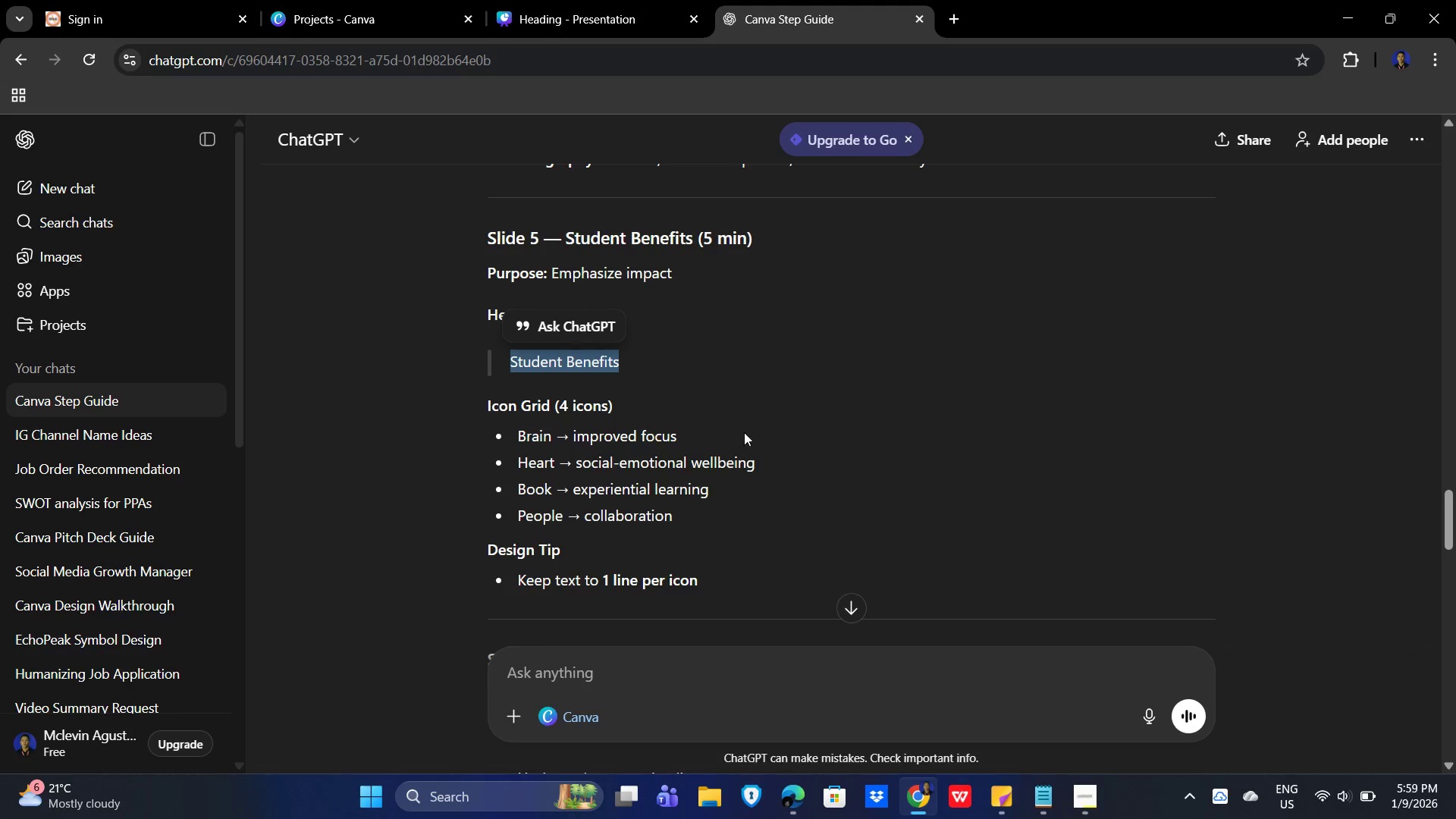 
scroll: coordinate [806, 435], scroll_direction: none, amount: 0.0
 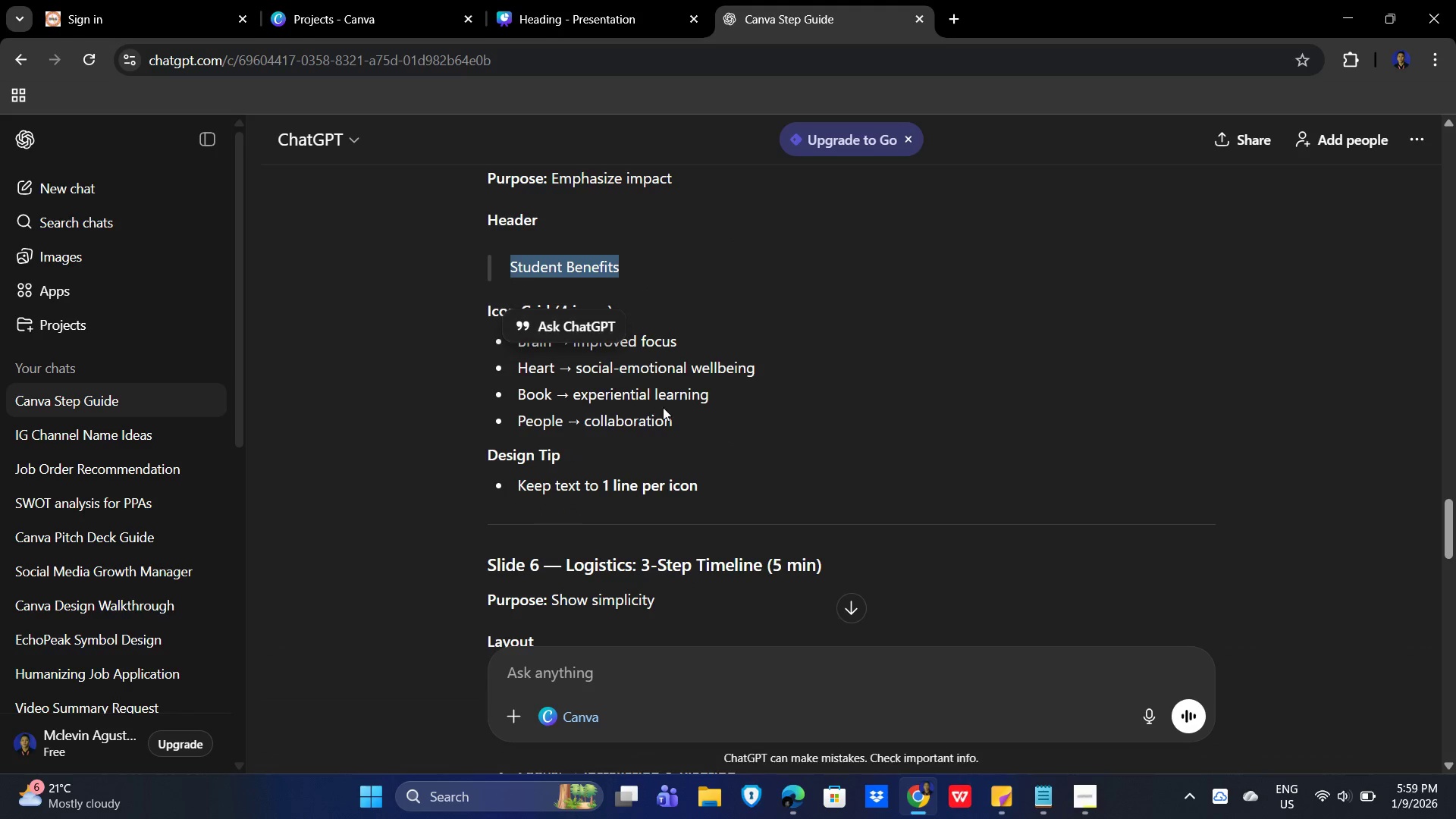 
left_click([849, 449])
 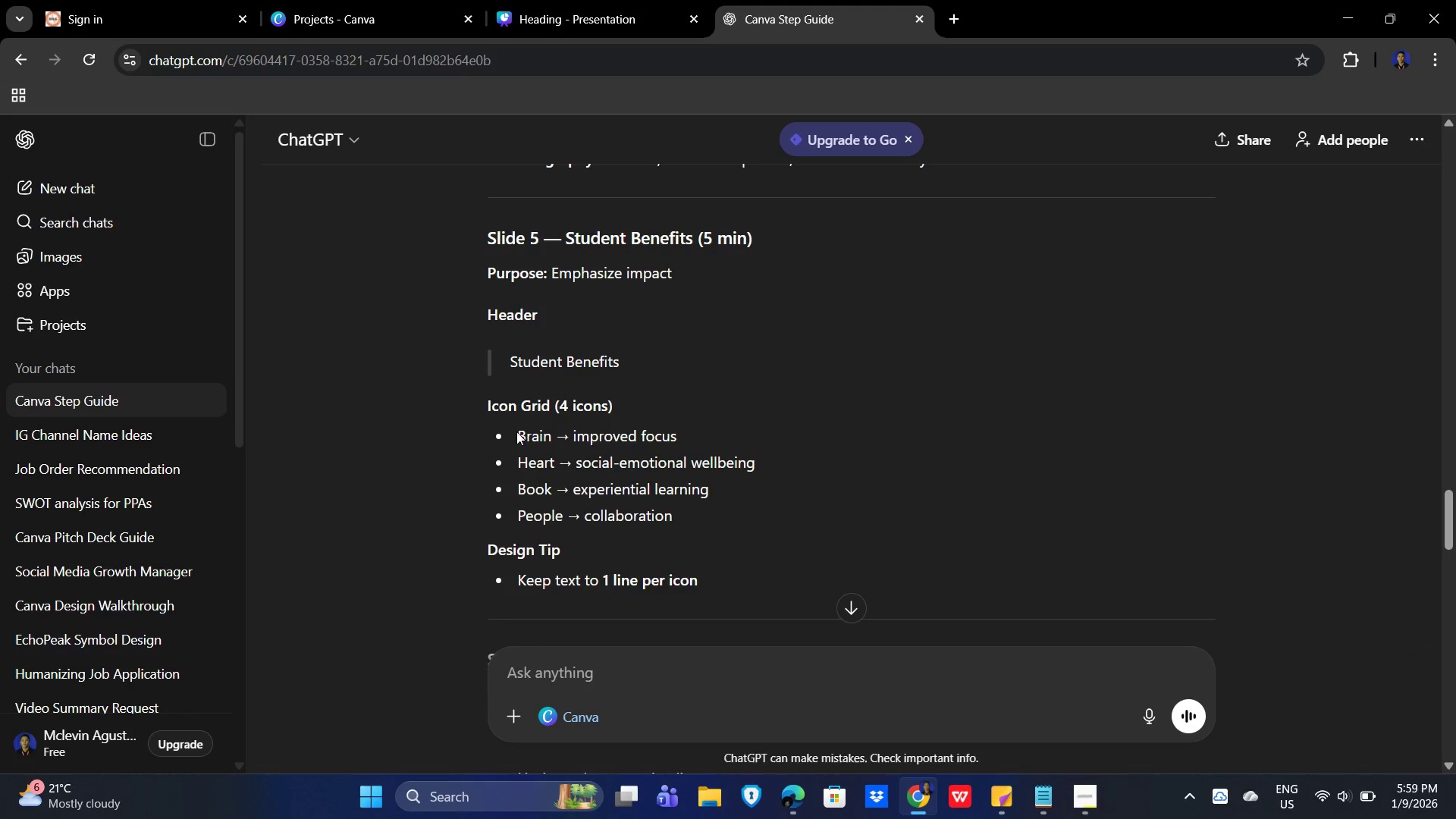 
scroll: coordinate [781, 407], scroll_direction: none, amount: 0.0
 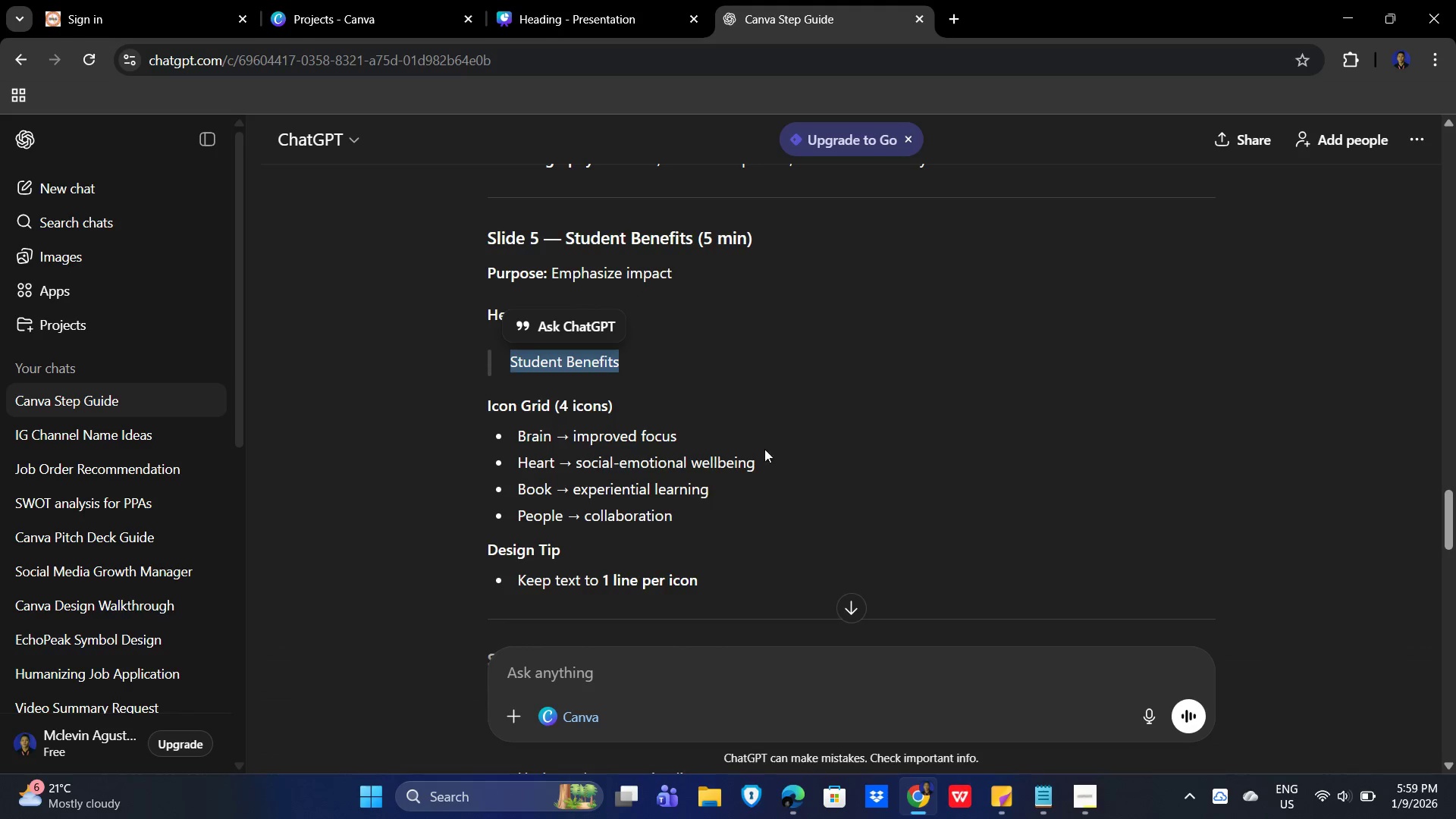 
left_click_drag(start_coordinate=[517, 431], to_coordinate=[550, 433])
 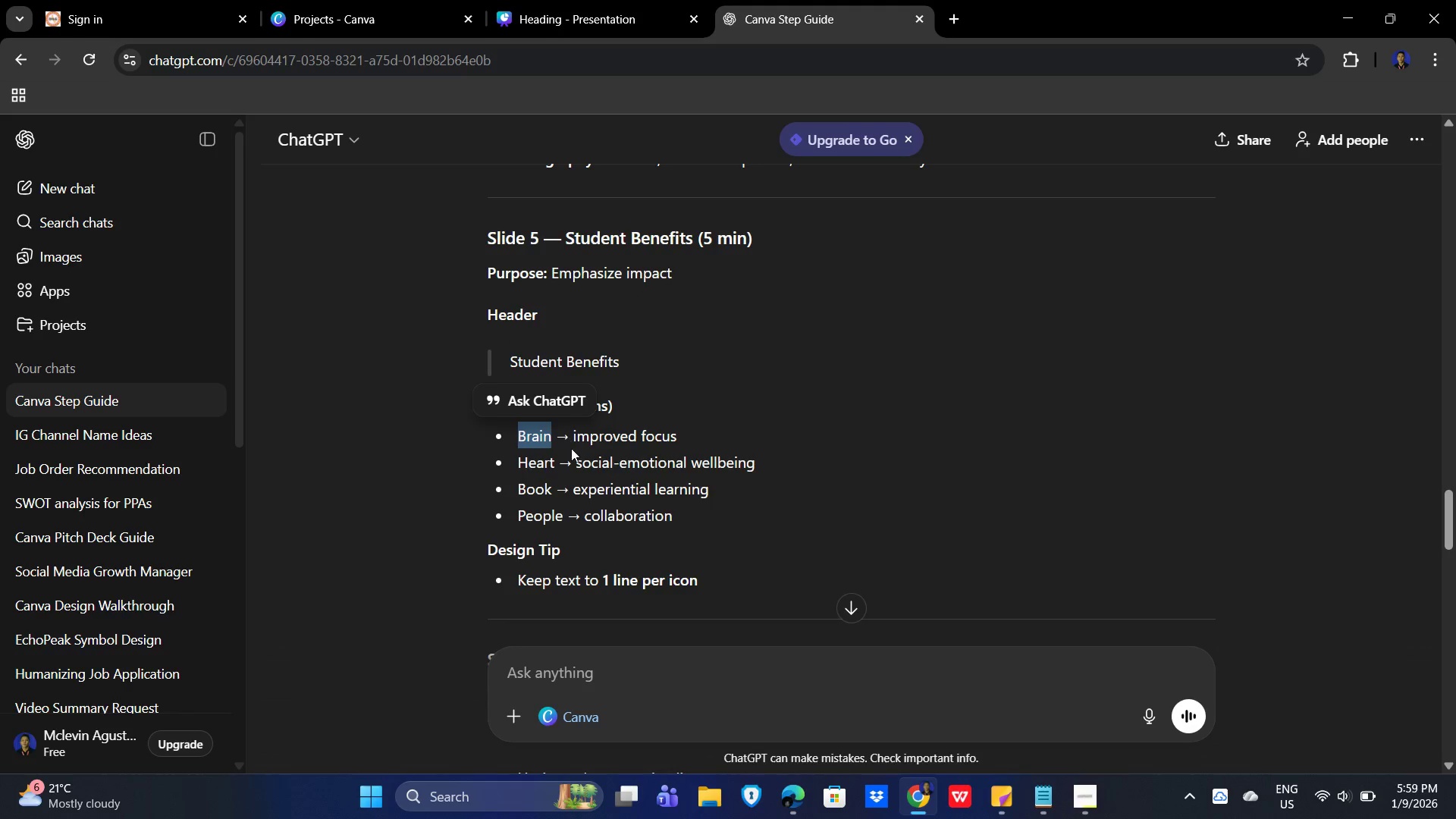 
key(Control+C)
 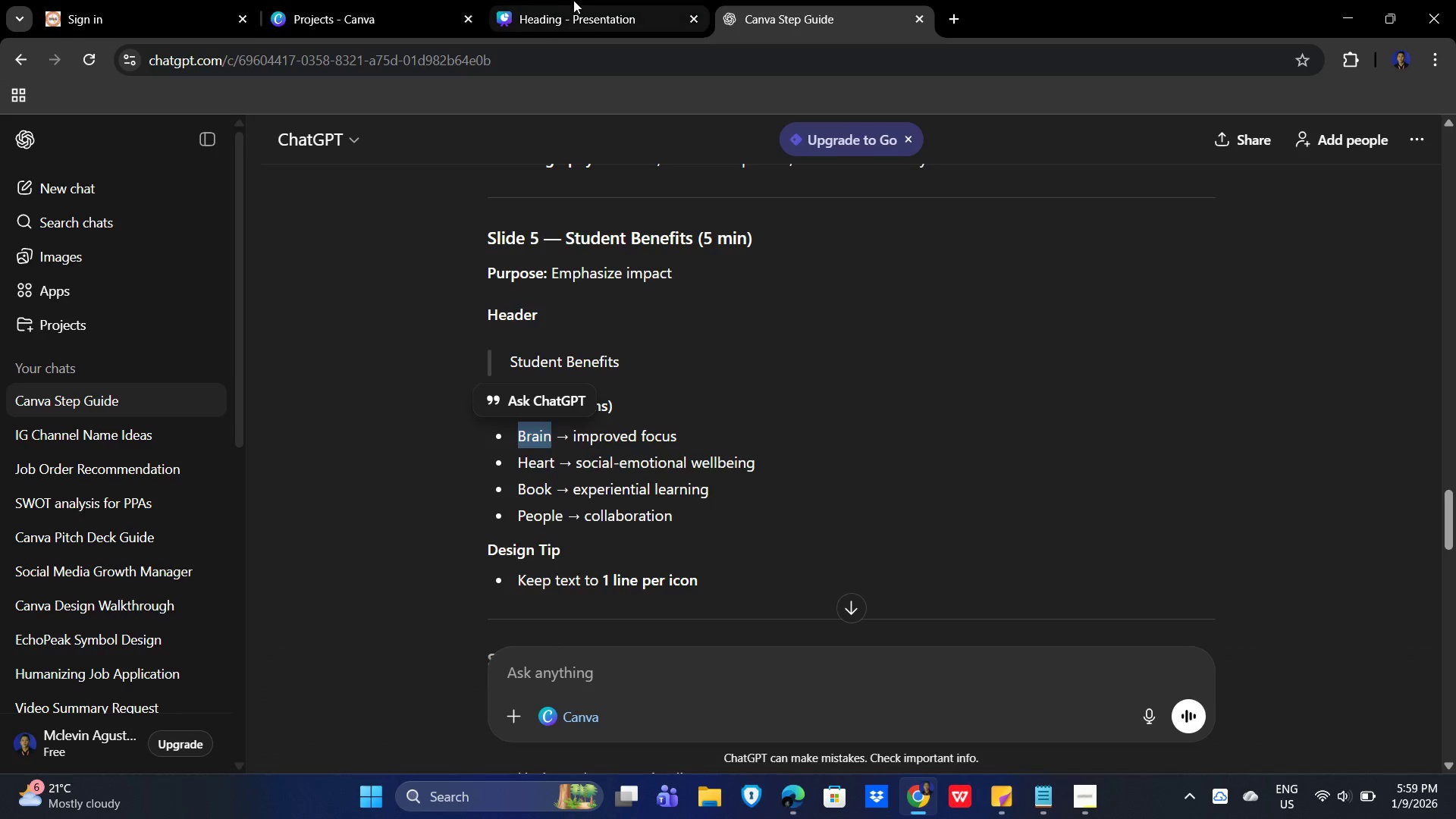 
left_click([575, 0])
 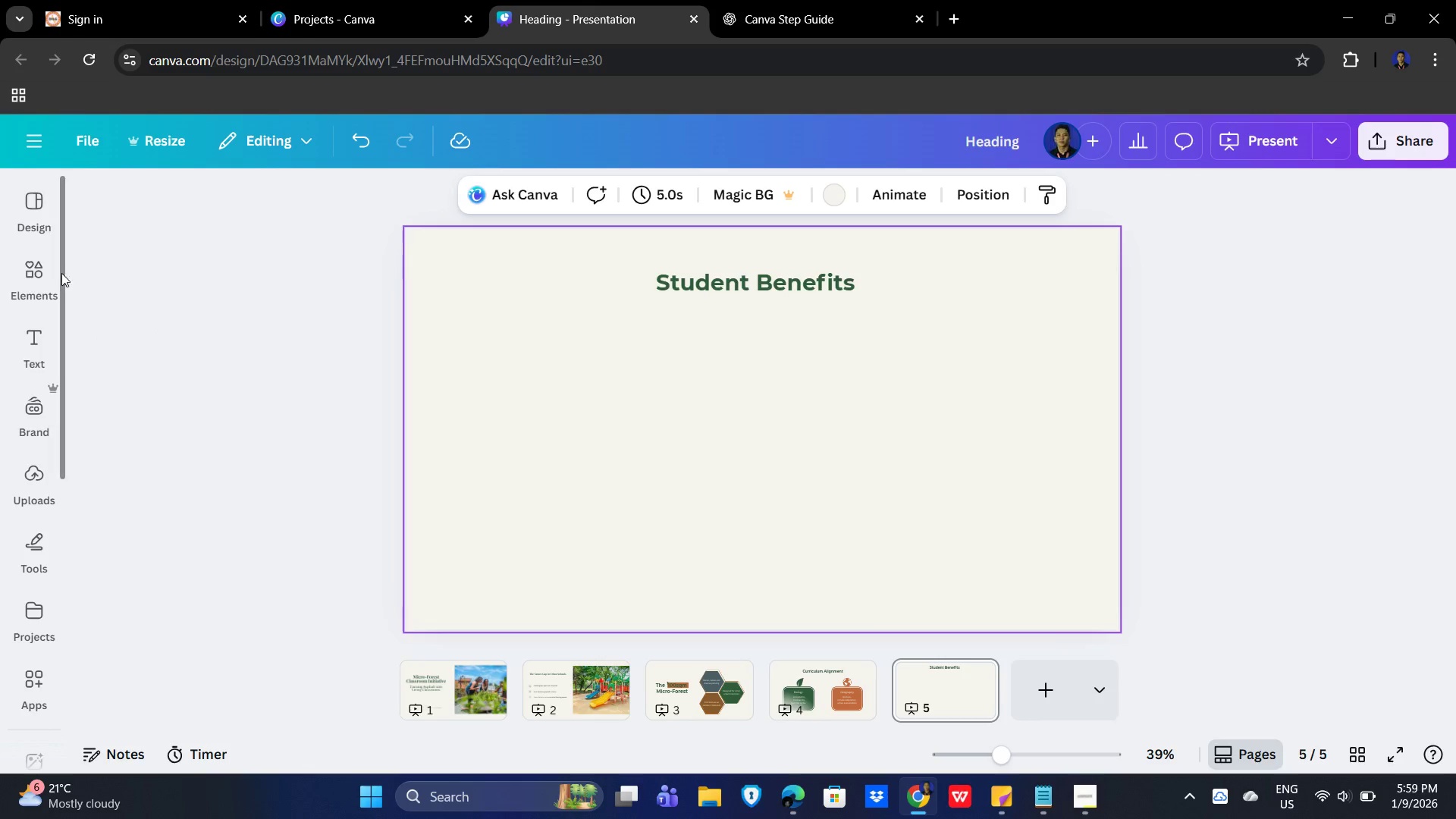 
left_click([37, 274])
 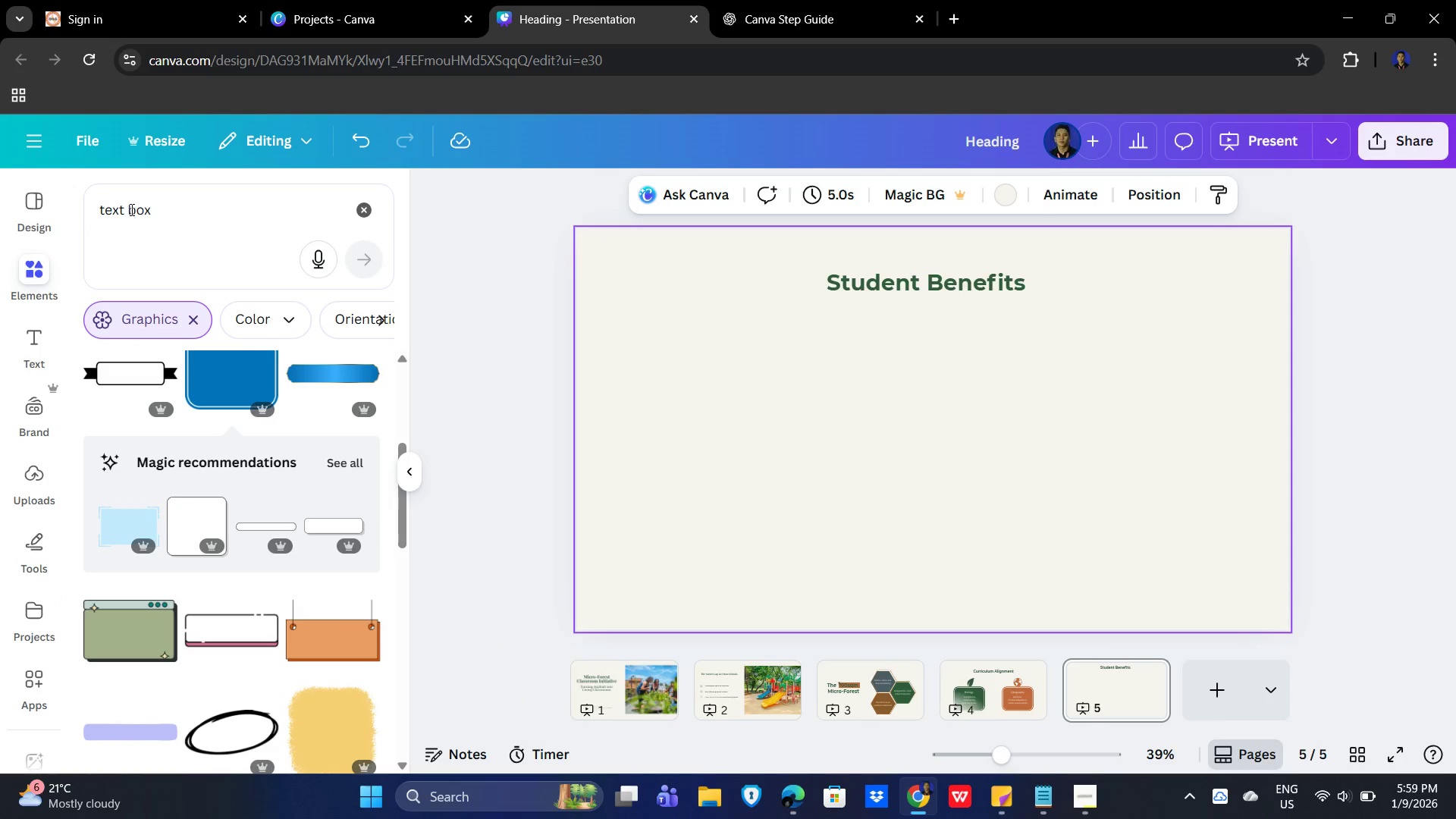 
left_click_drag(start_coordinate=[213, 212], to_coordinate=[48, 213])
 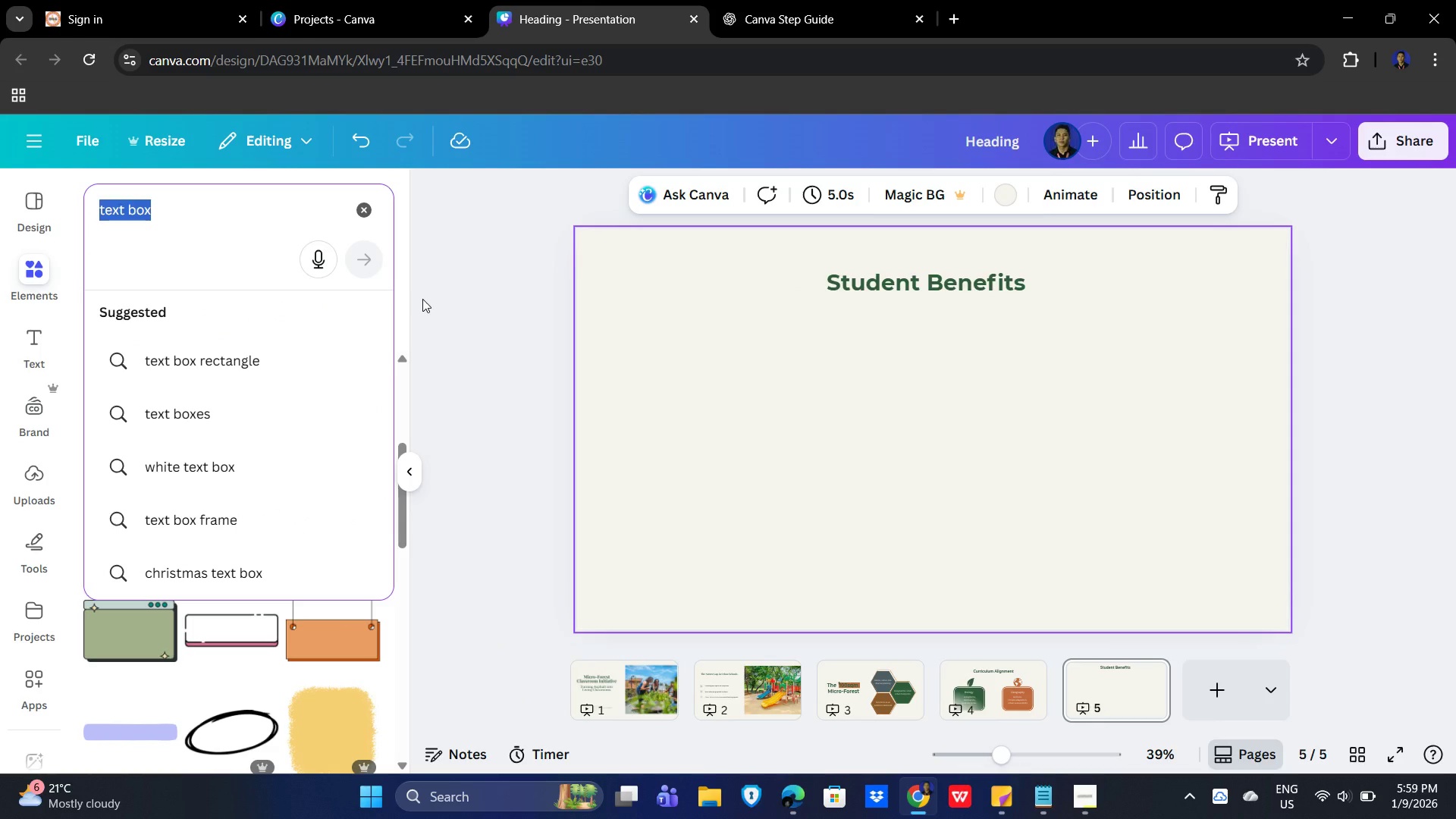 
key(Control+V)
 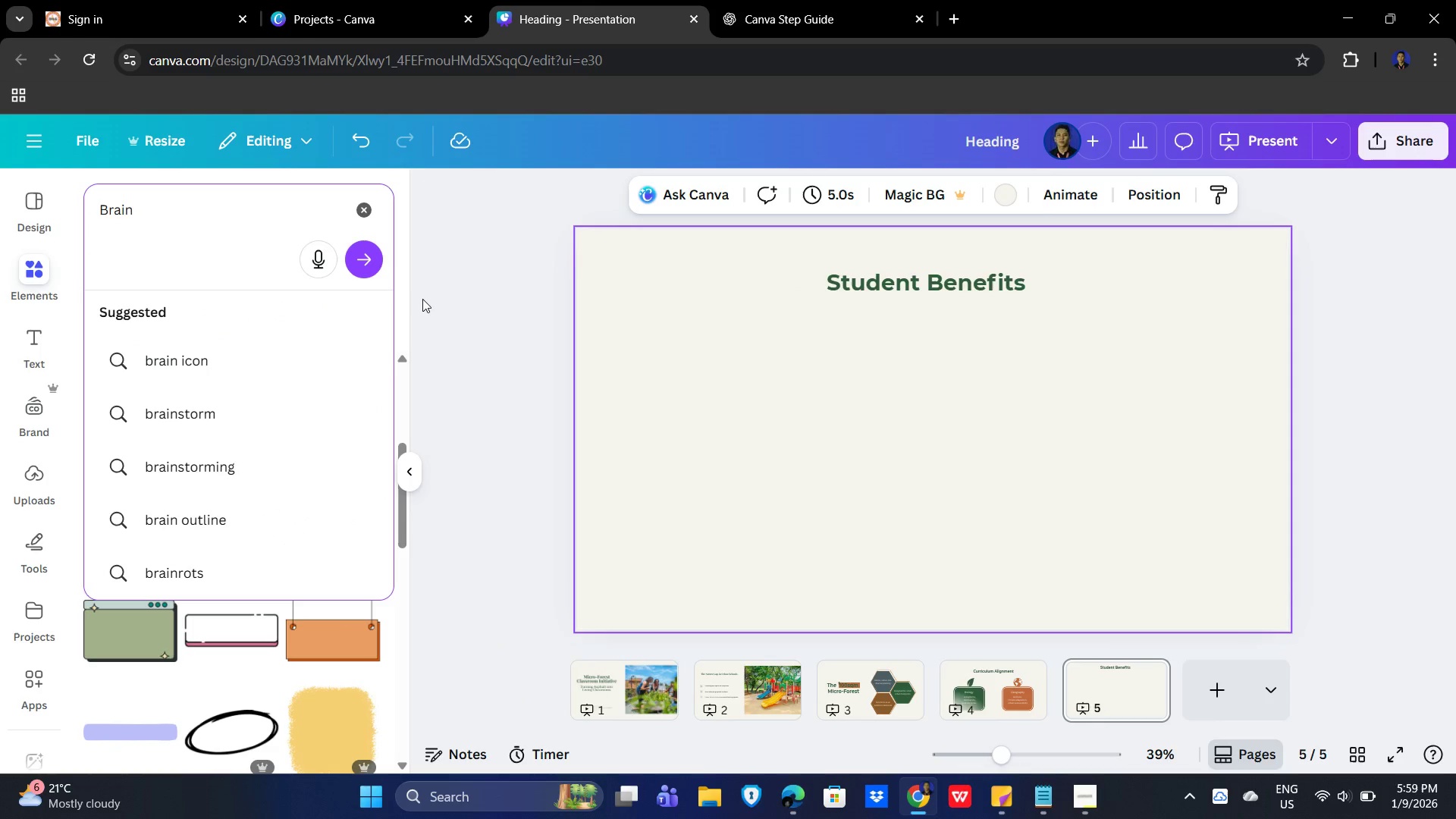 
key(Control+Space)
 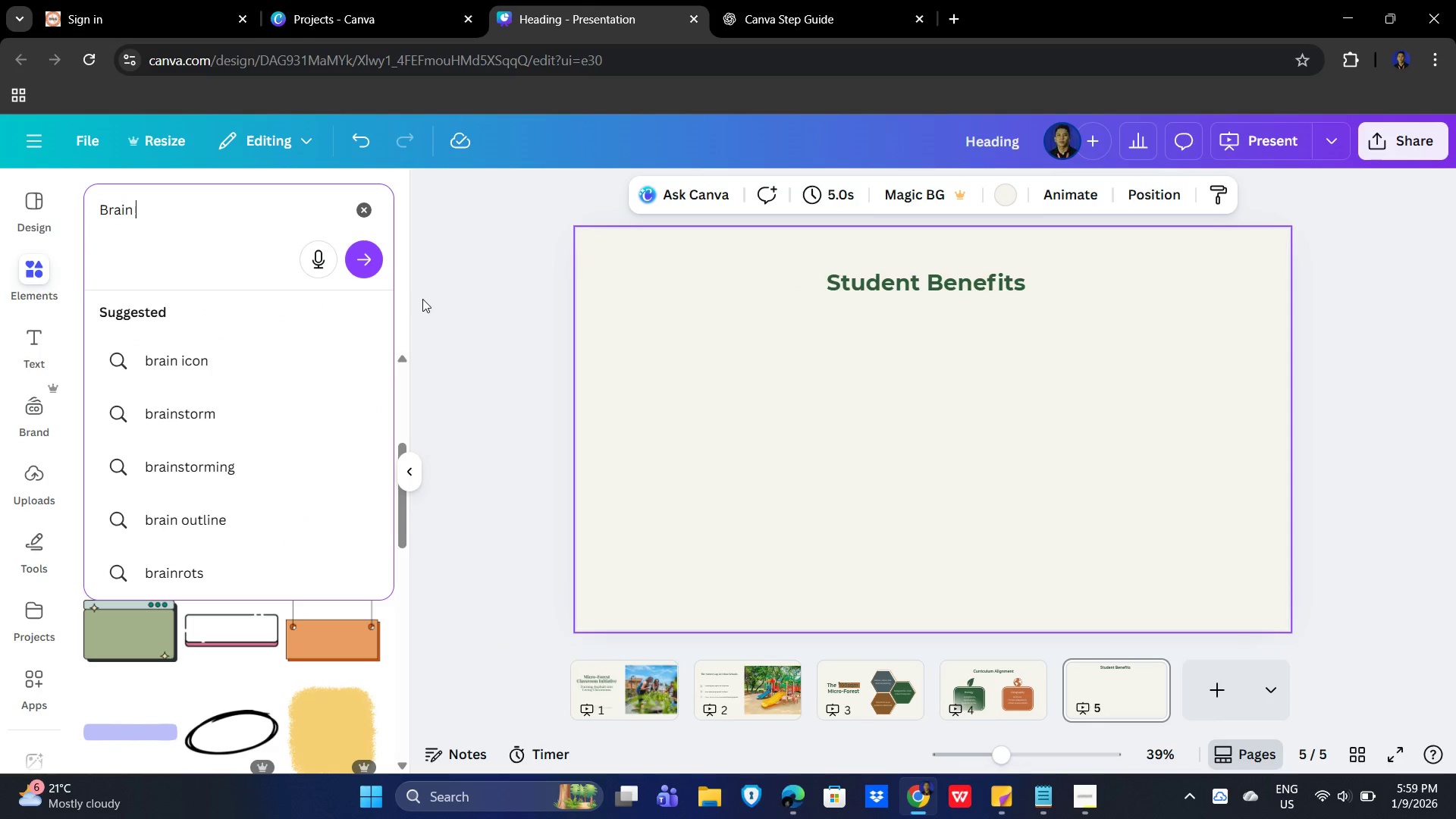 
key(Control+I)
 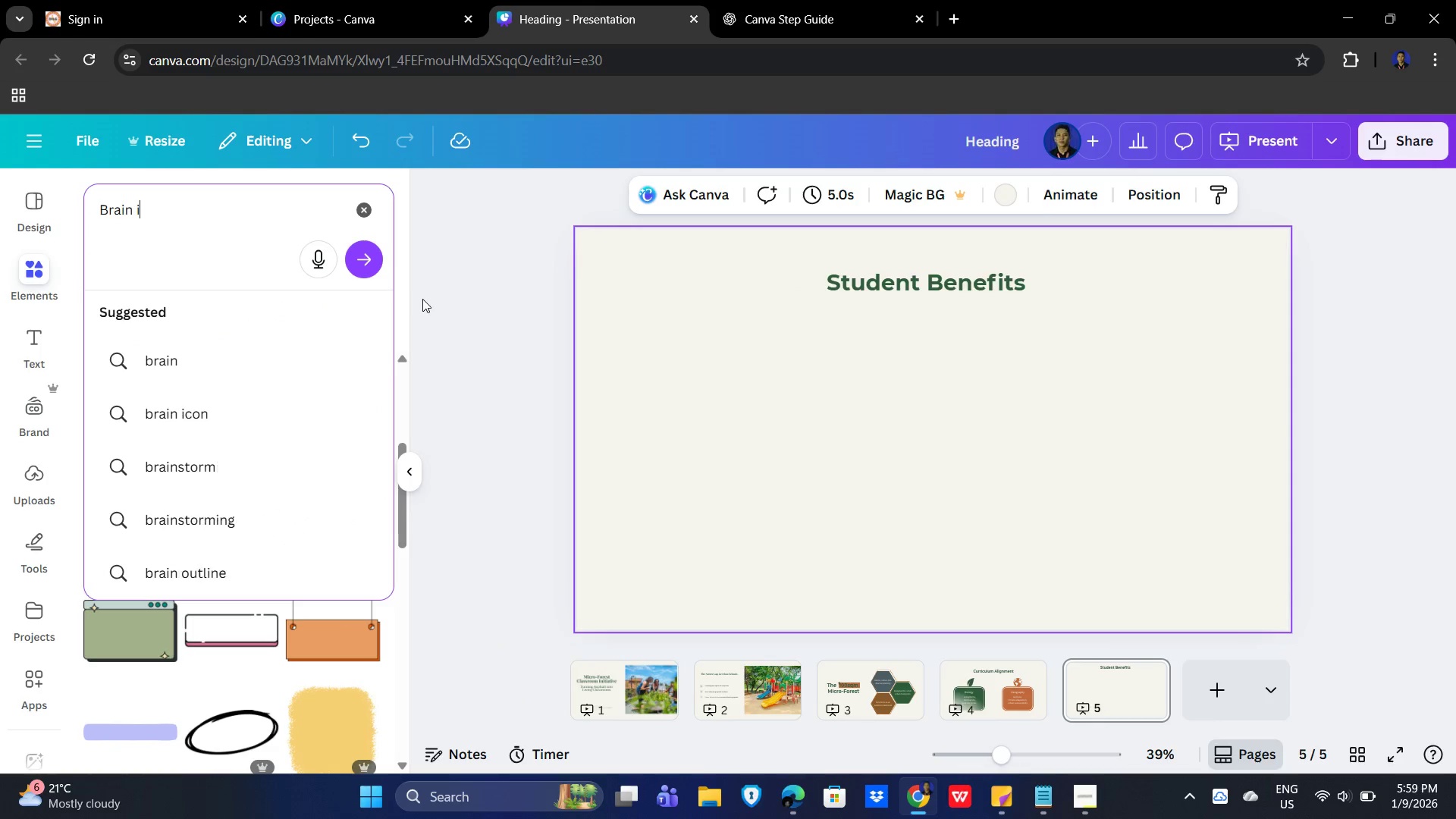 
key(Control+C)
 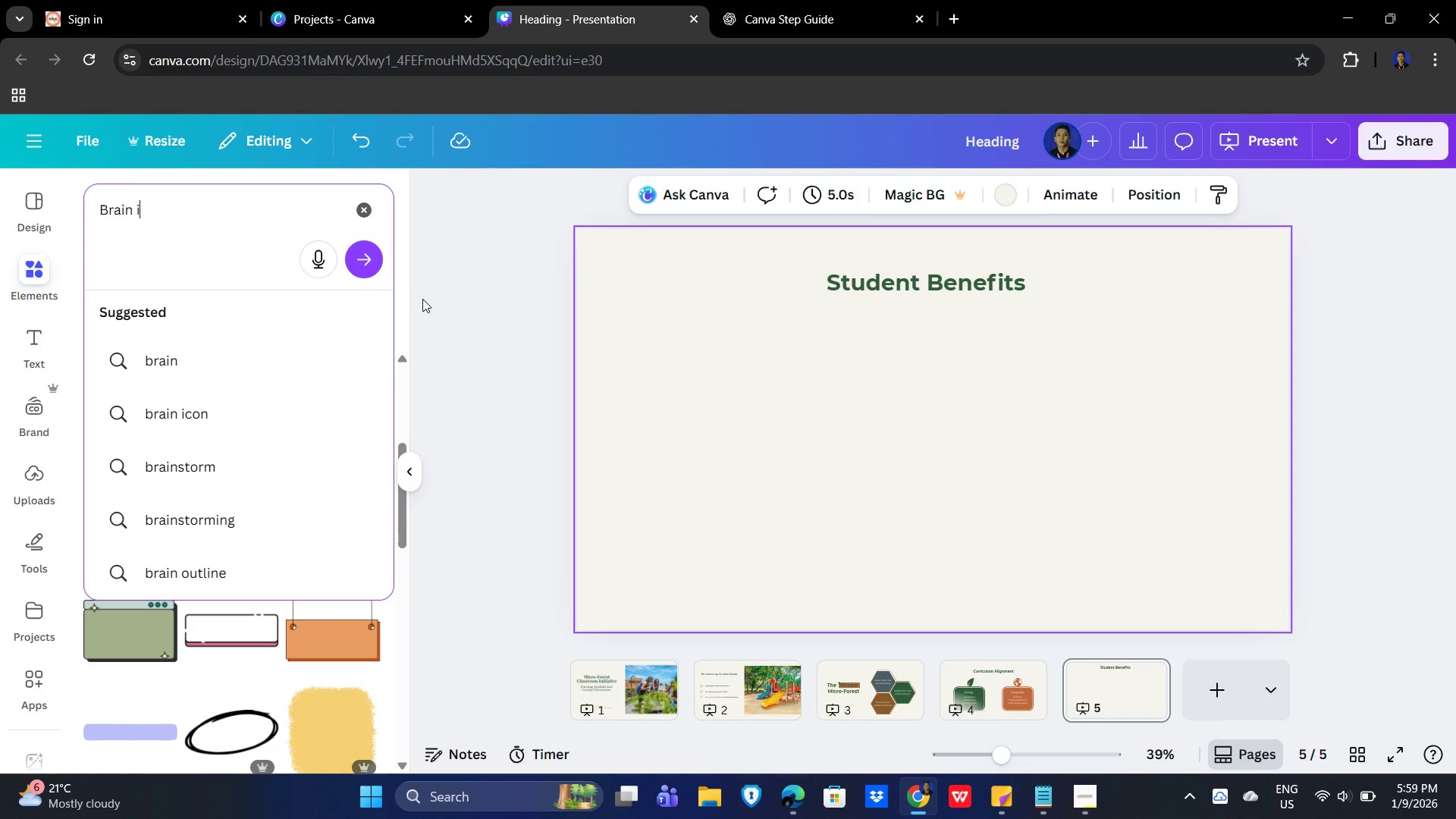 
key(Control+O)
 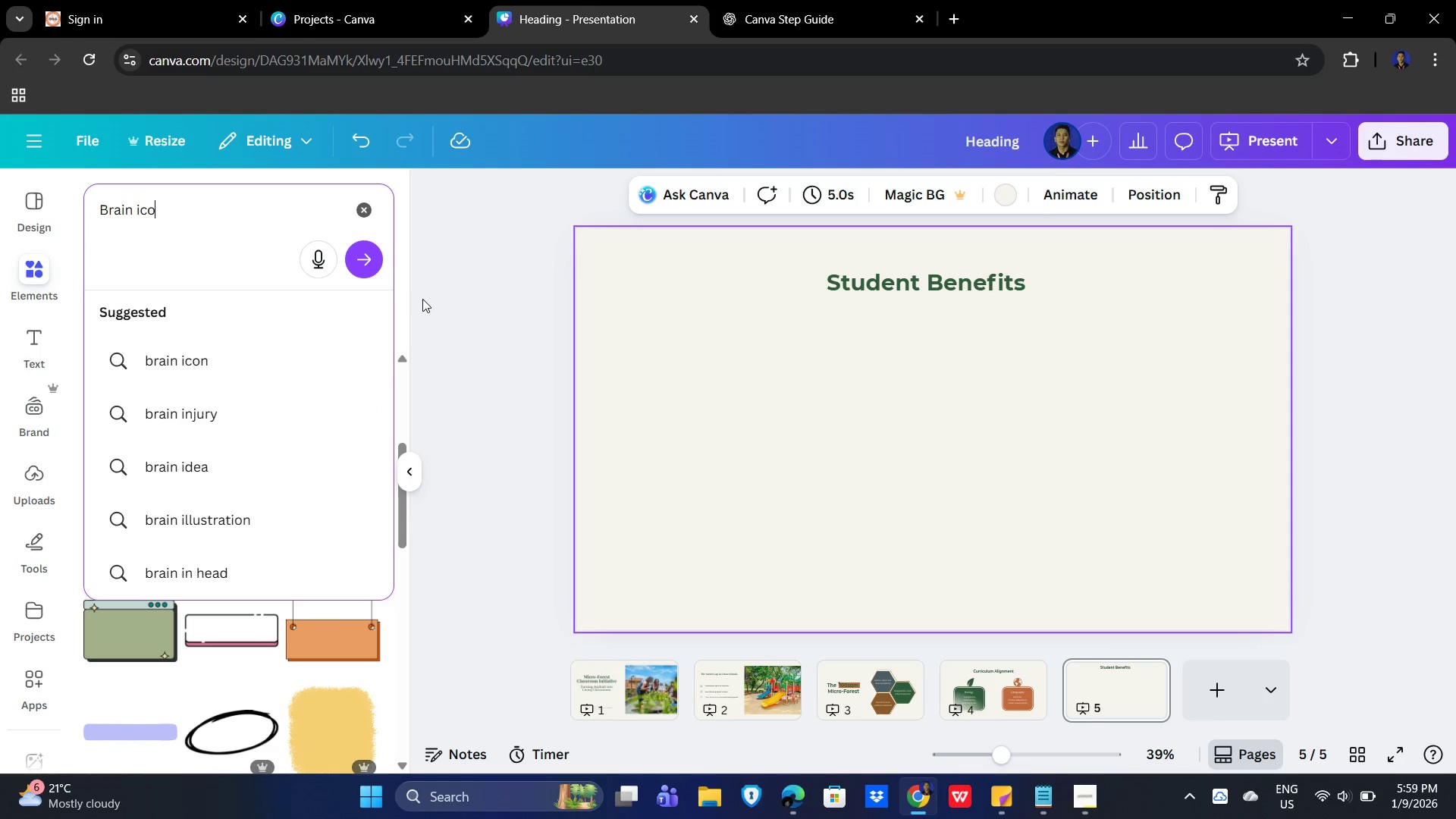 
key(N)
 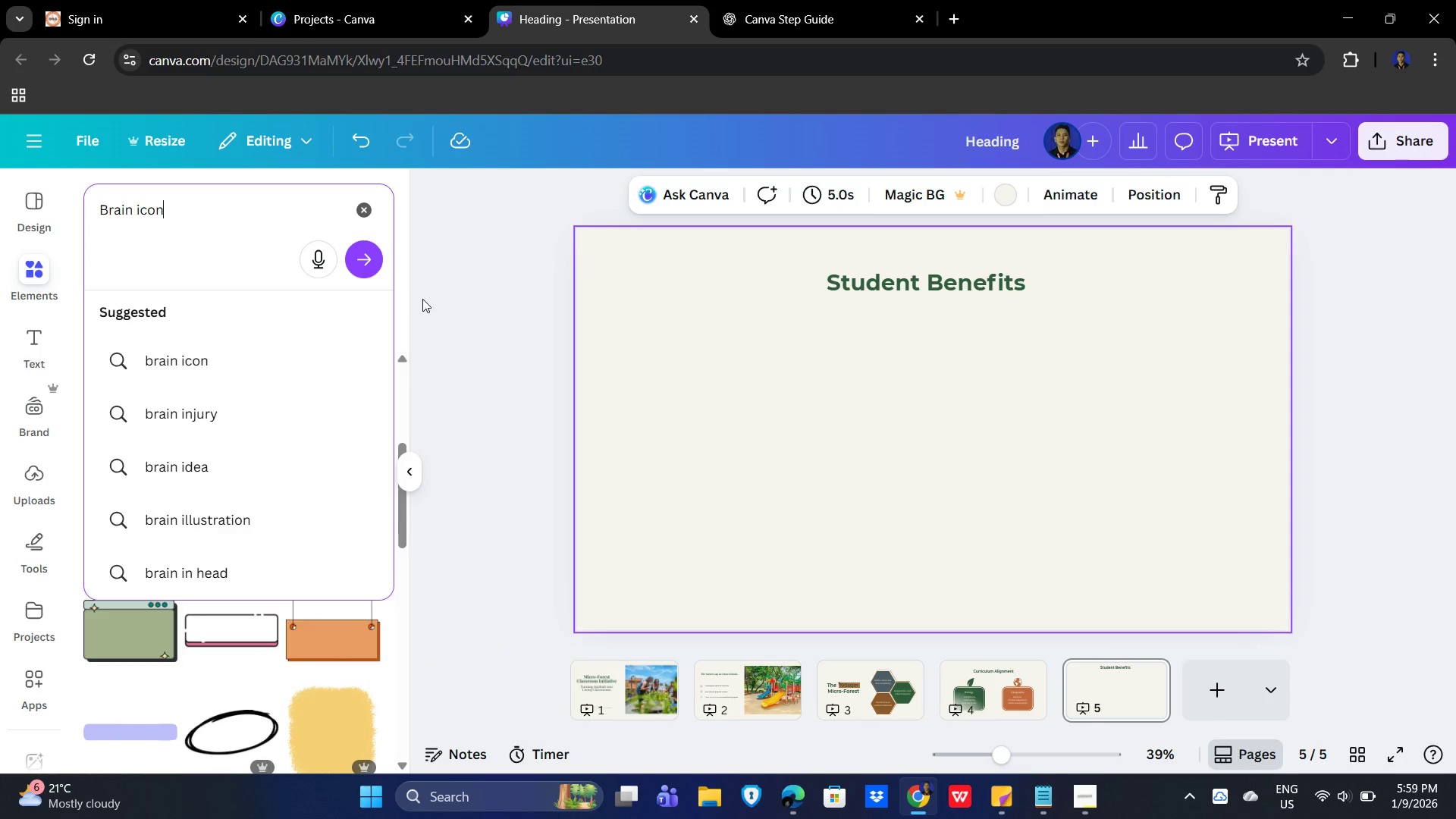 
key(Enter)
 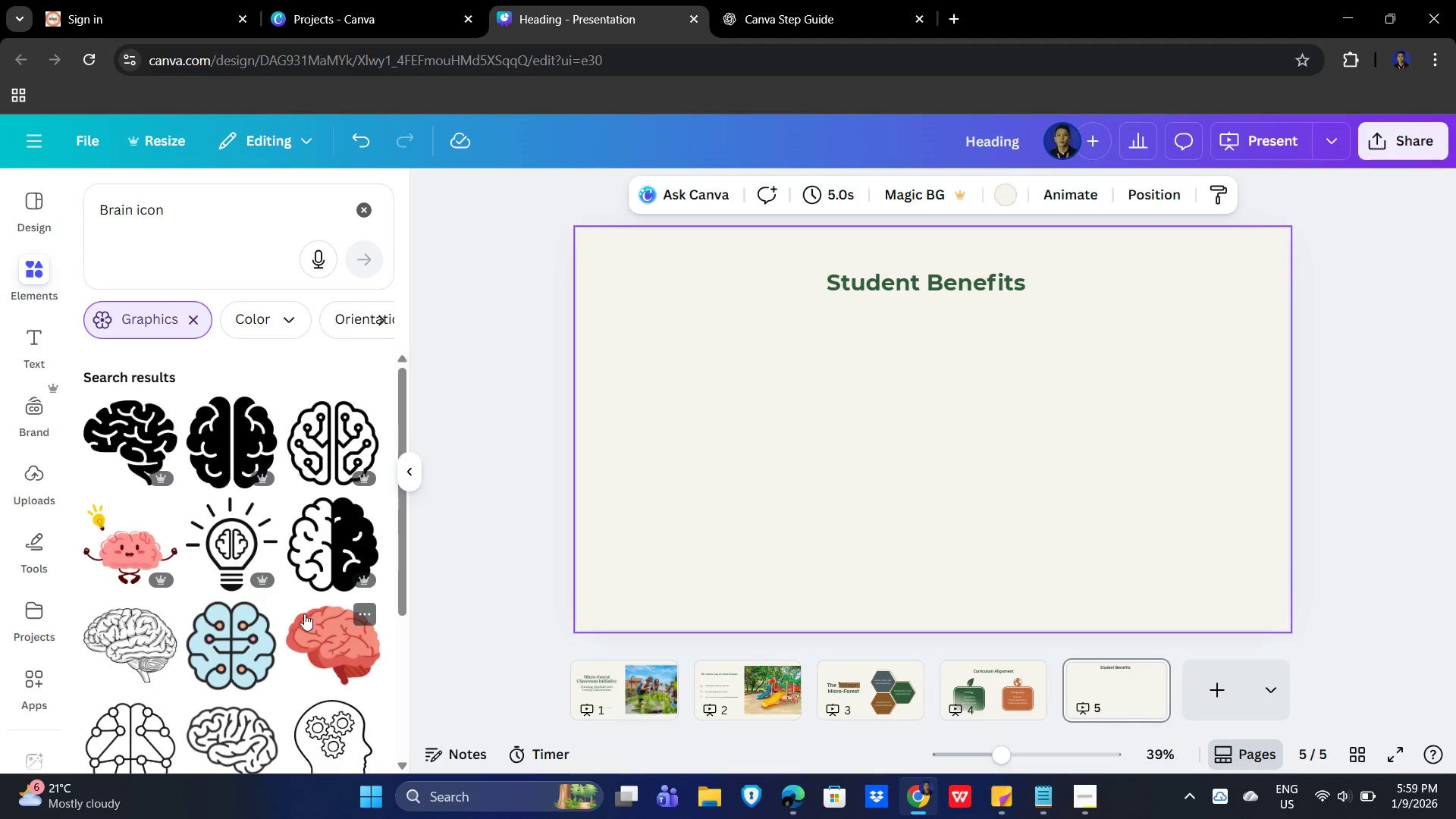 
scroll: coordinate [300, 575], scroll_direction: none, amount: 0.0
 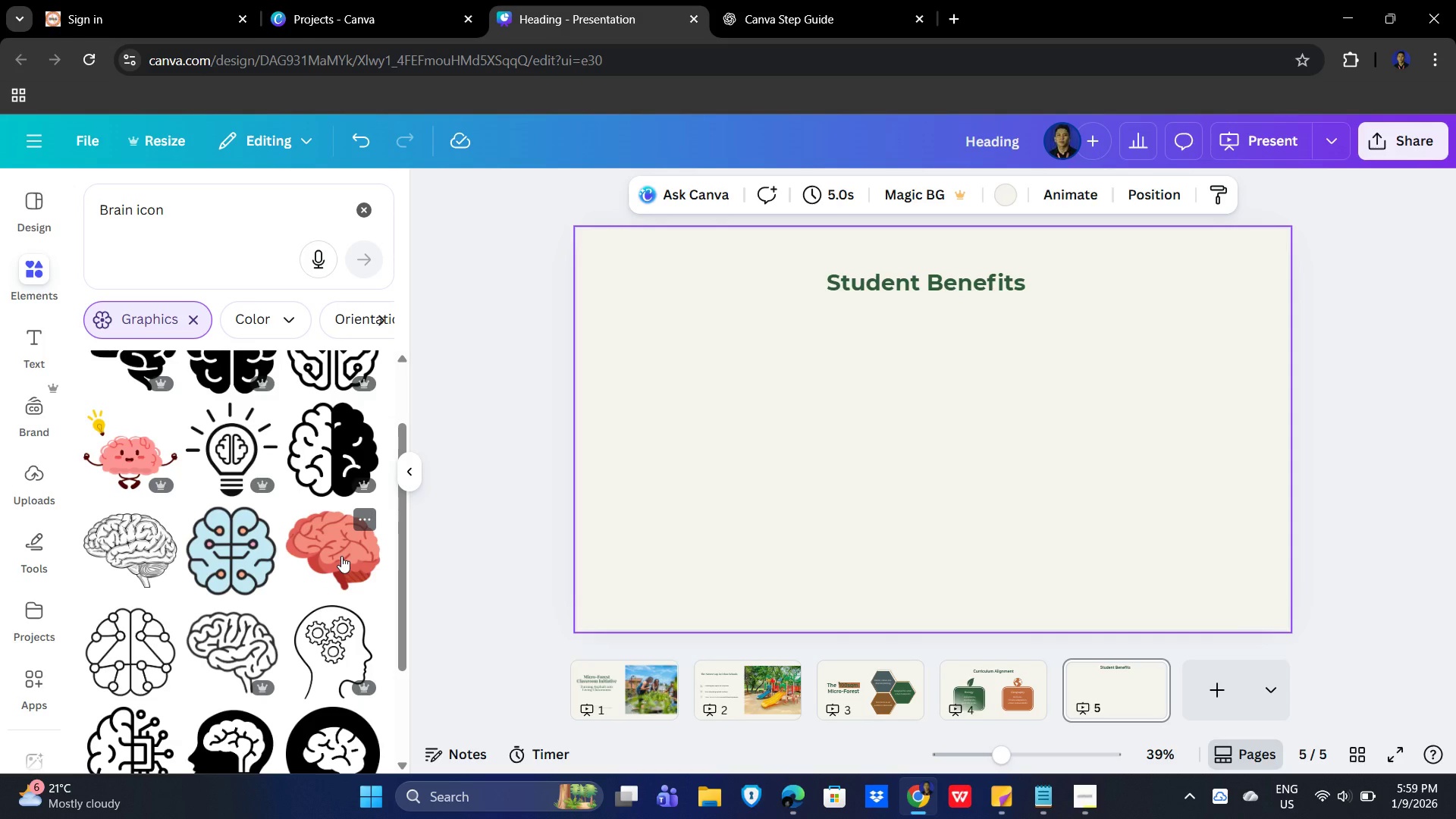 
left_click([330, 645])
 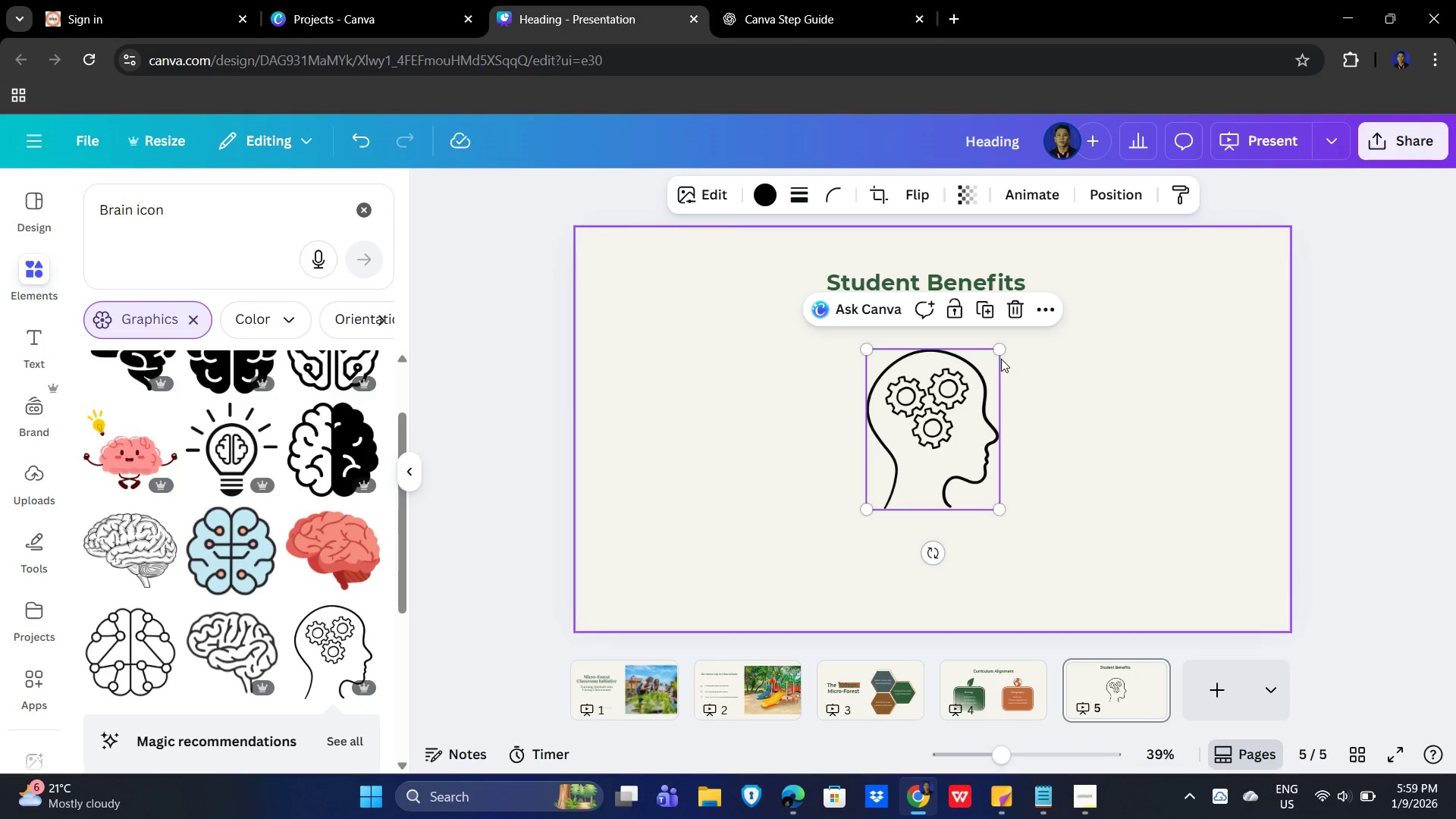 
left_click_drag(start_coordinate=[999, 348], to_coordinate=[929, 416])
 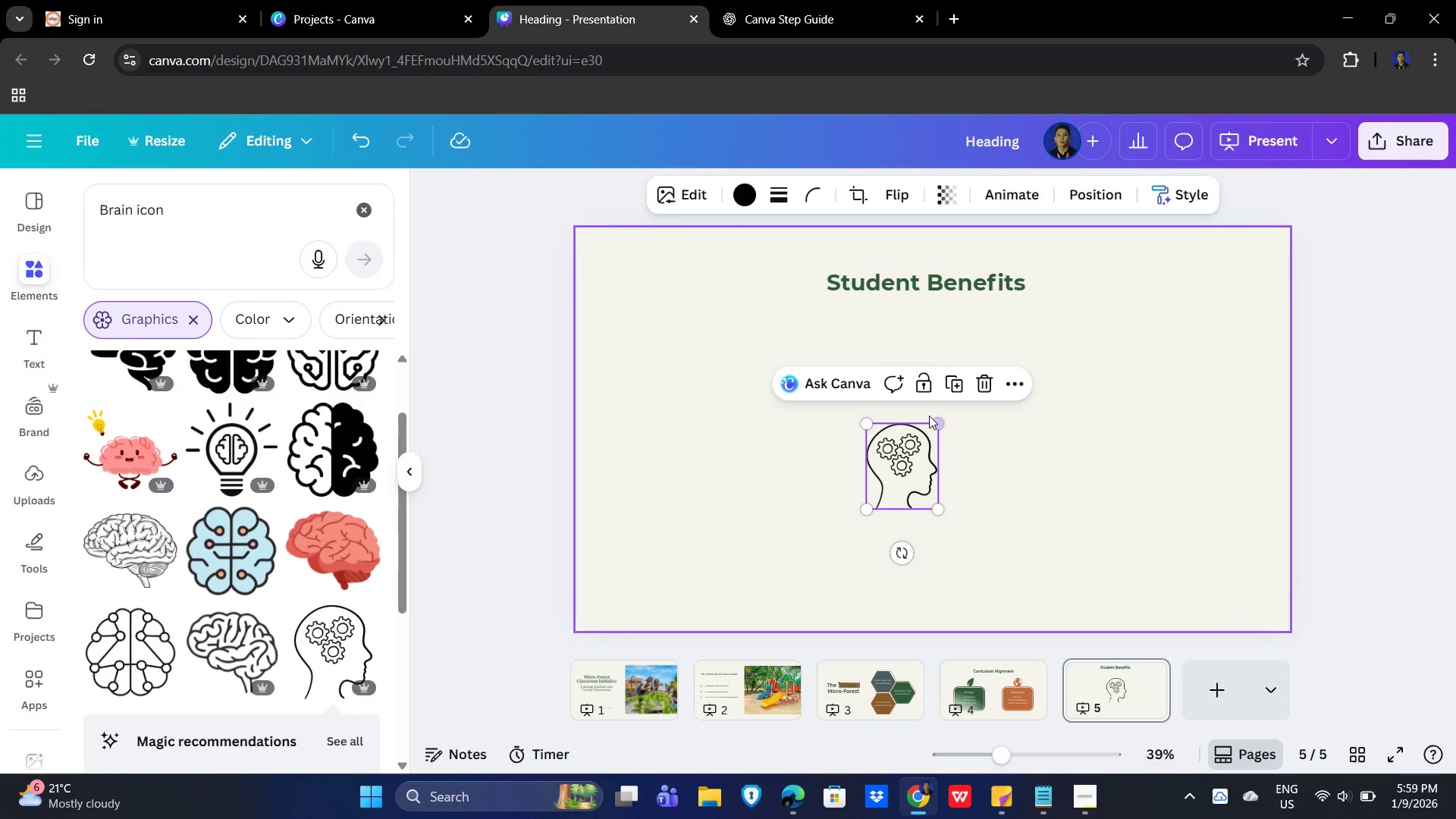 
left_click([929, 416])
 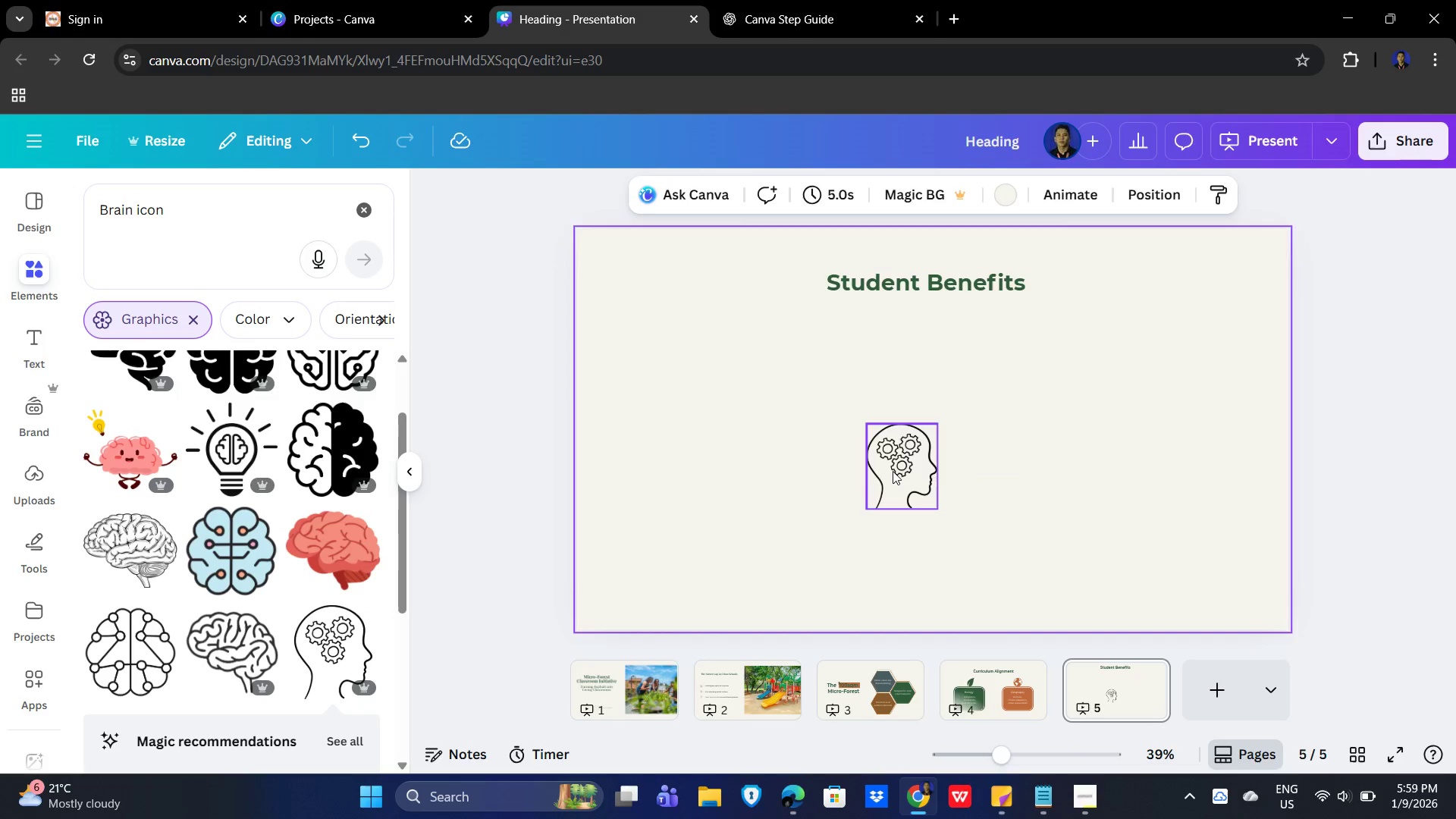 
left_click_drag(start_coordinate=[893, 471], to_coordinate=[706, 393])
 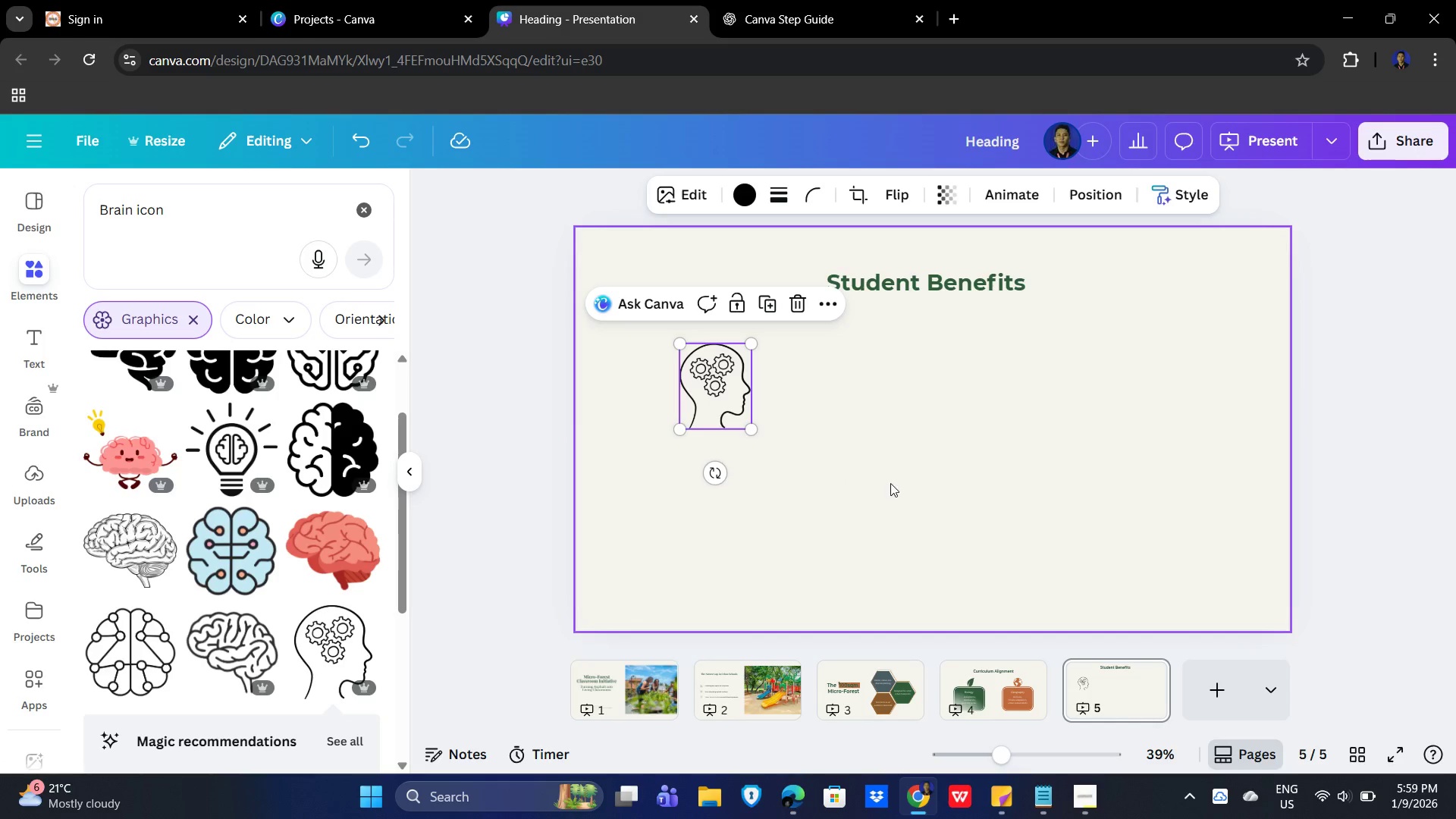 
left_click([890, 483])
 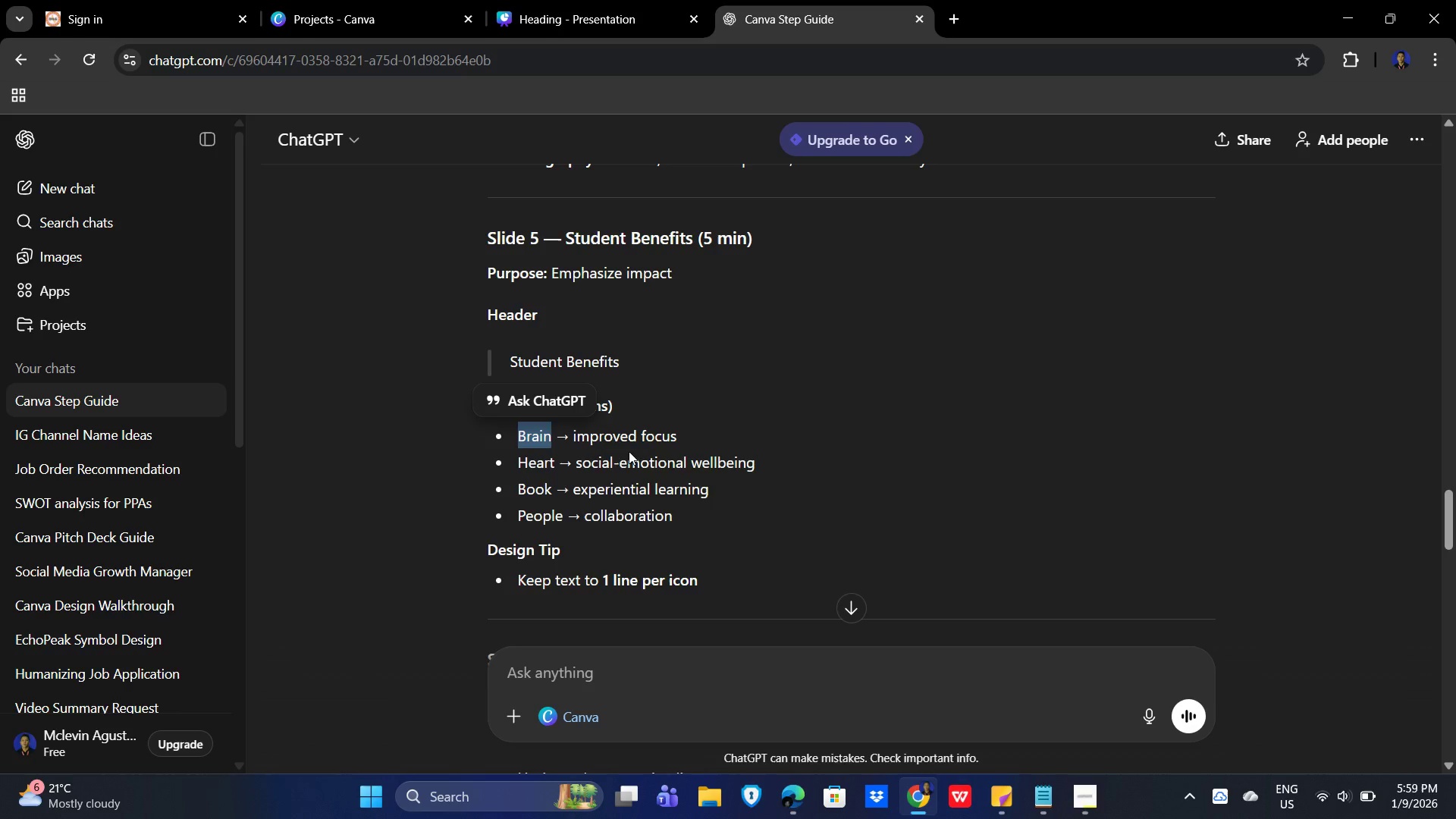 
left_click_drag(start_coordinate=[553, 463], to_coordinate=[519, 465])
 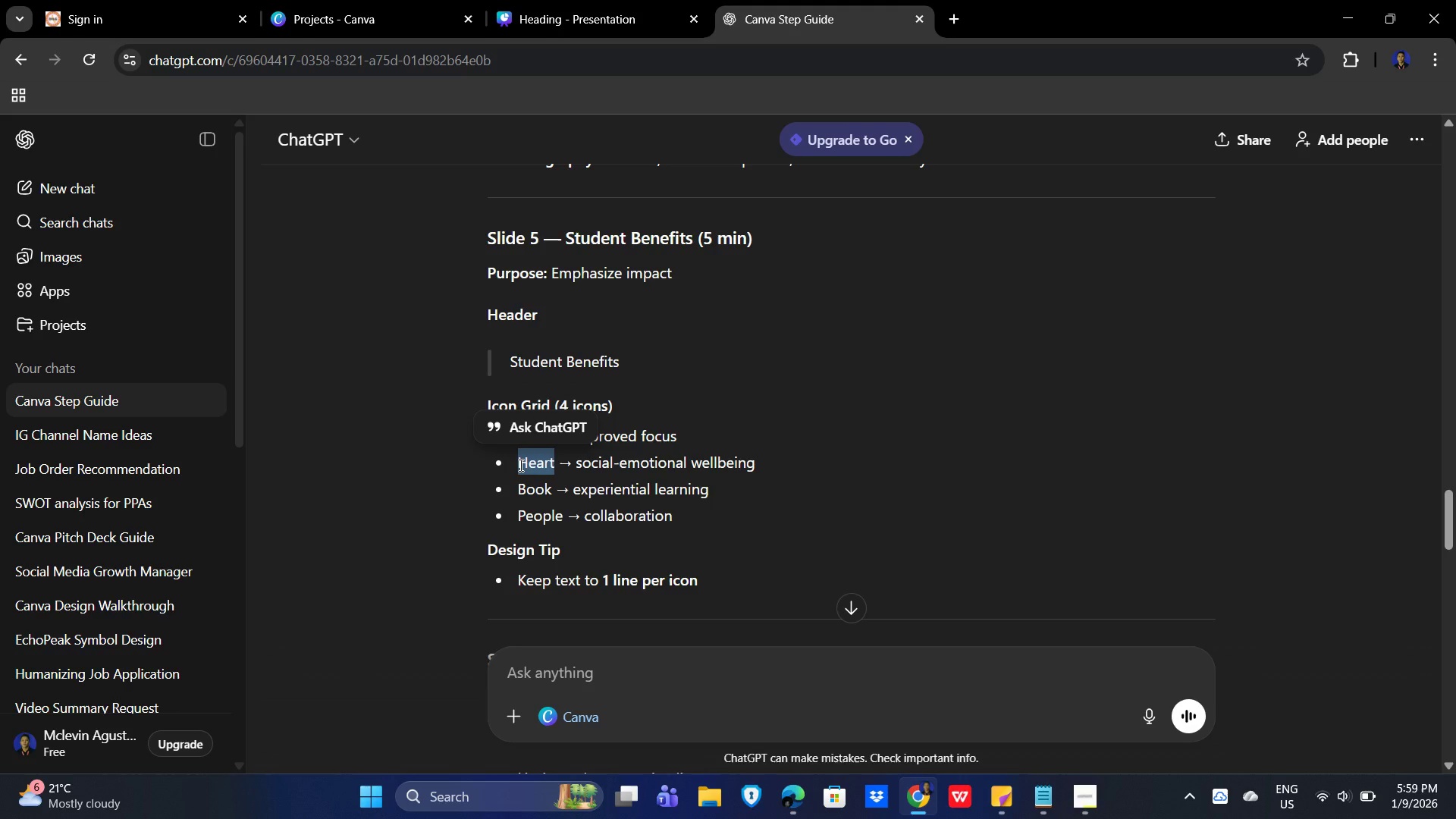 
key(Control+C)
 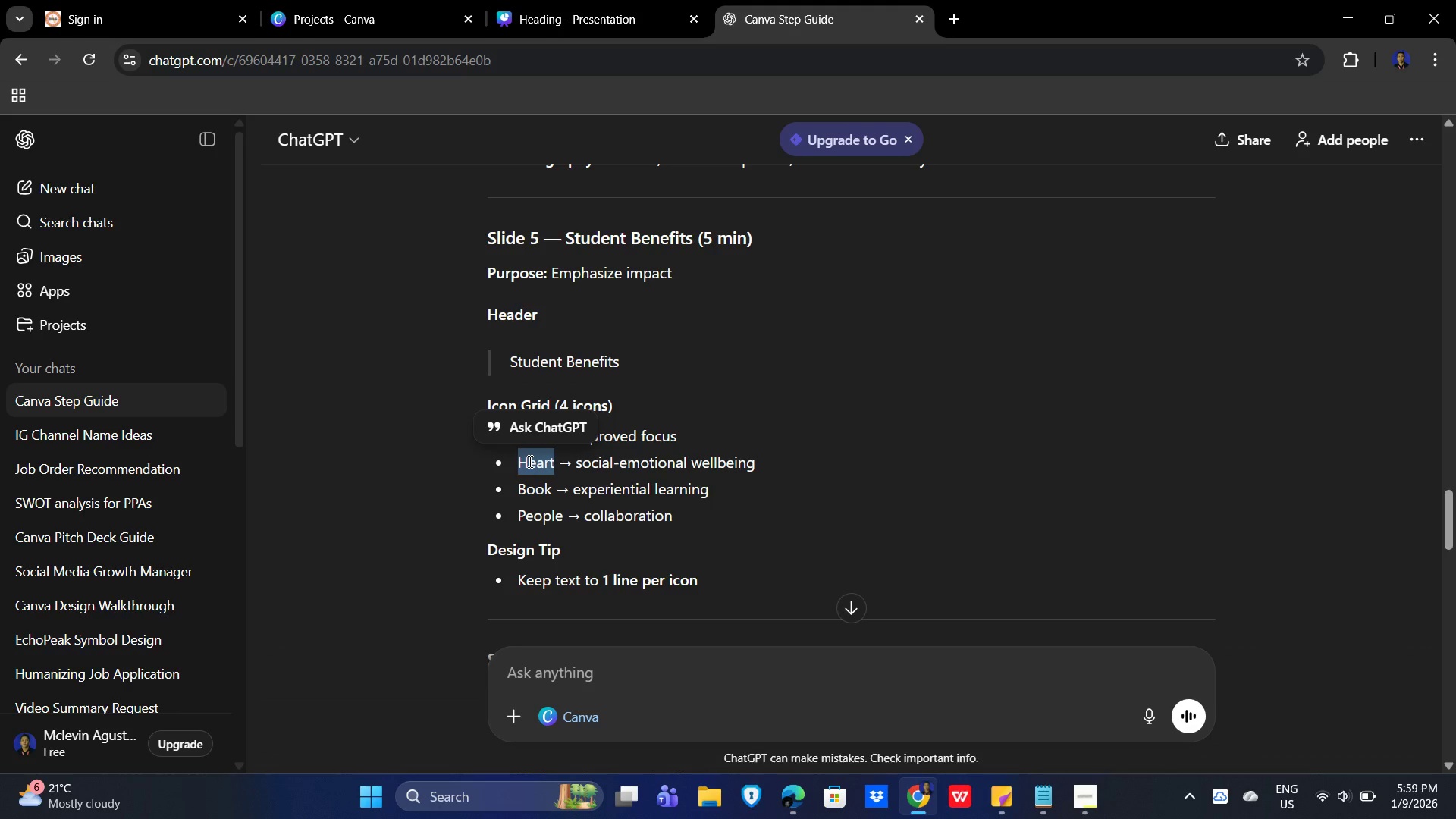 
key(Alt+AltLeft)
 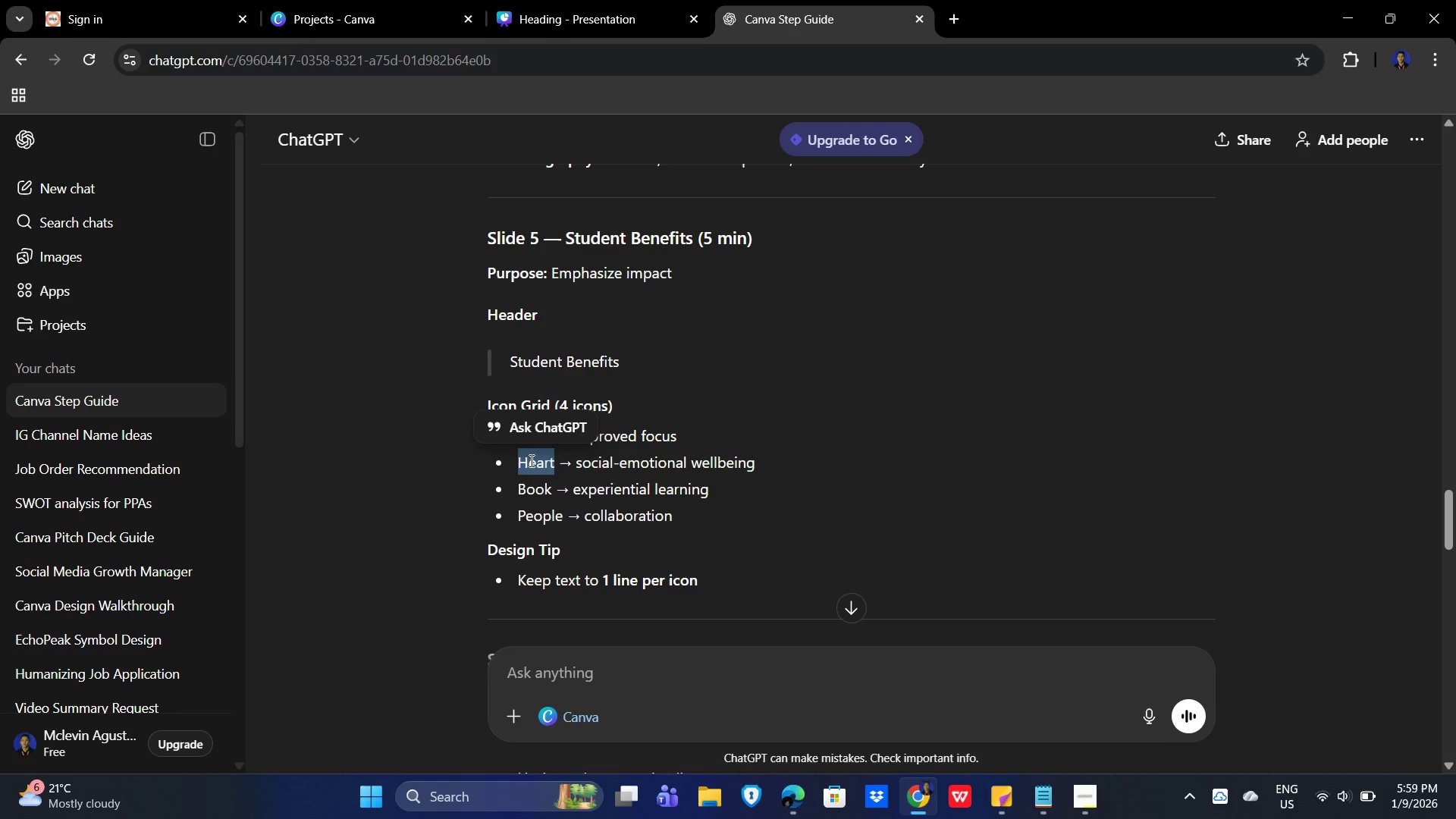 
key(Alt+Tab)